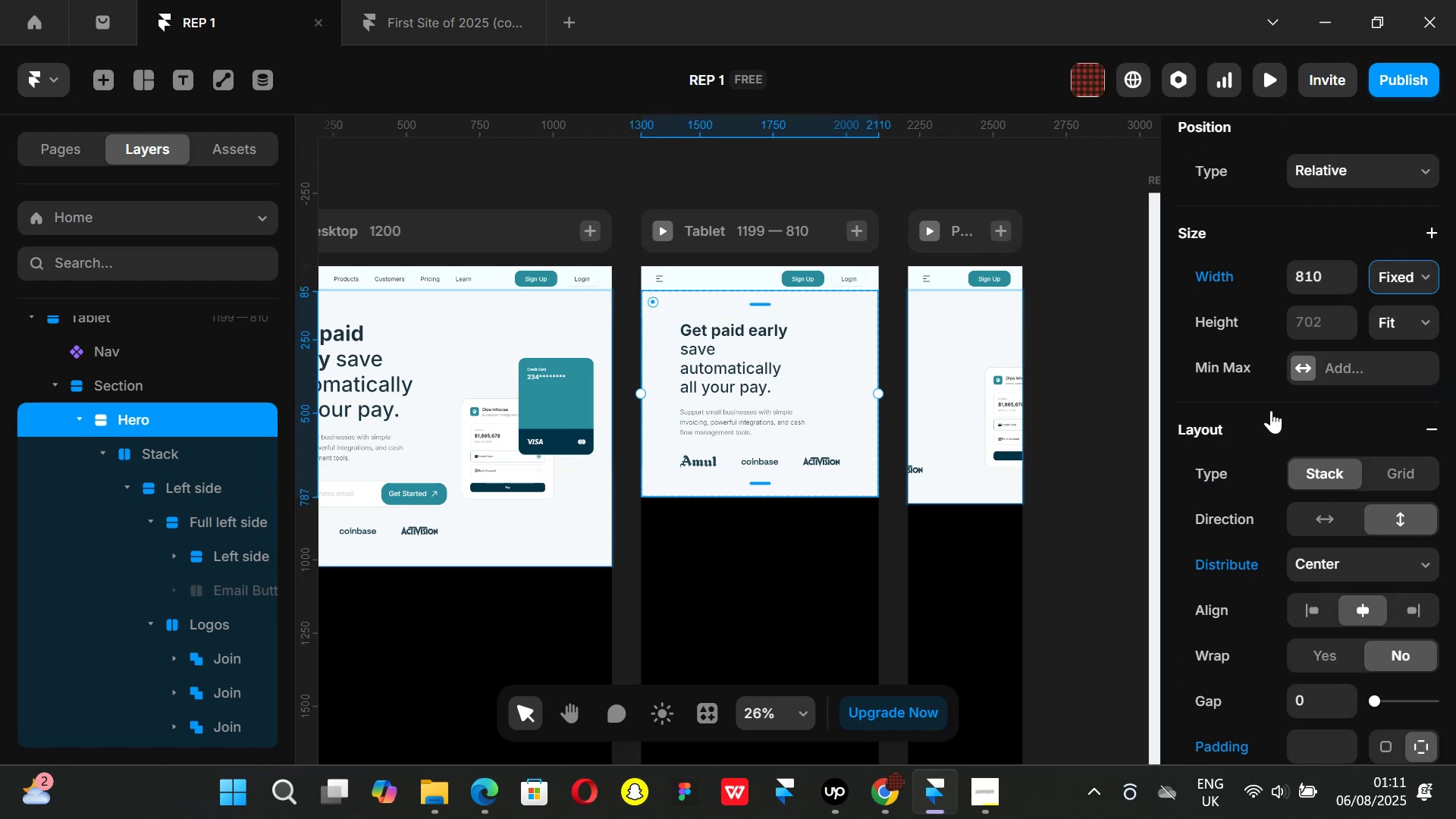 
scroll: coordinate [1398, 448], scroll_direction: down, amount: 1.0
 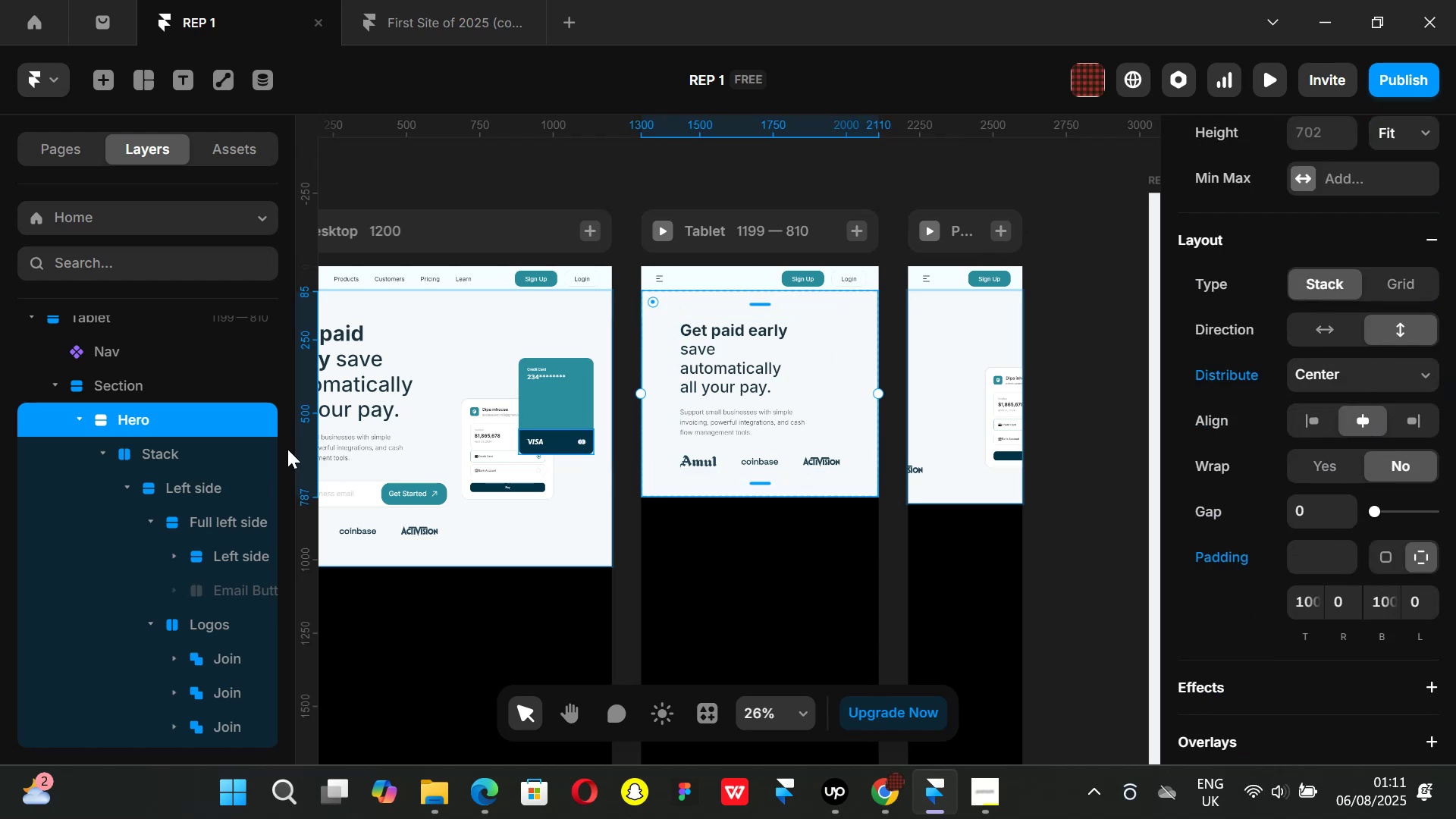 
left_click([149, 445])
 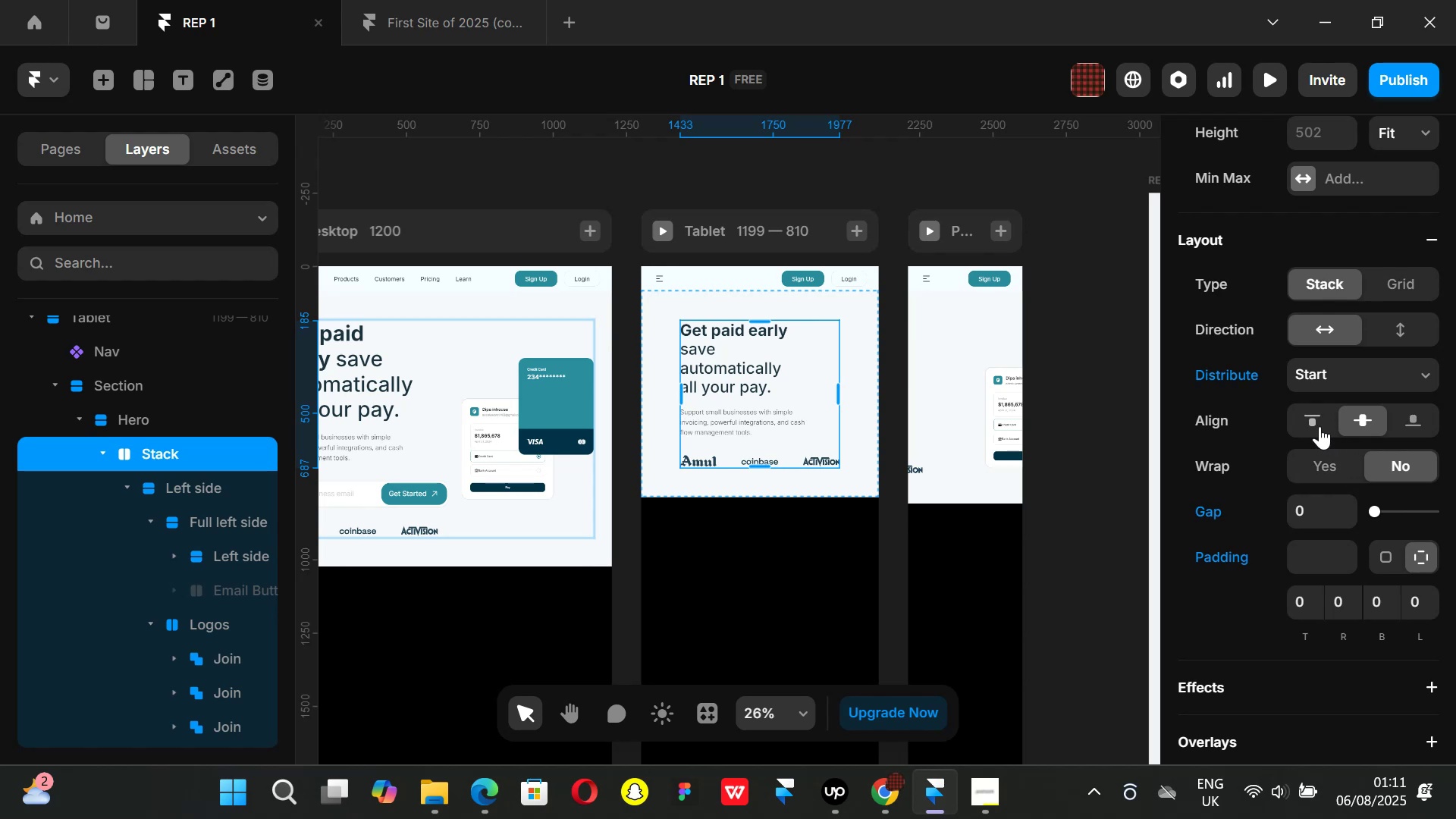 
left_click([1316, 420])
 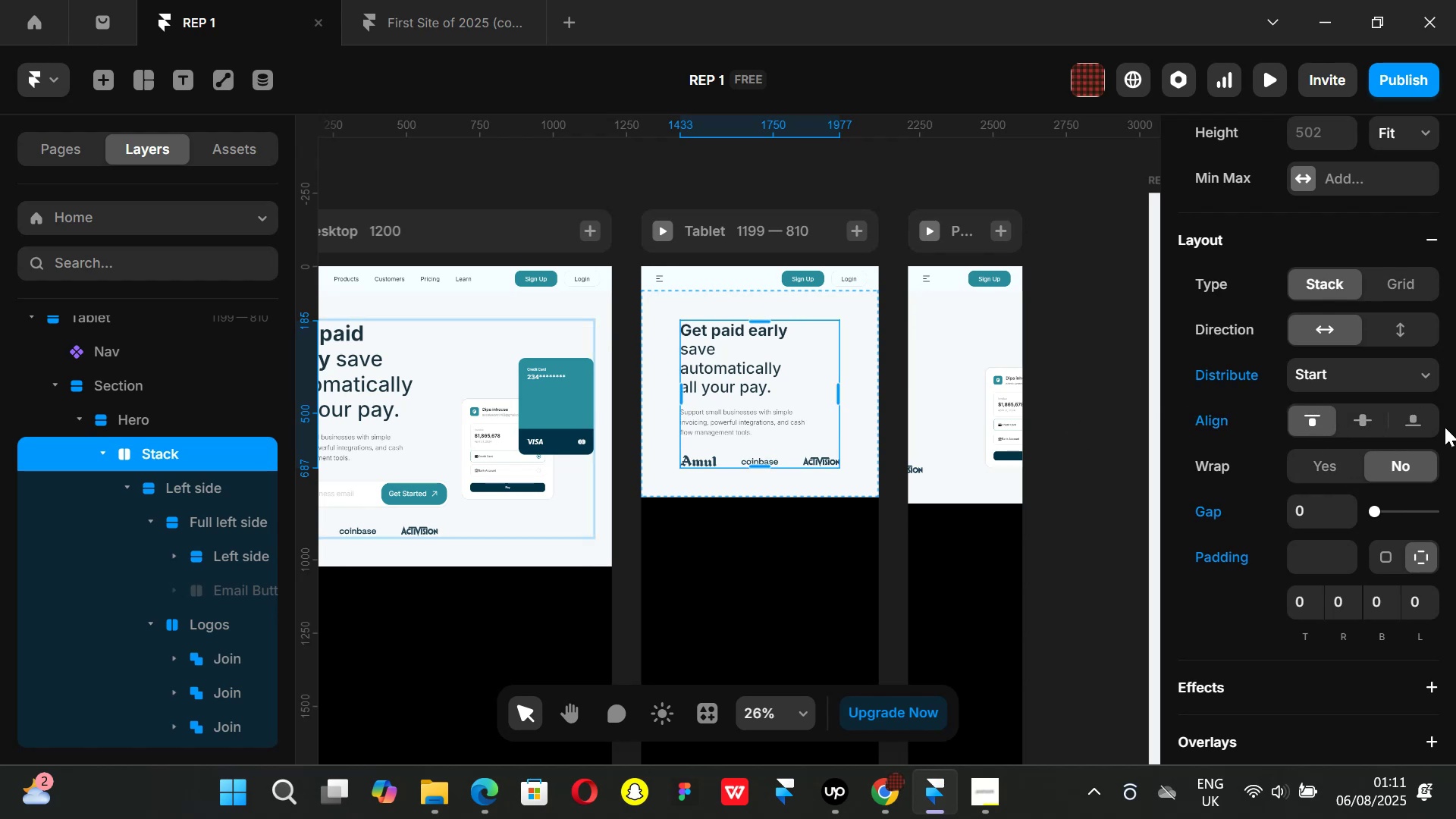 
left_click([1358, 419])
 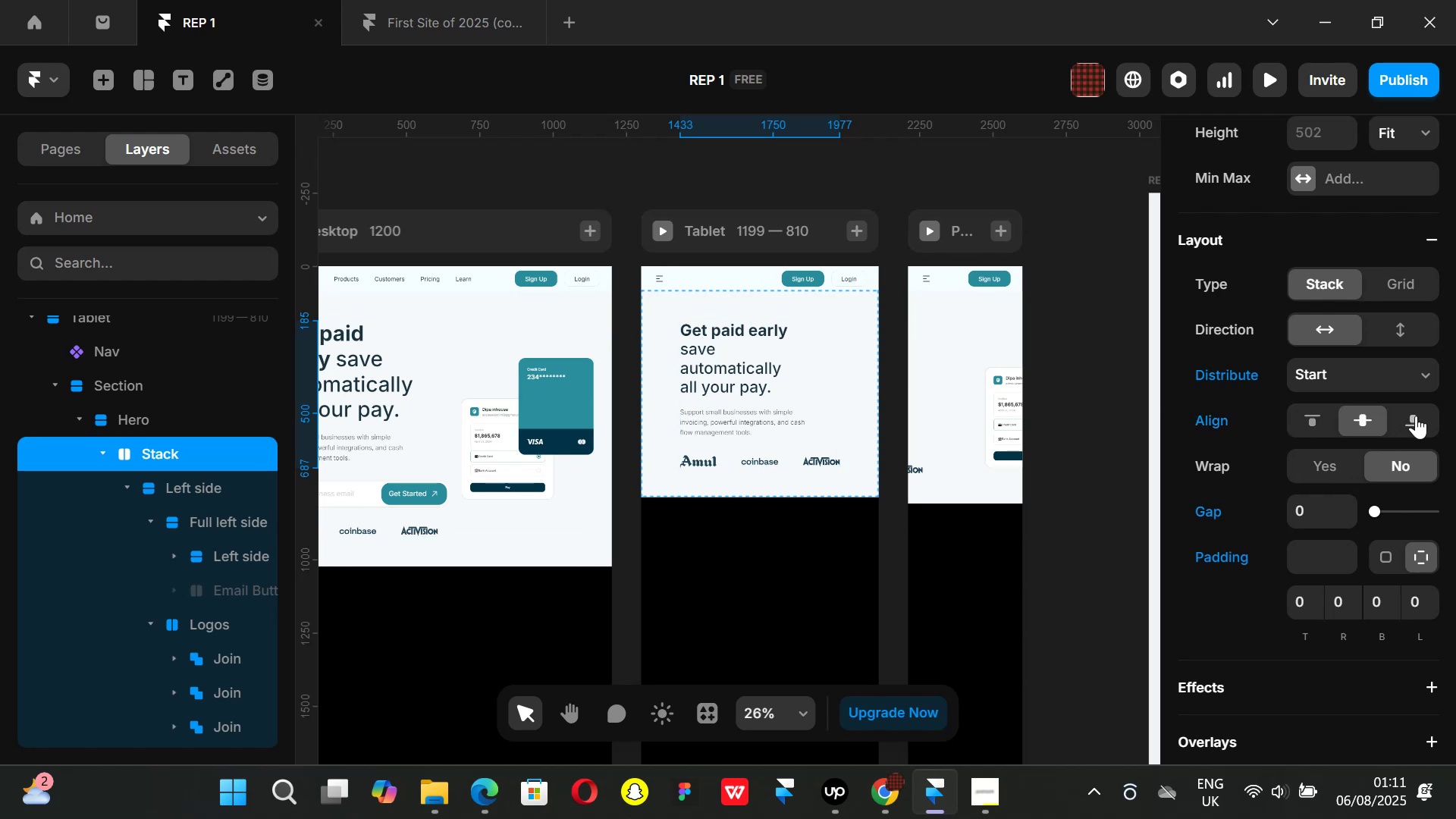 
left_click([1423, 416])
 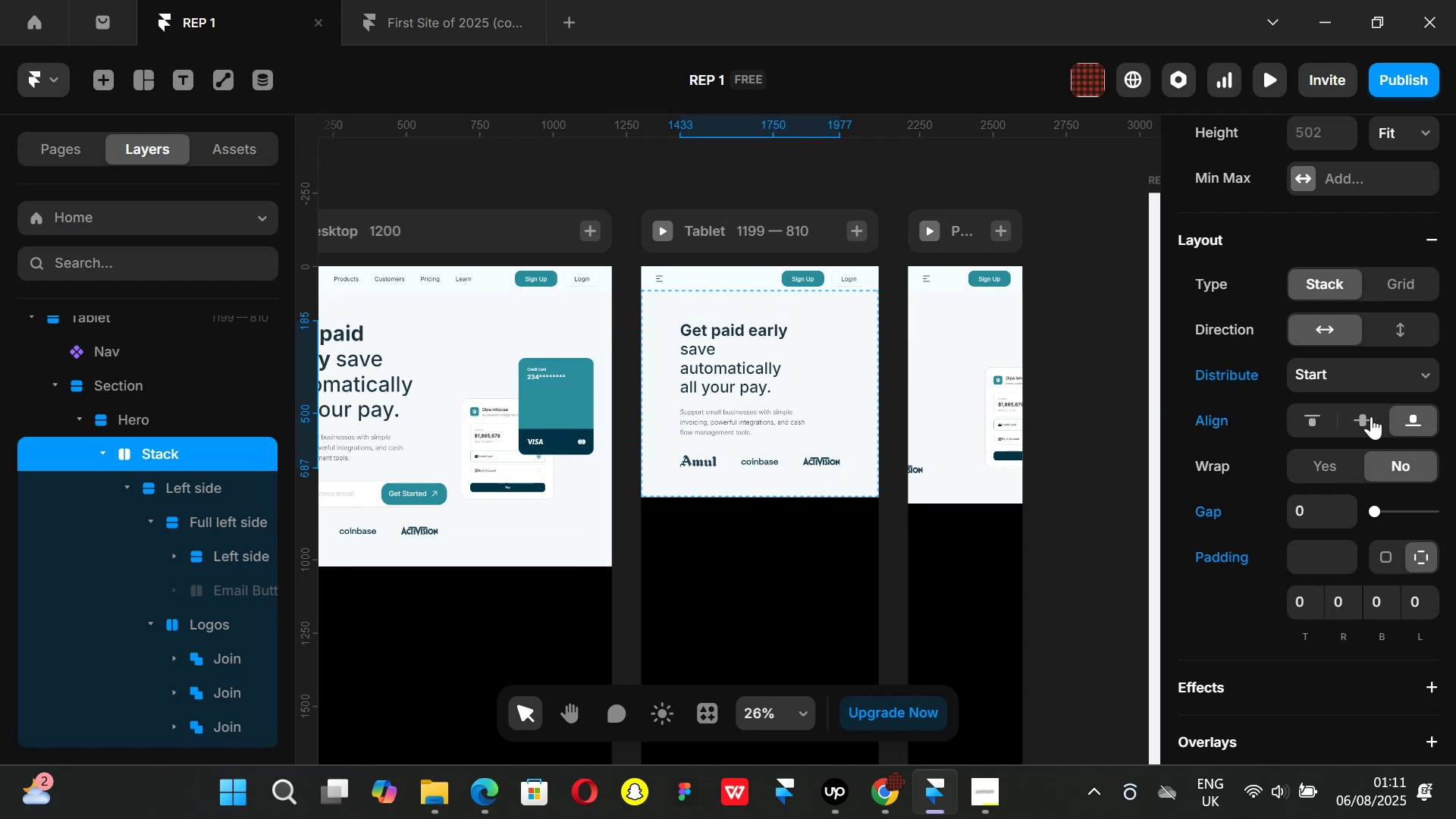 
left_click([1371, 416])
 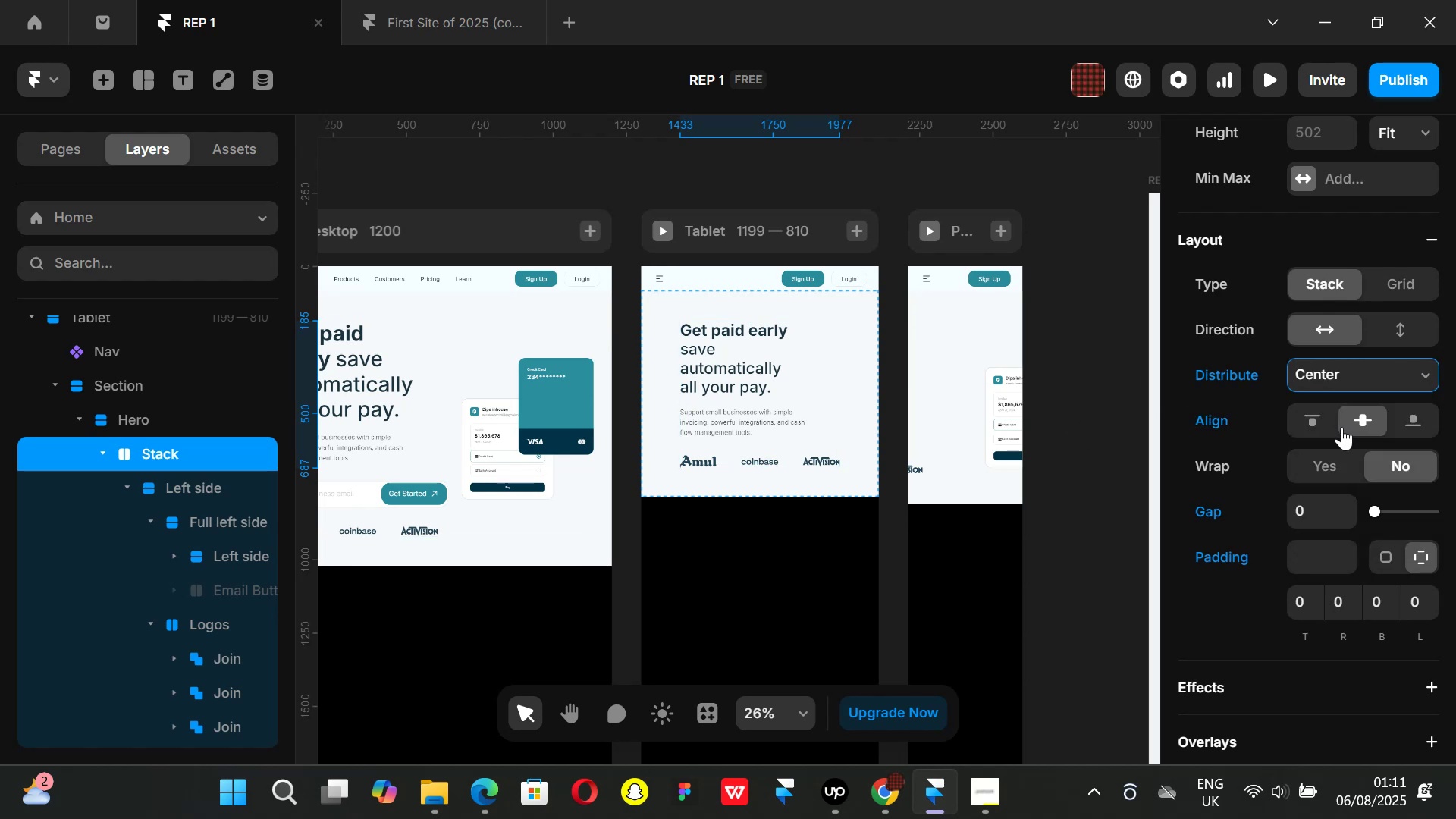 
left_click([1320, 413])
 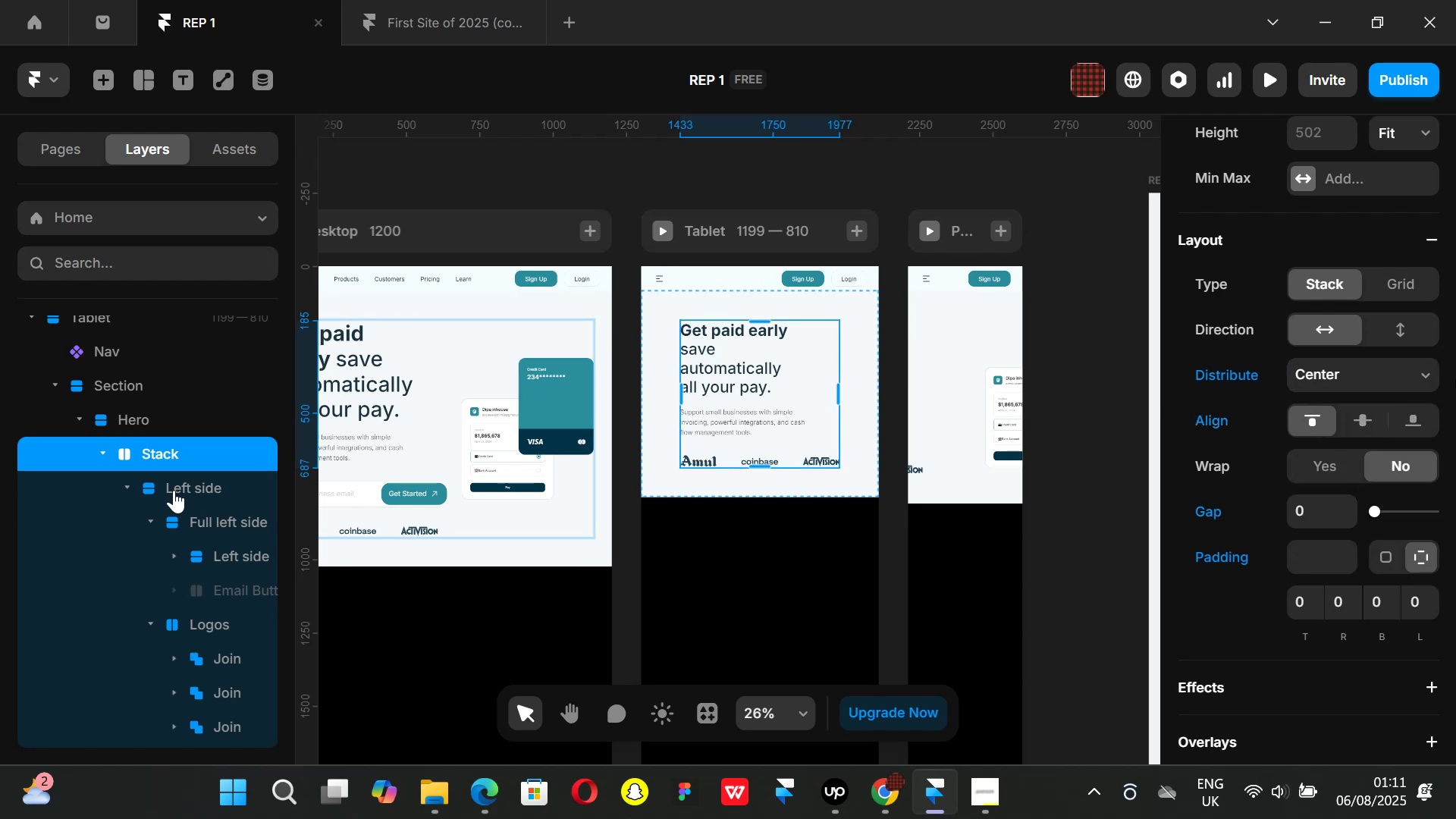 
left_click([202, 485])
 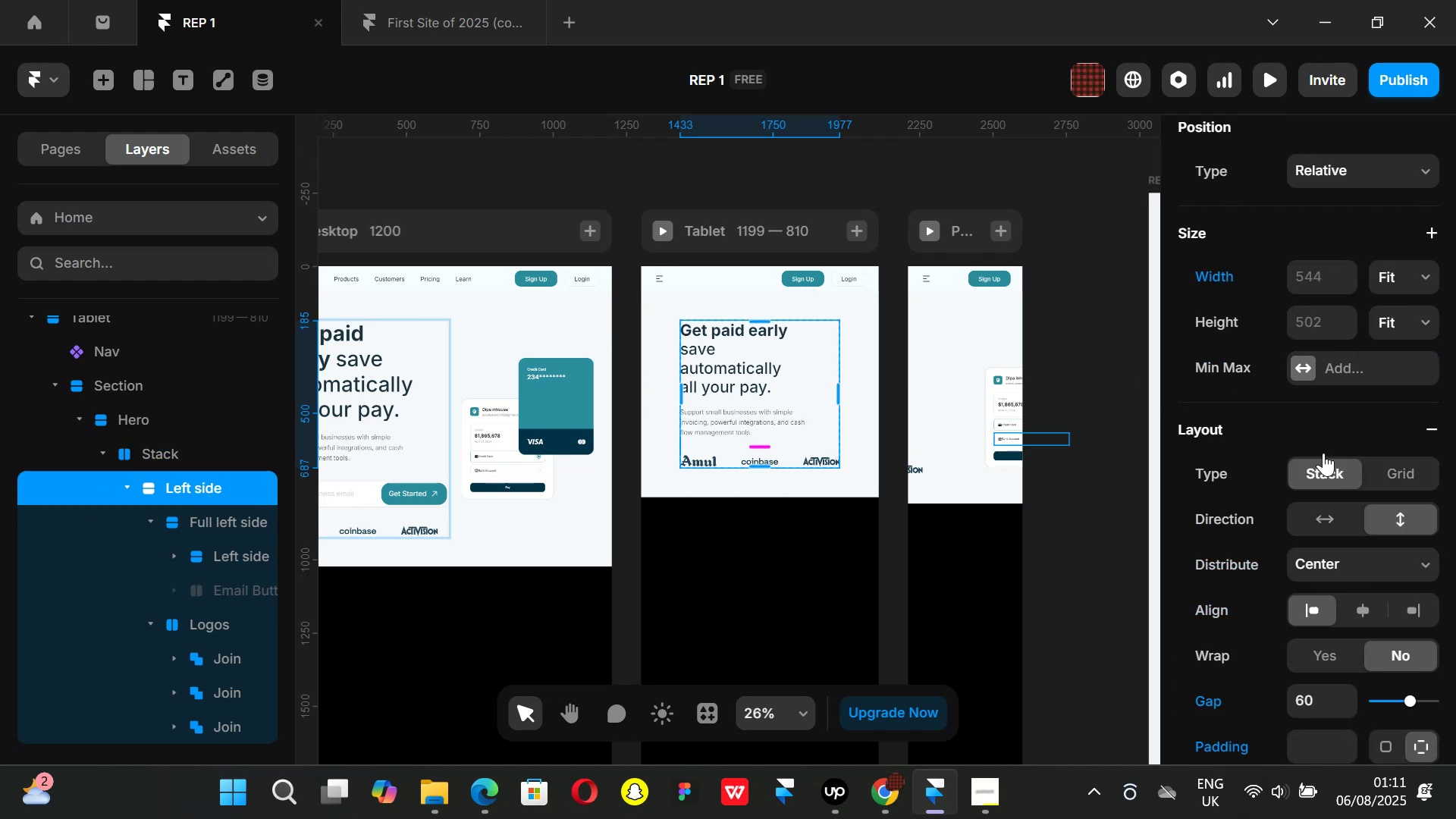 
scroll: coordinate [1342, 448], scroll_direction: down, amount: 1.0
 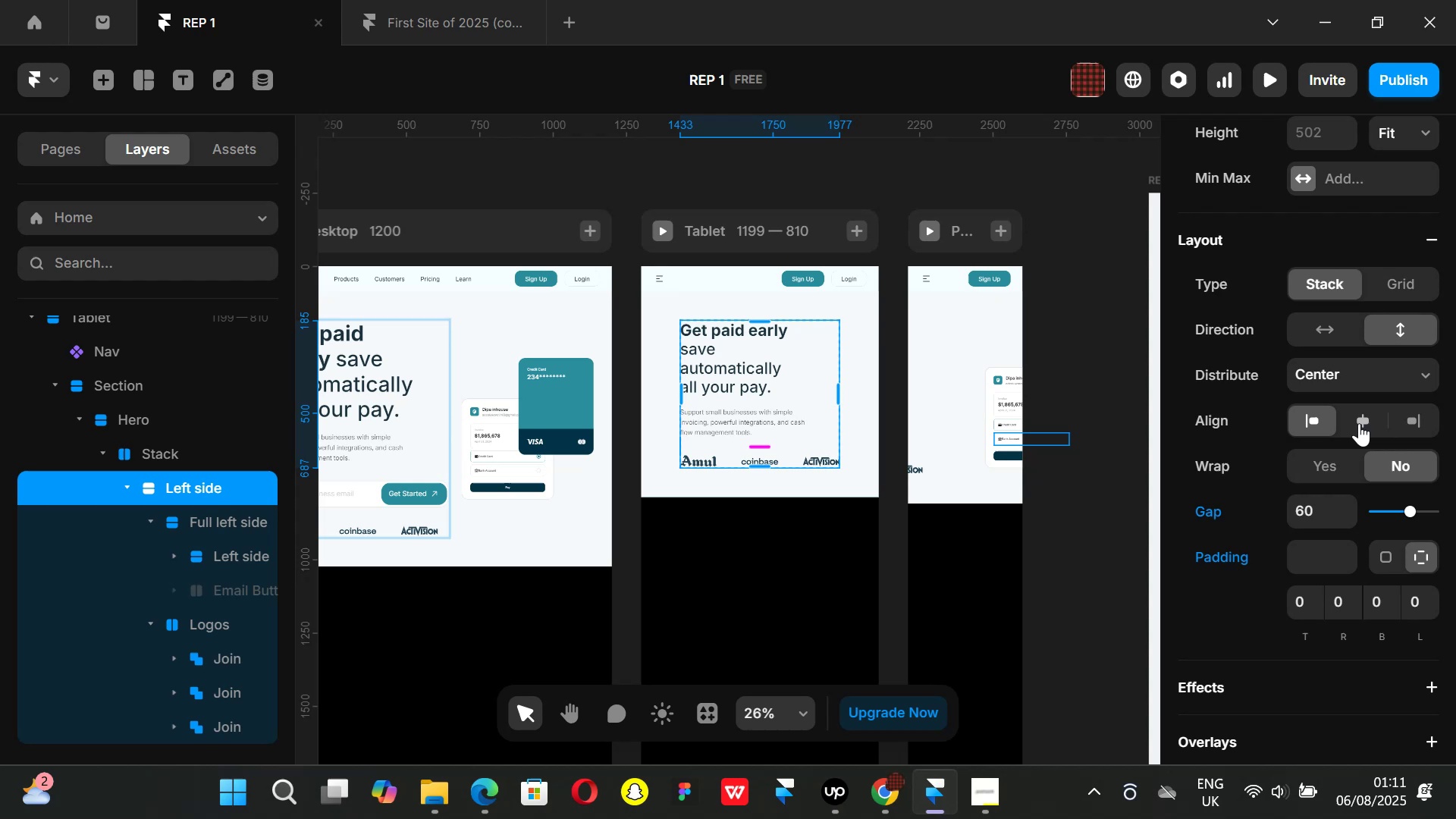 
left_click([1363, 422])
 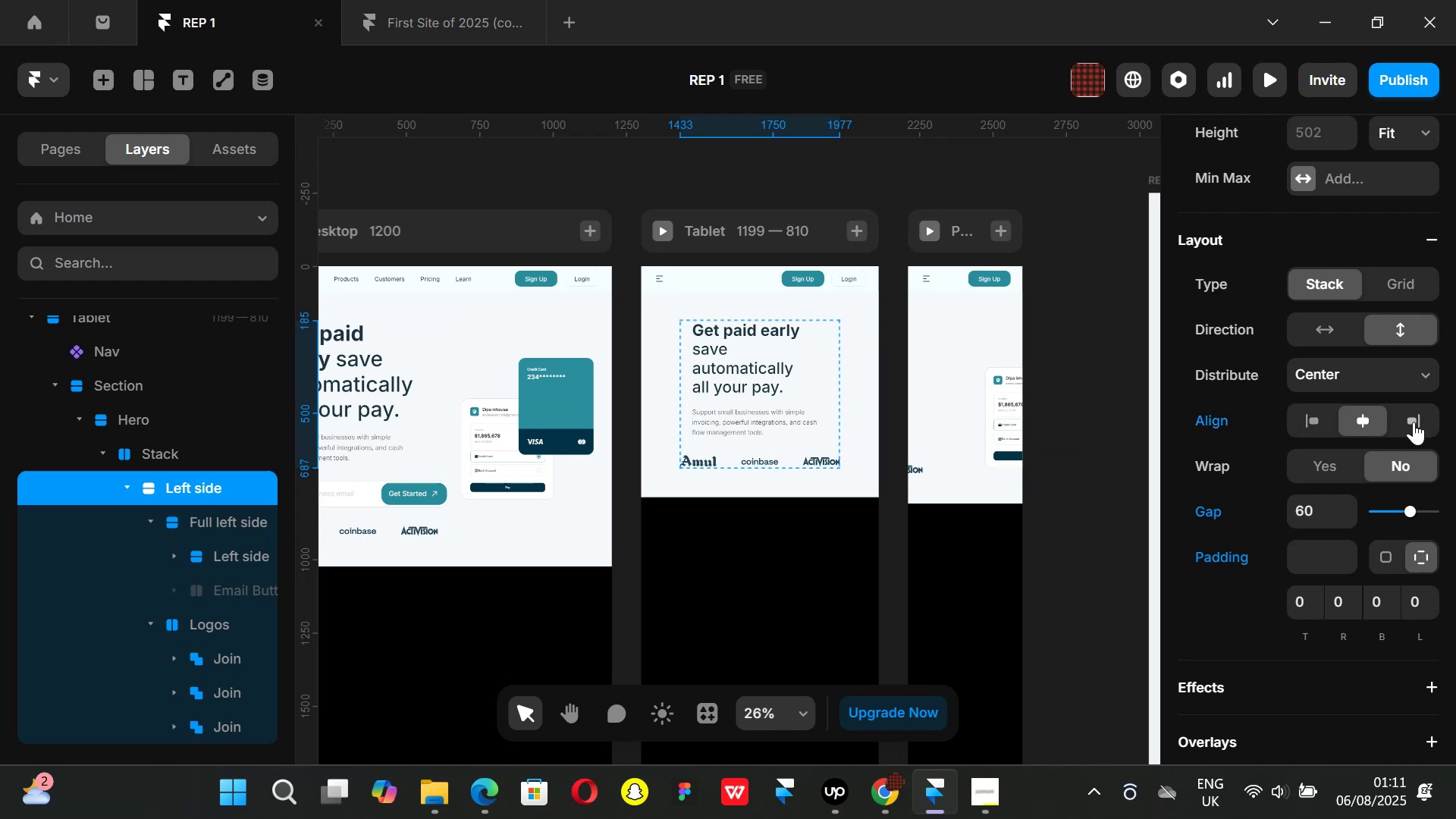 
left_click([1419, 421])
 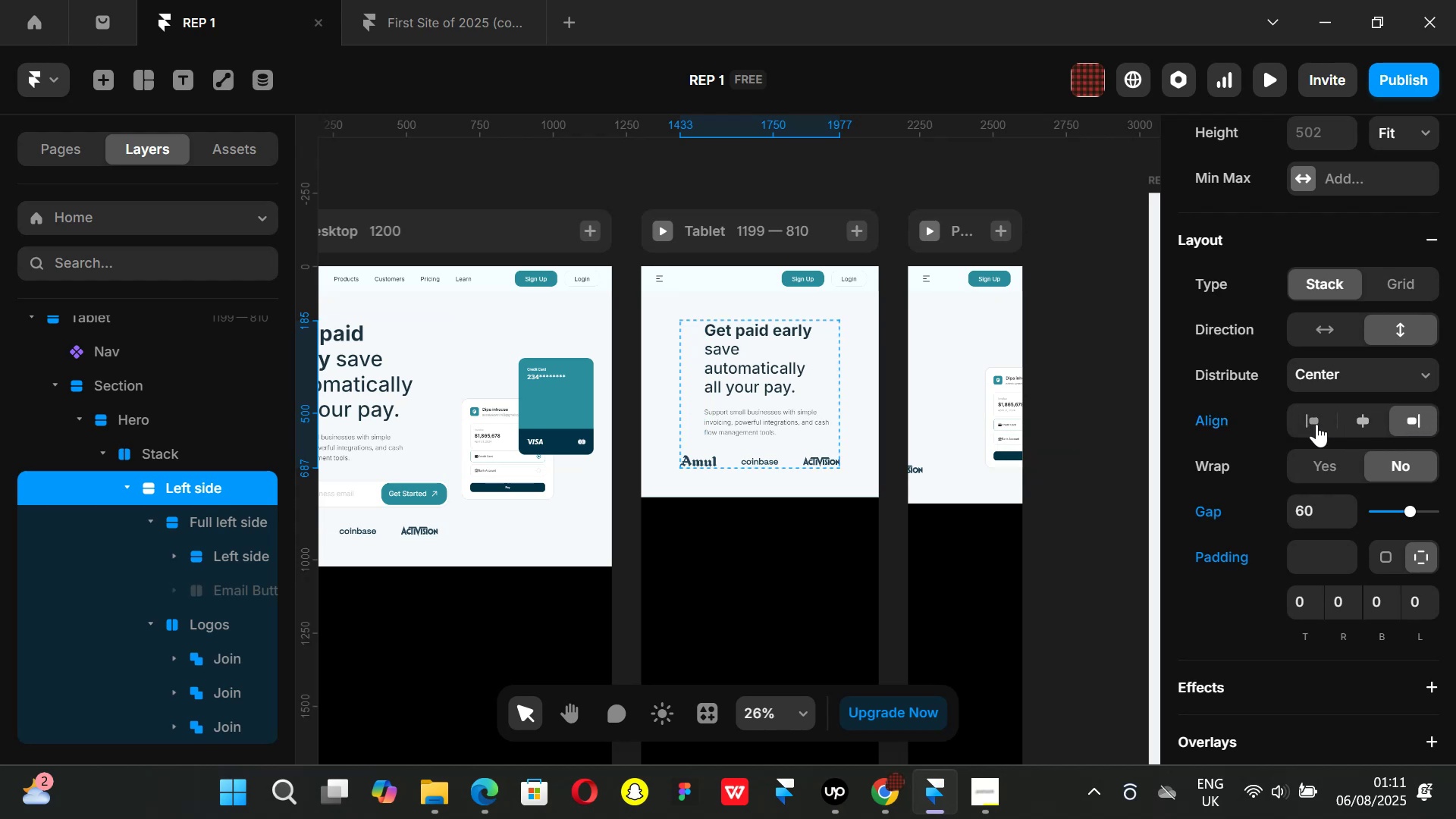 
left_click([1316, 424])
 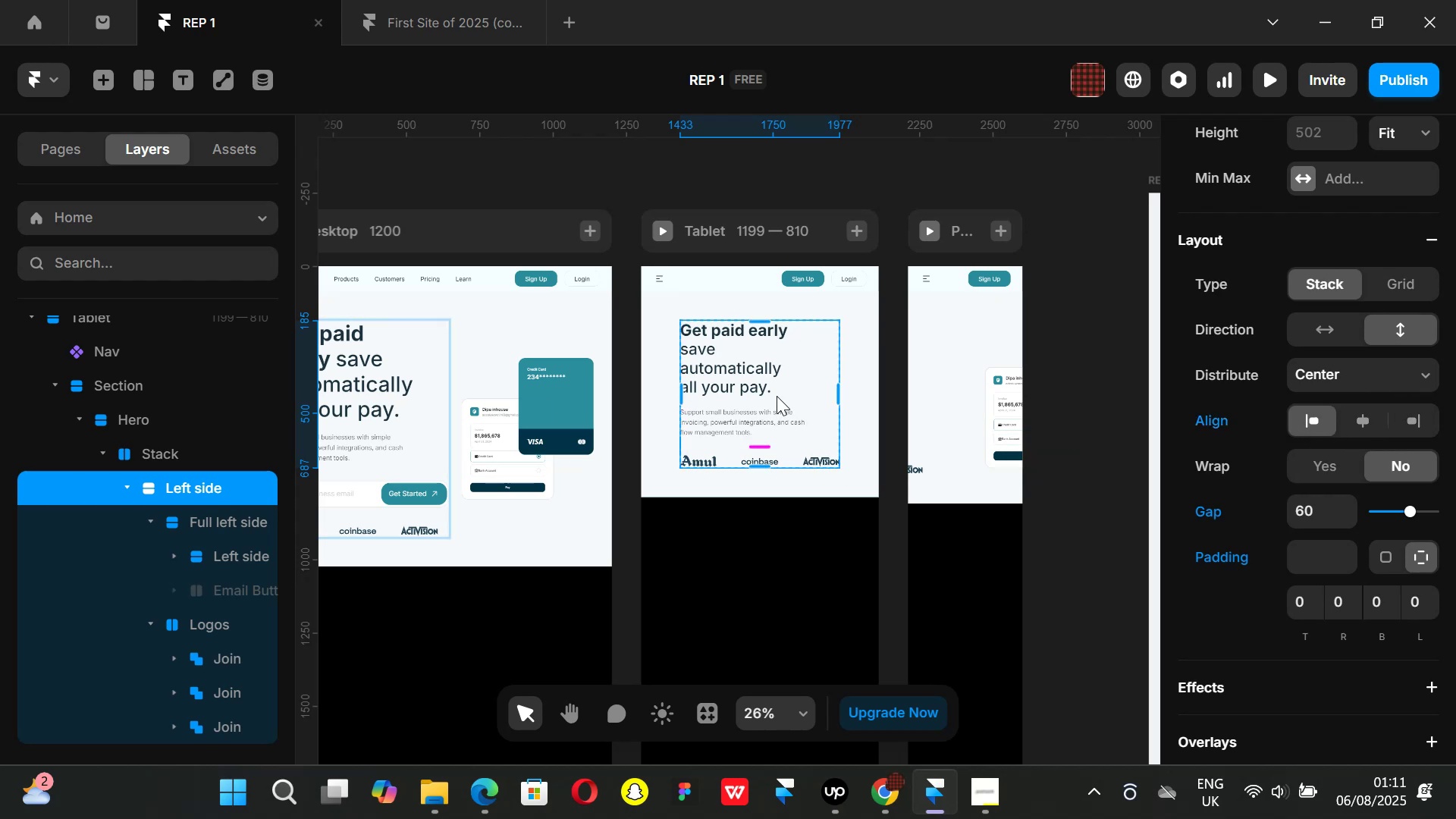 
hold_key(key=ControlLeft, duration=0.49)
scroll: coordinate [733, 414], scroll_direction: up, amount: 1.0
 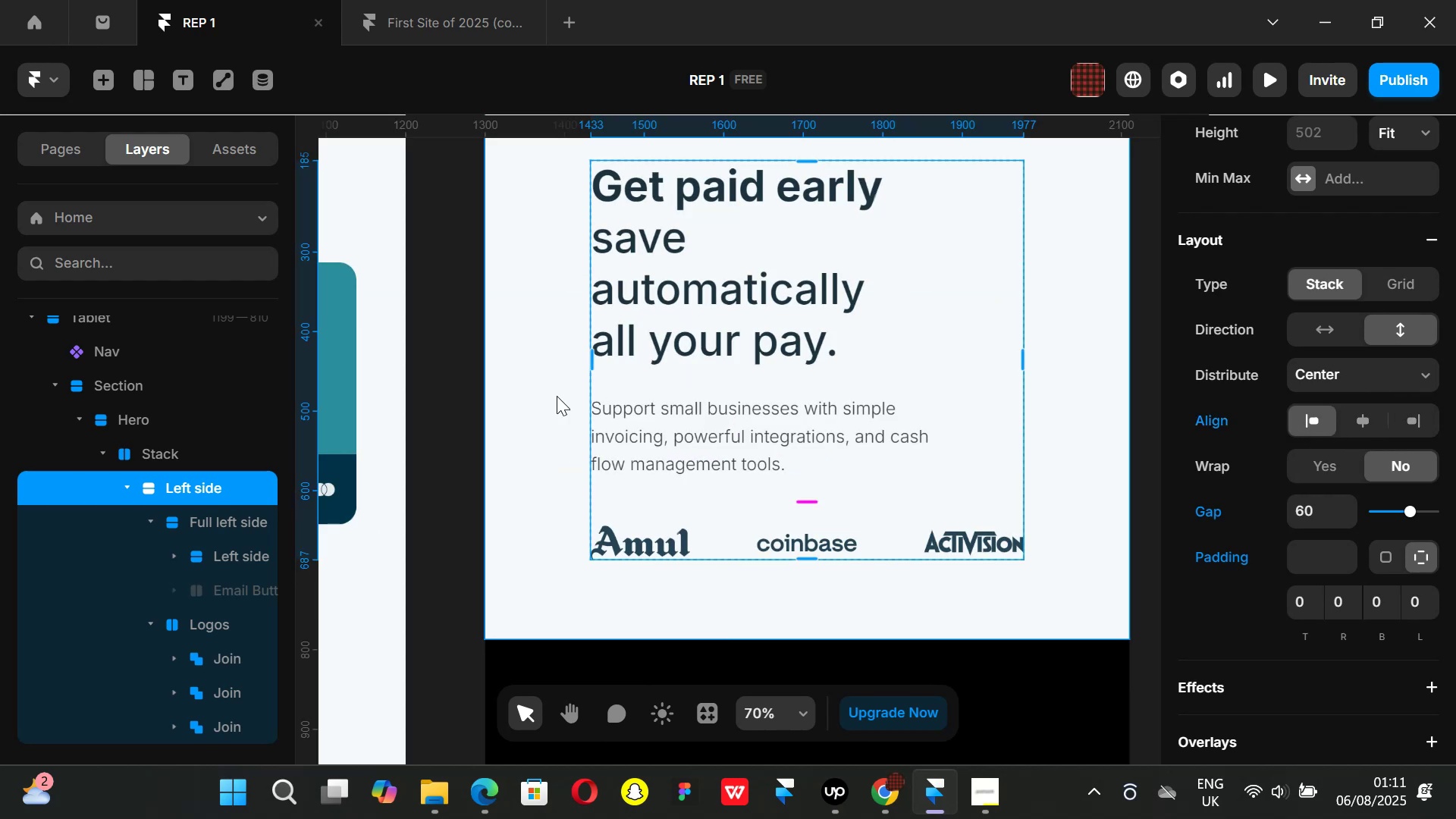 
key(Alt+AltLeft)
 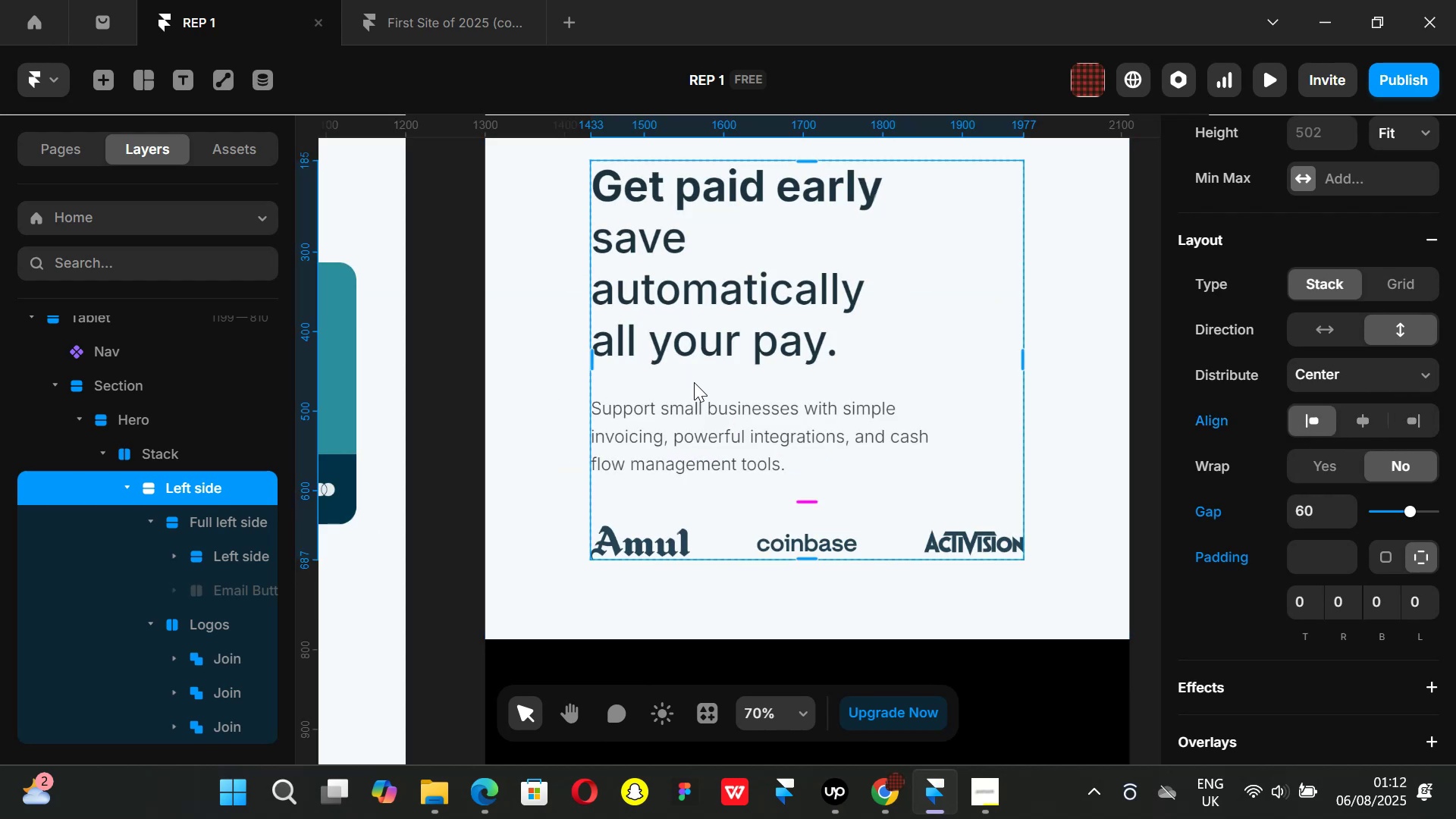 
left_click_drag(start_coordinate=[700, 380], to_coordinate=[588, 380])
 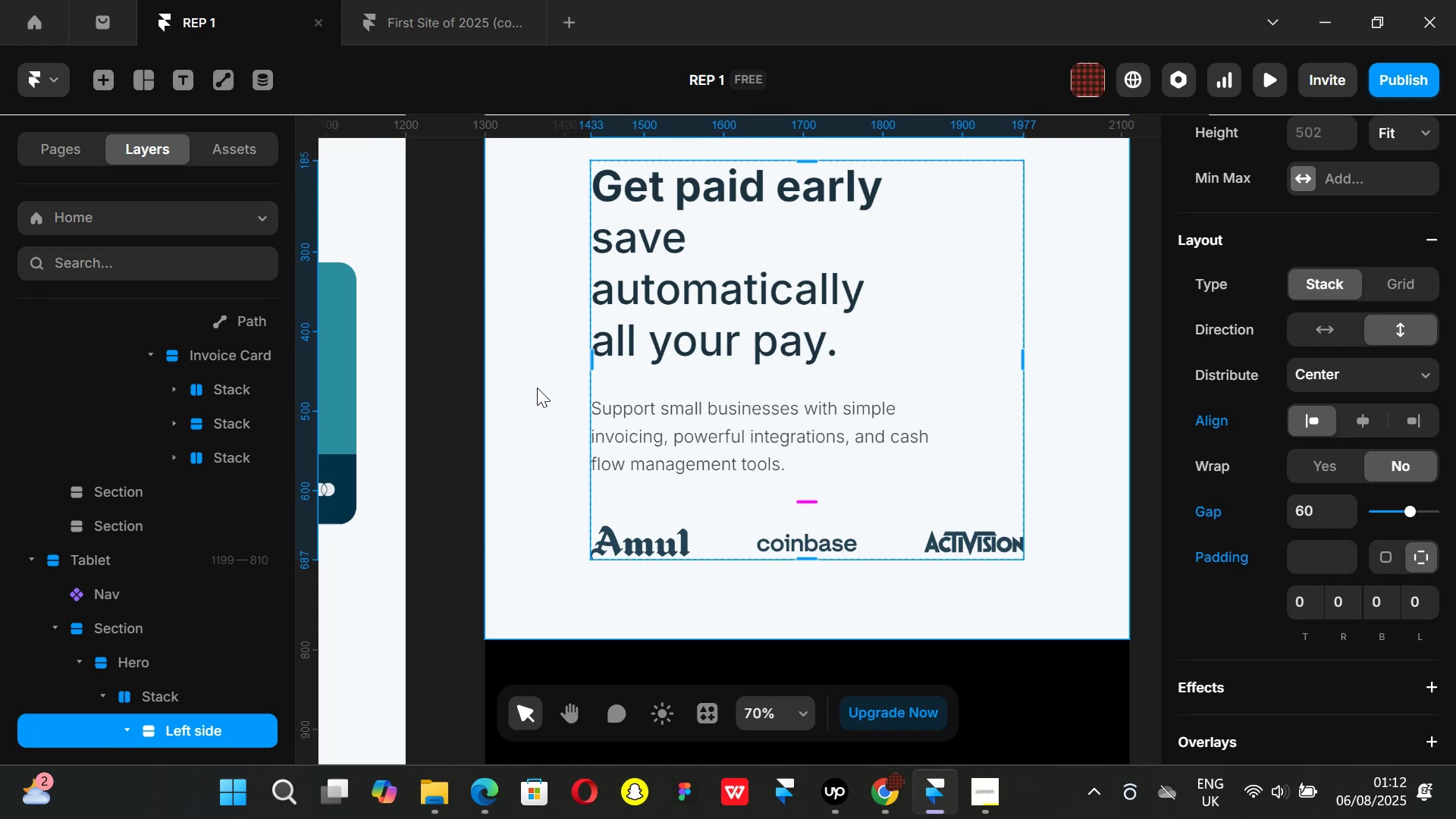 
left_click([537, 388])
 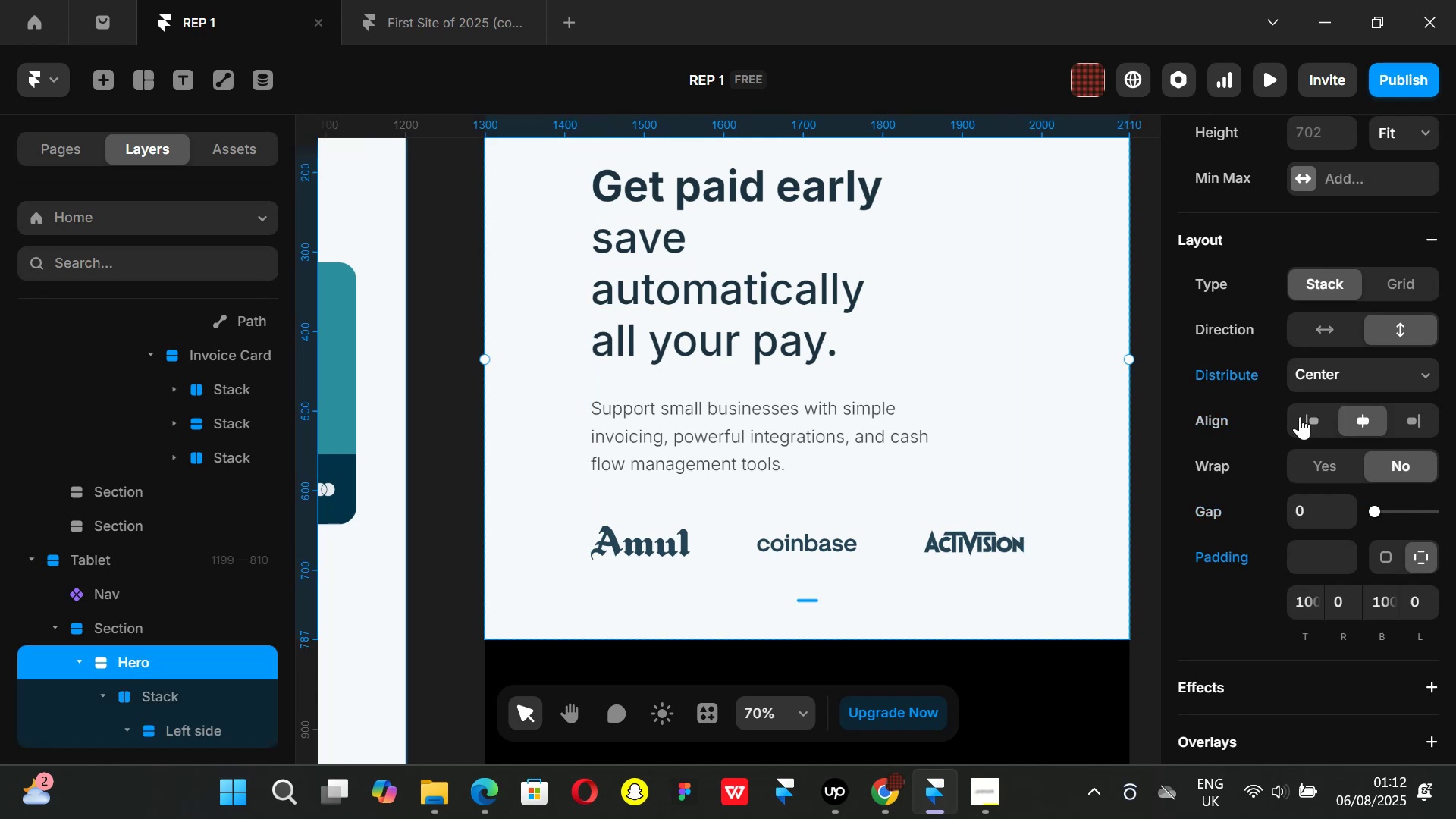 
left_click([1300, 416])
 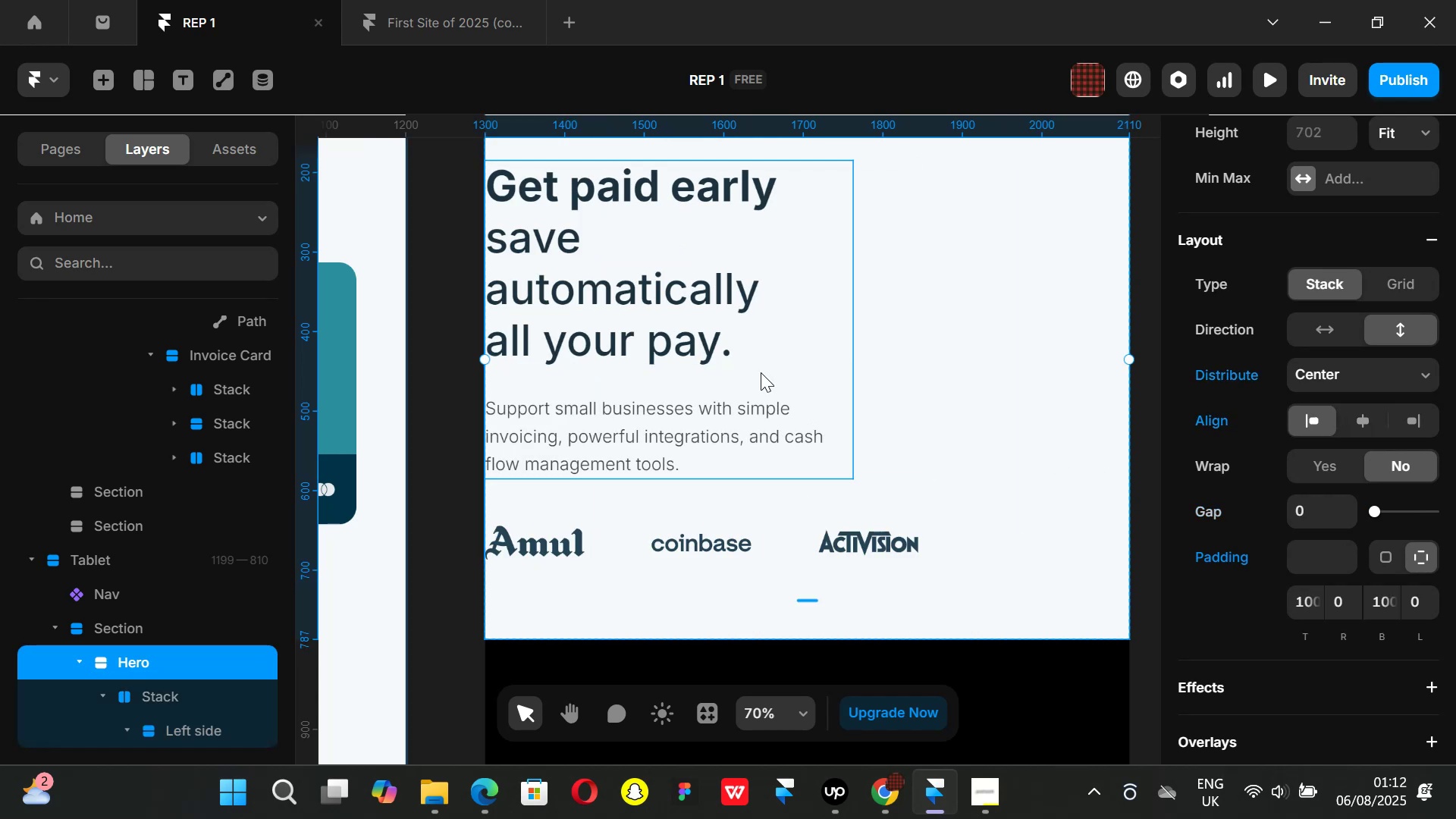 
hold_key(key=ControlLeft, duration=0.67)
scroll: coordinate [789, 374], scroll_direction: down, amount: 1.0
 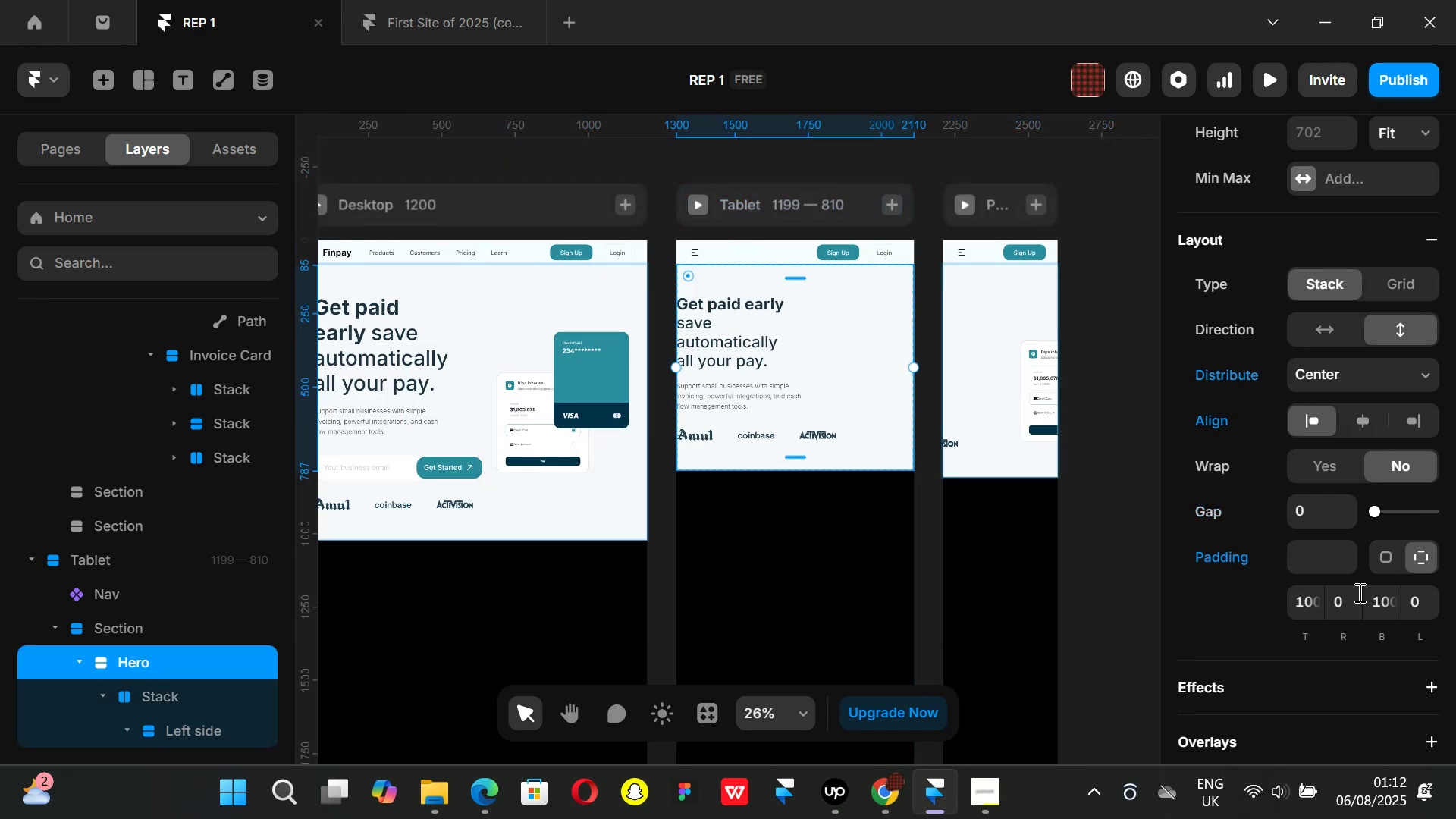 
left_click([1421, 604])
 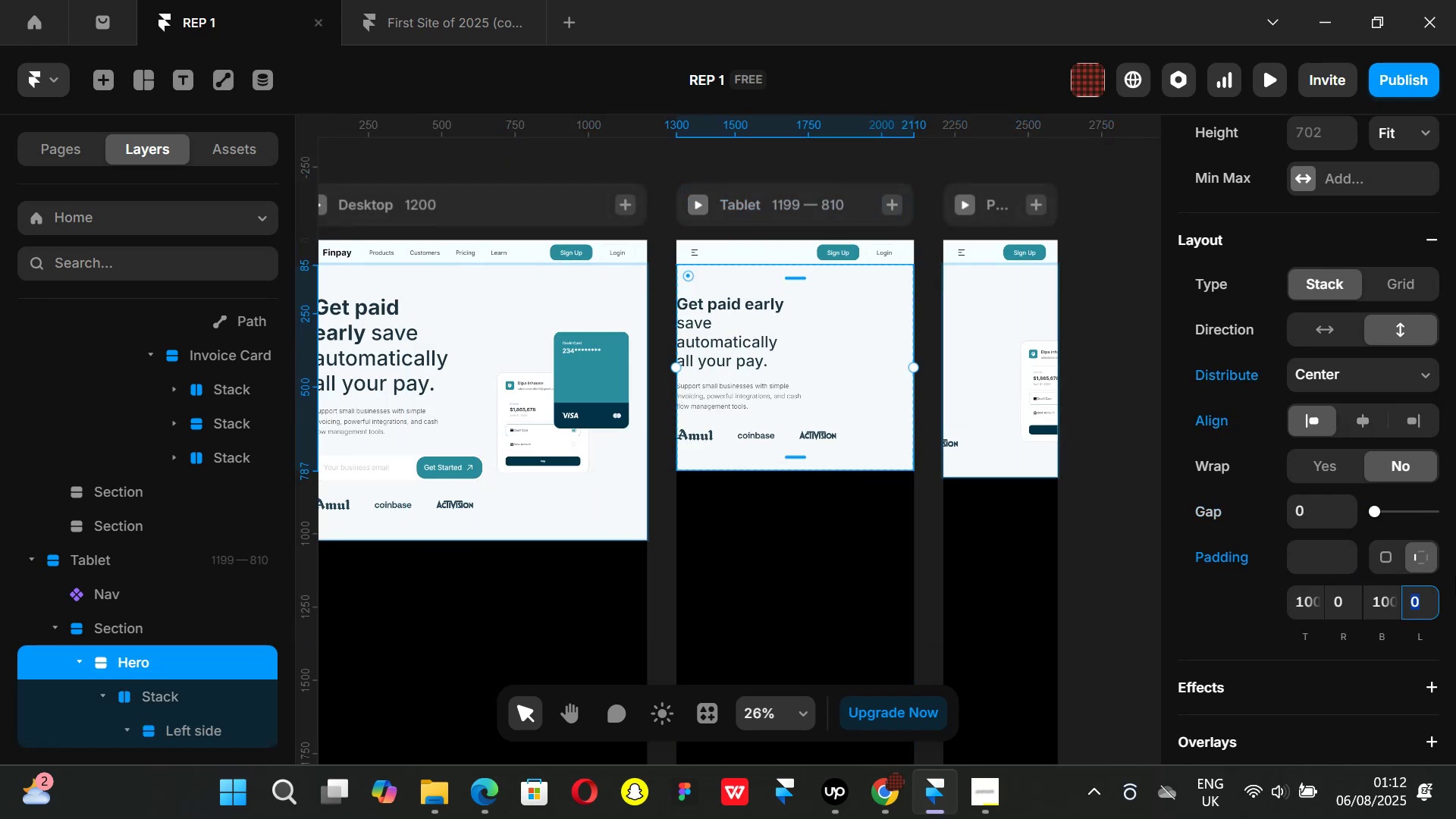 
type(60)
 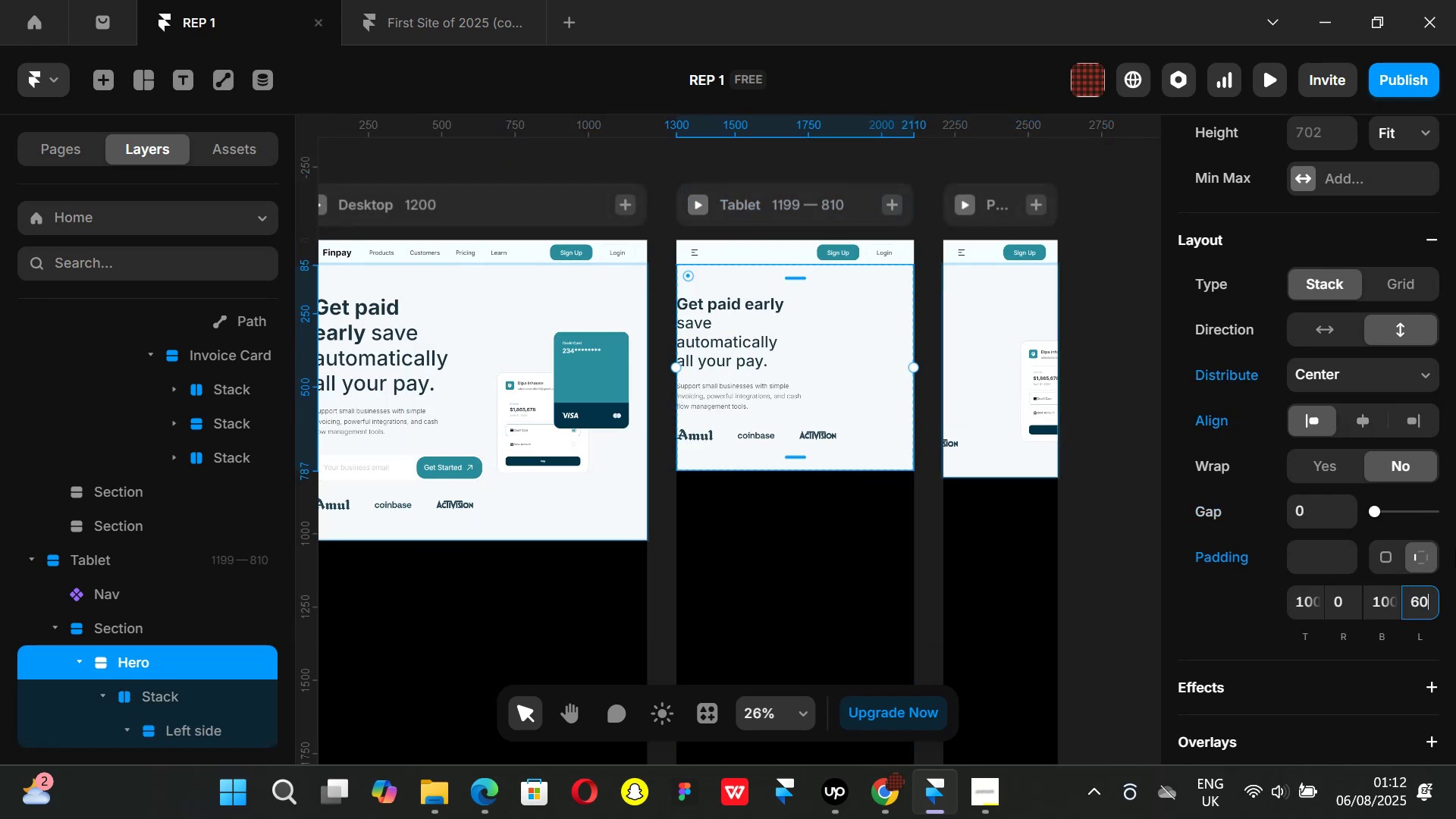 
key(Enter)
 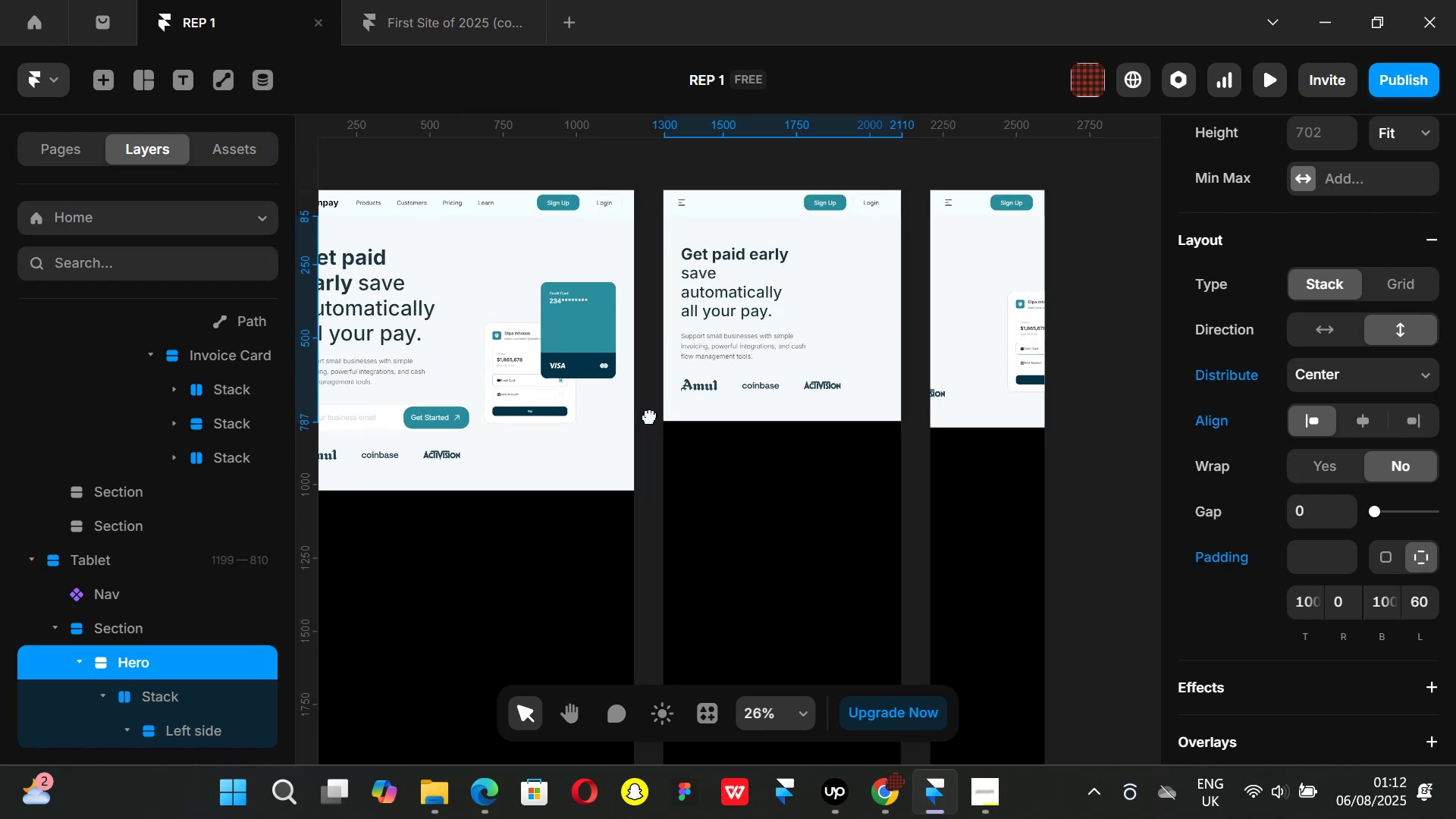 
left_click([646, 435])
 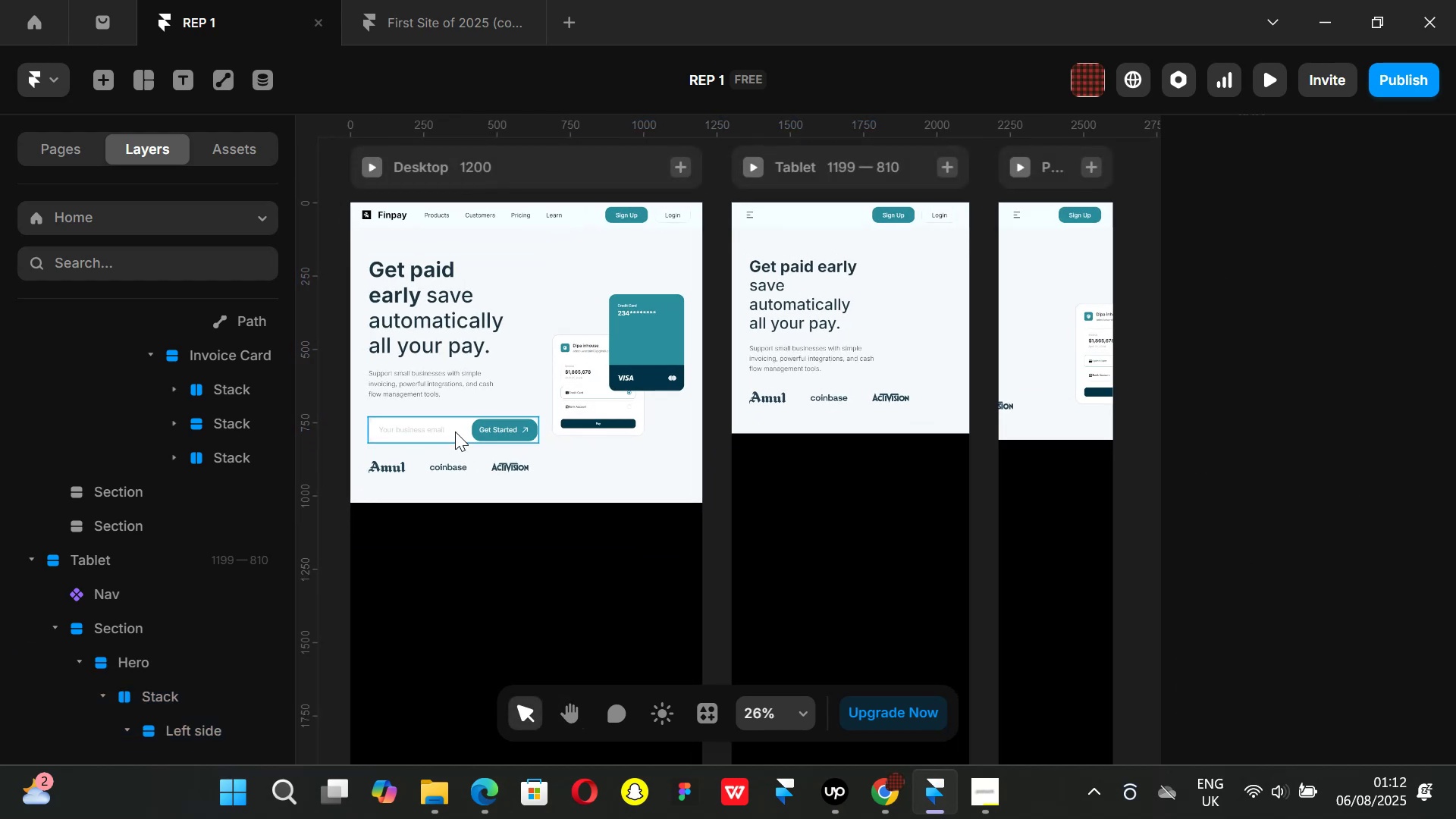 
left_click([455, 431])
 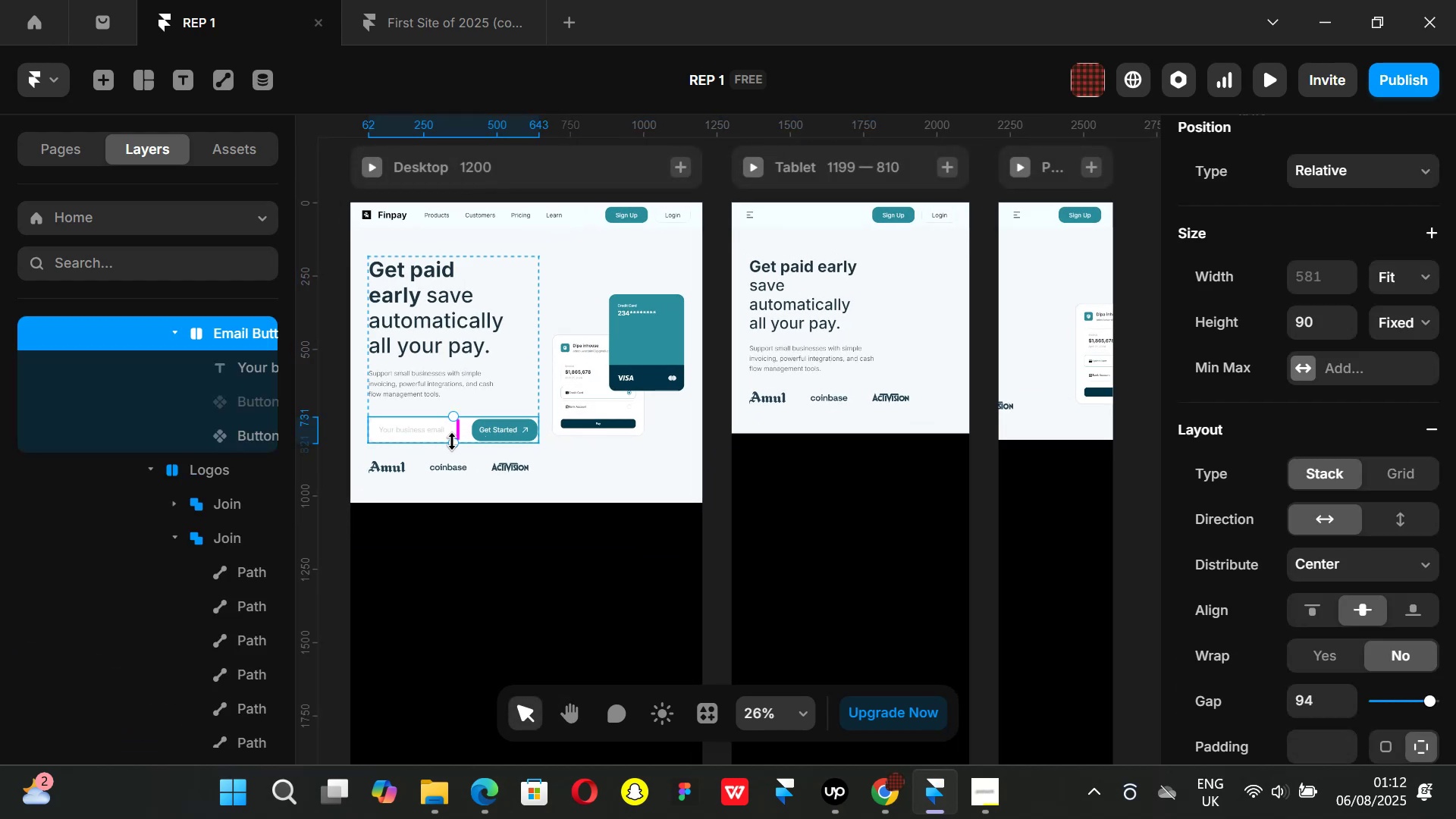 
key(Control+ControlLeft)
 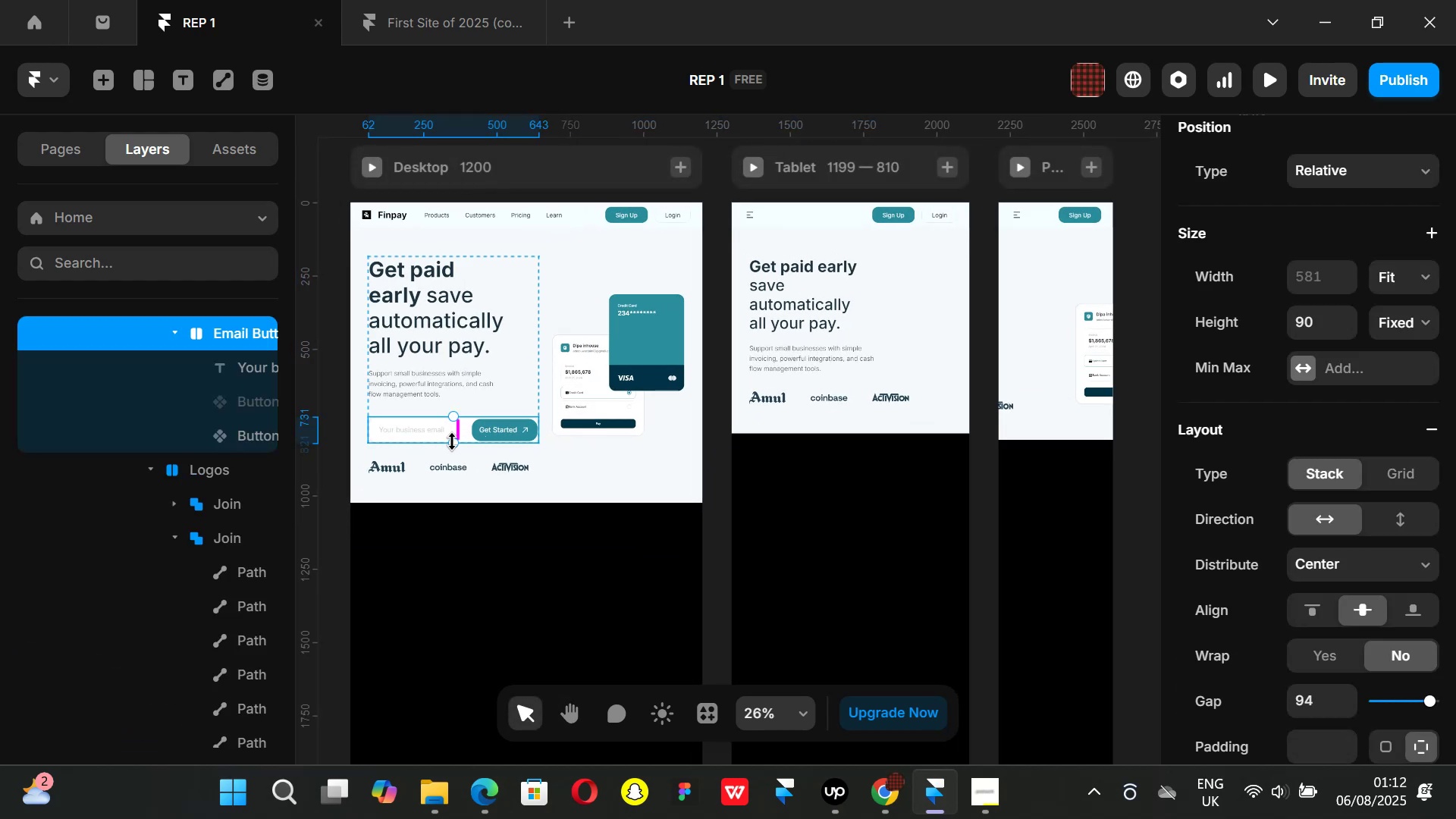 
key(Control+C)
 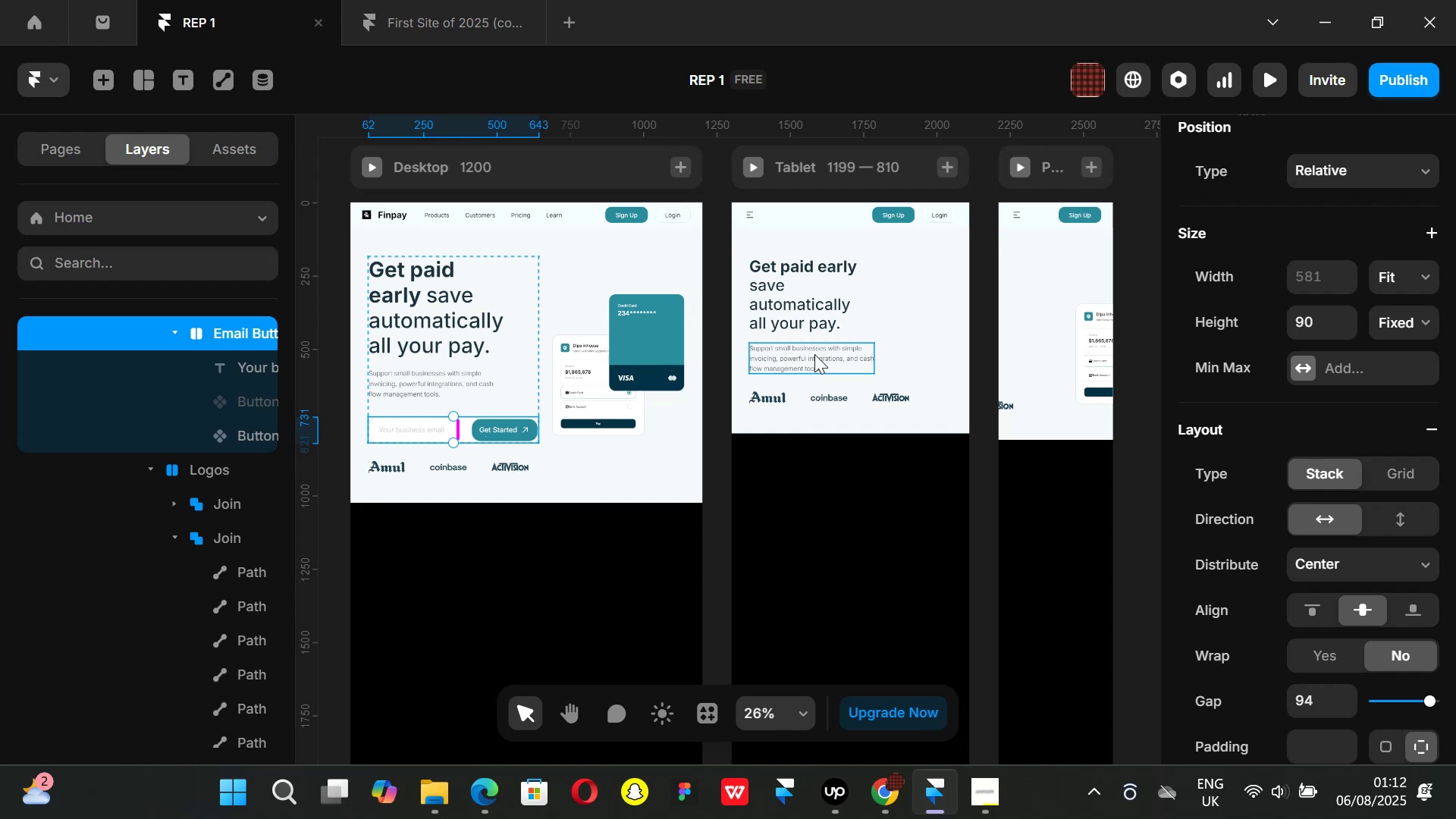 
wait(5.43)
 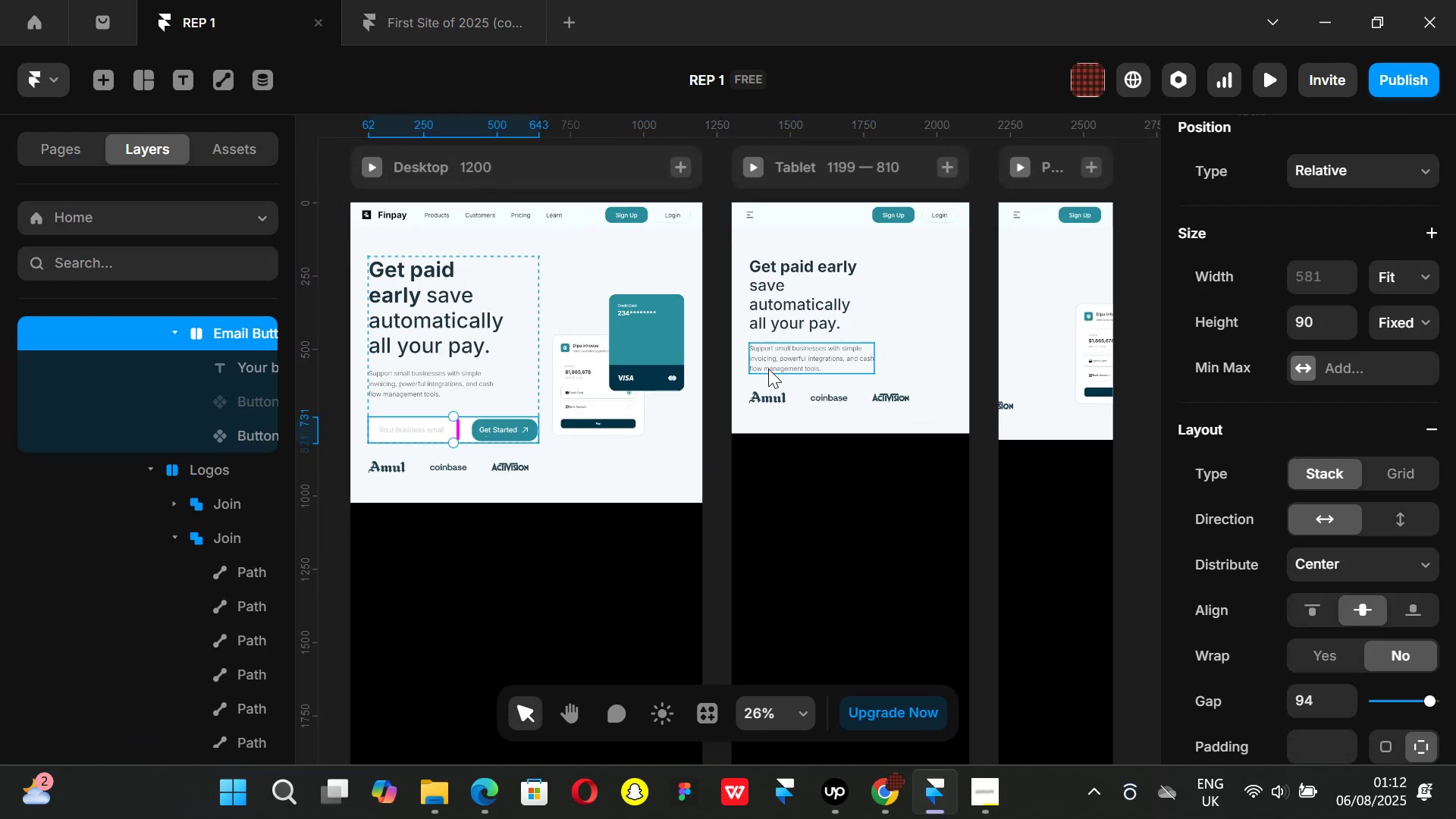 
left_click([821, 334])
 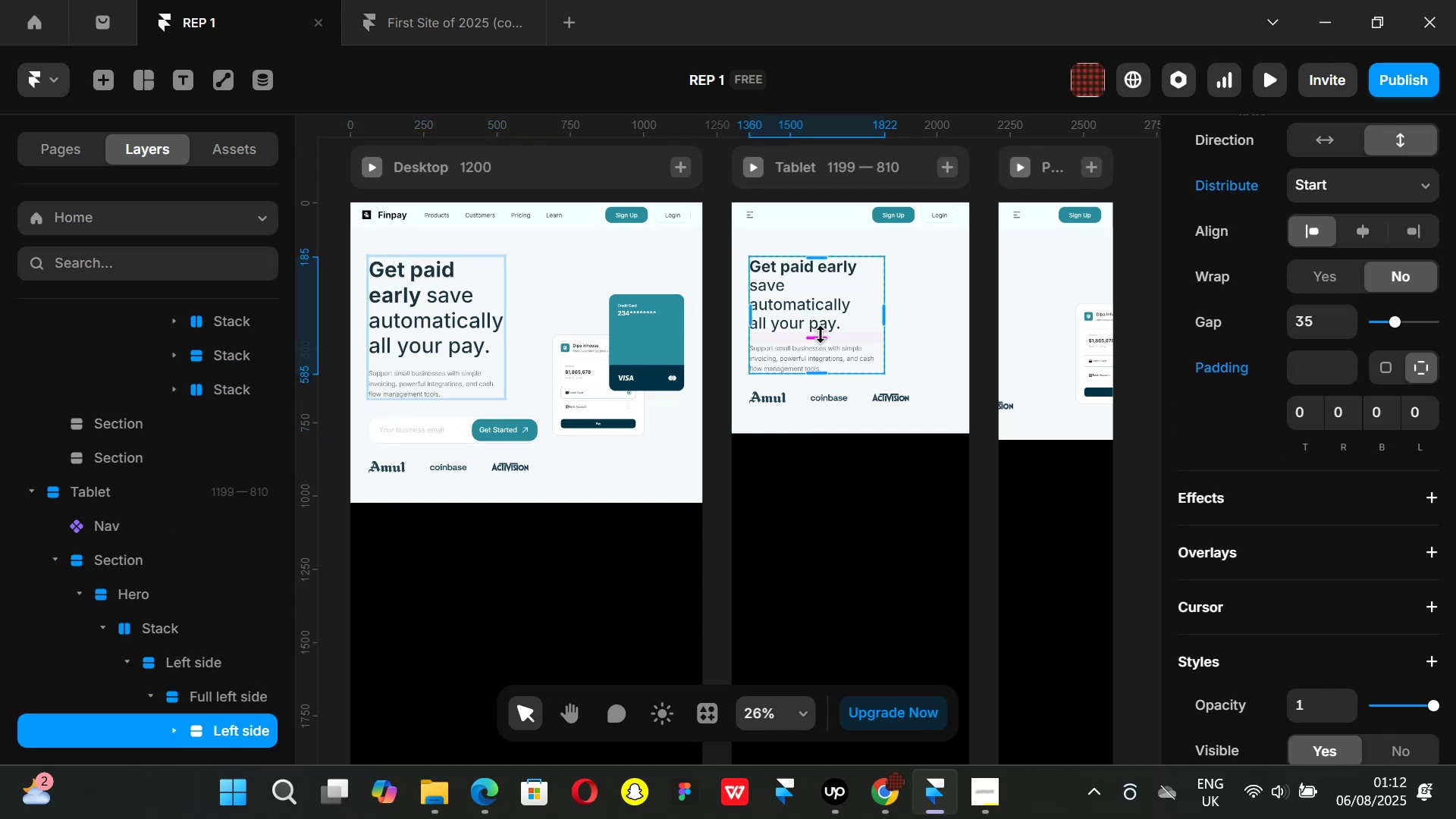 
key(Control+ControlLeft)
 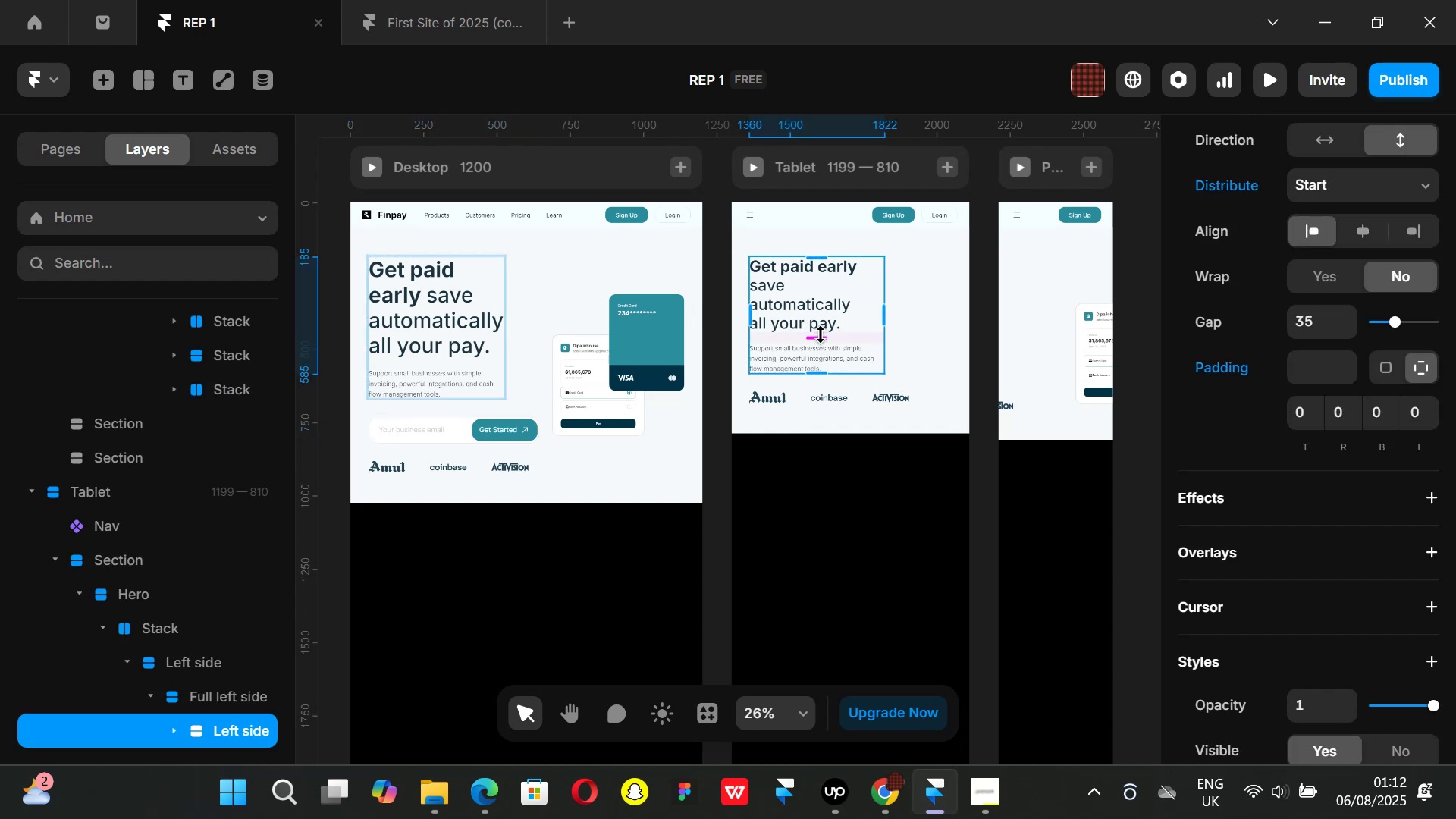 
key(Control+V)
 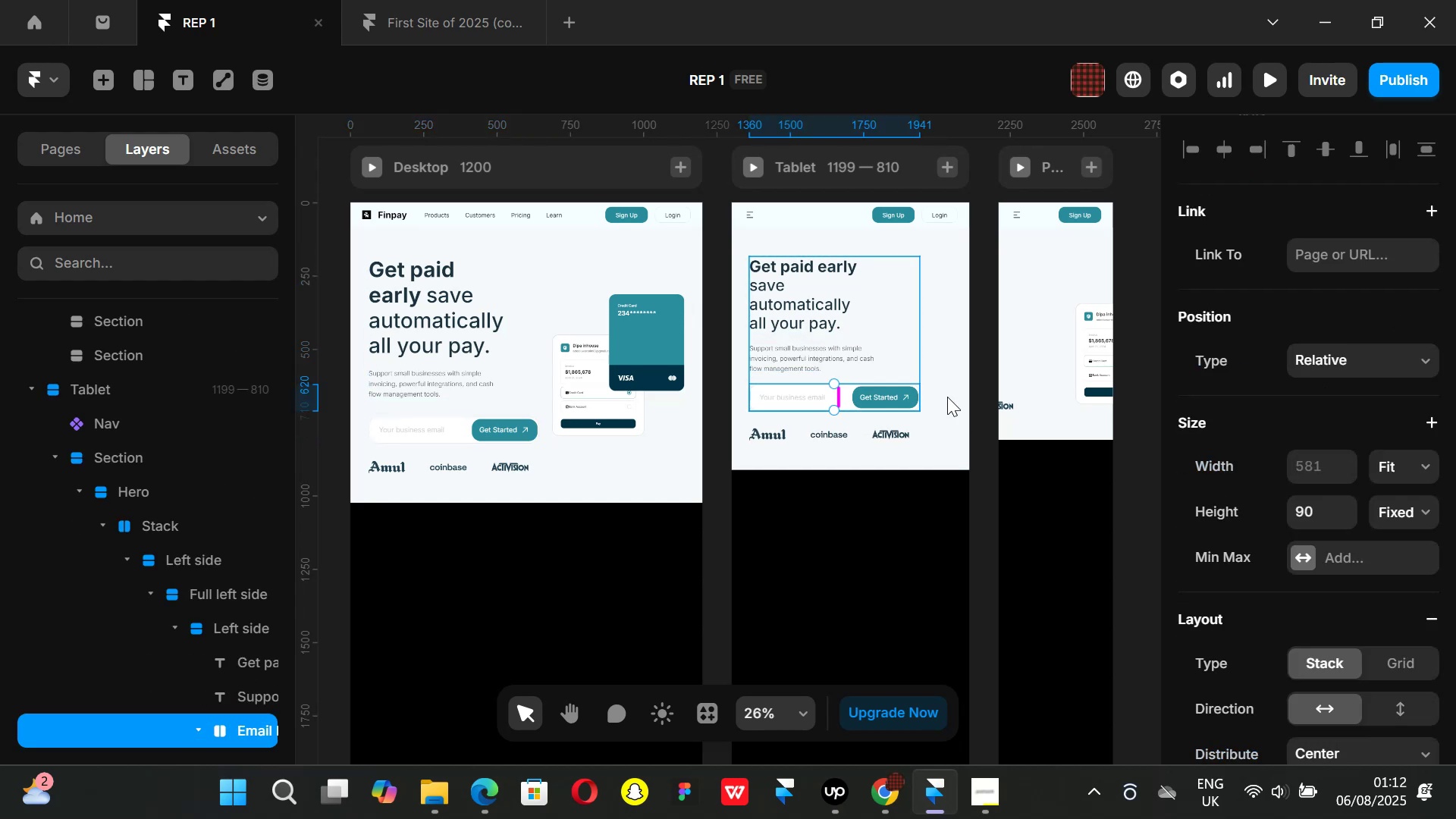 
hold_key(key=ControlLeft, duration=0.81)
scroll: coordinate [872, 350], scroll_direction: up, amount: 2.0
 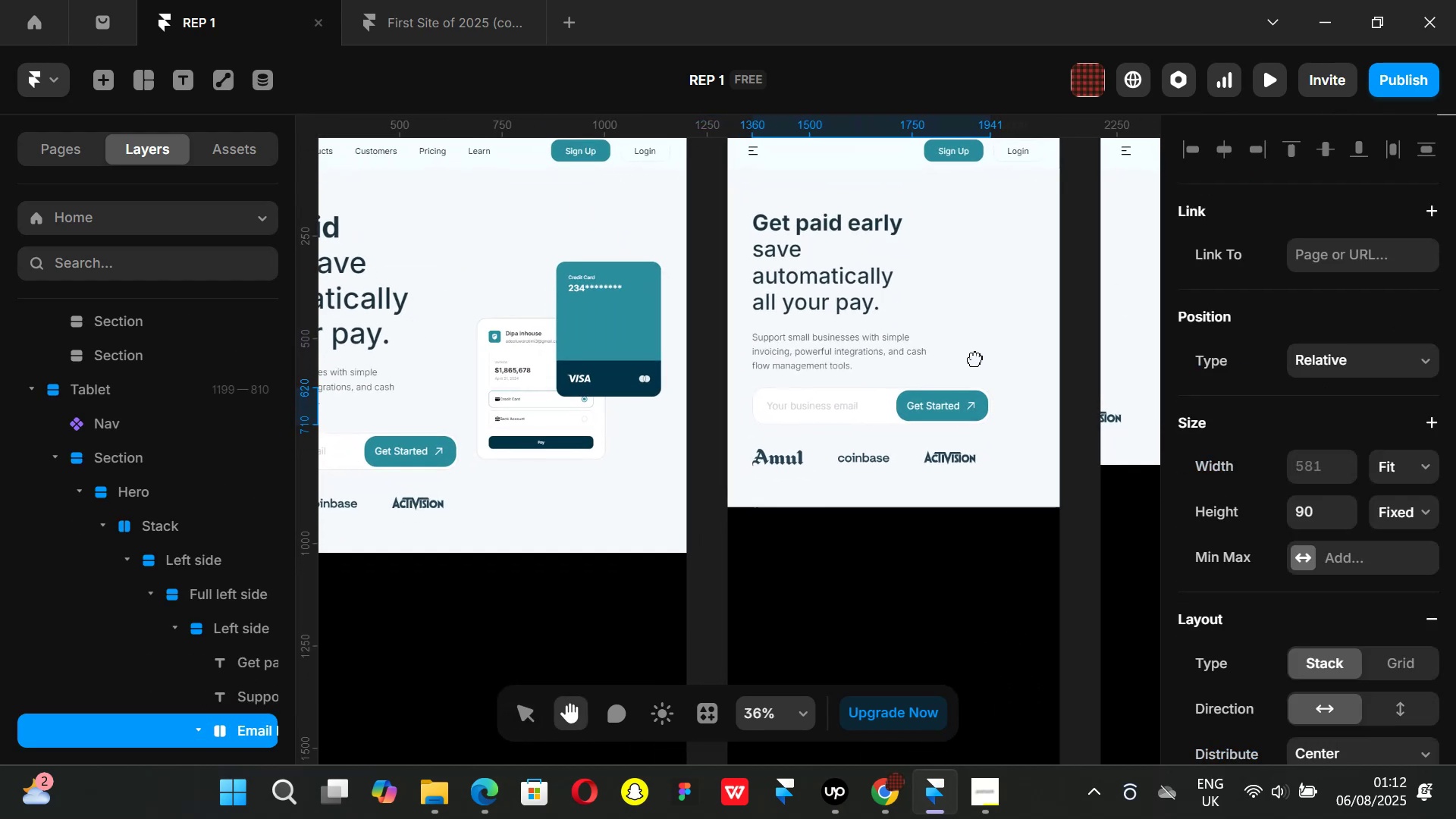 
hold_key(key=ControlLeft, duration=0.58)
scroll: coordinate [987, 330], scroll_direction: down, amount: 1.0
 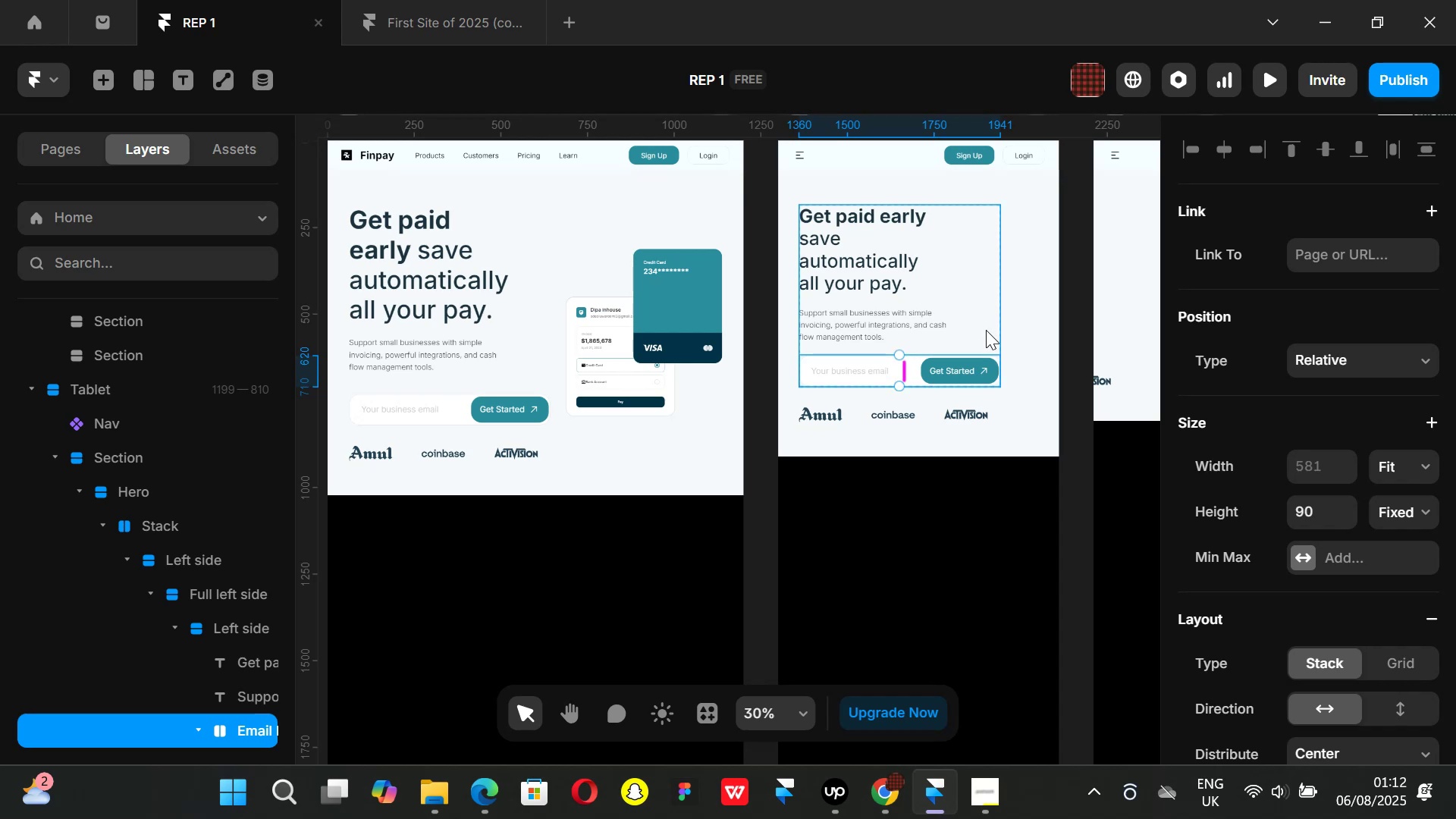 
hold_key(key=ControlLeft, duration=0.57)
 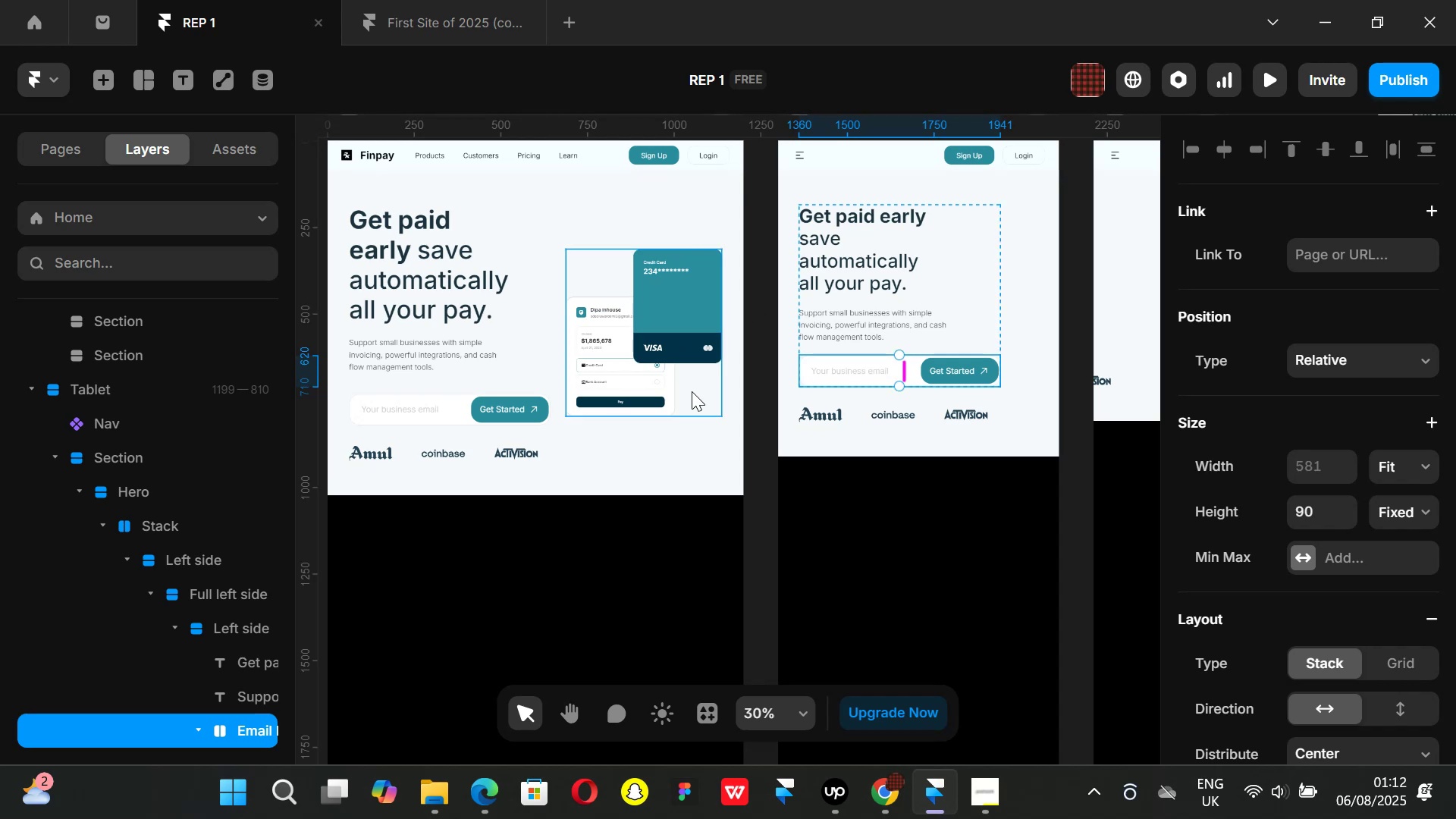 
left_click([692, 391])
 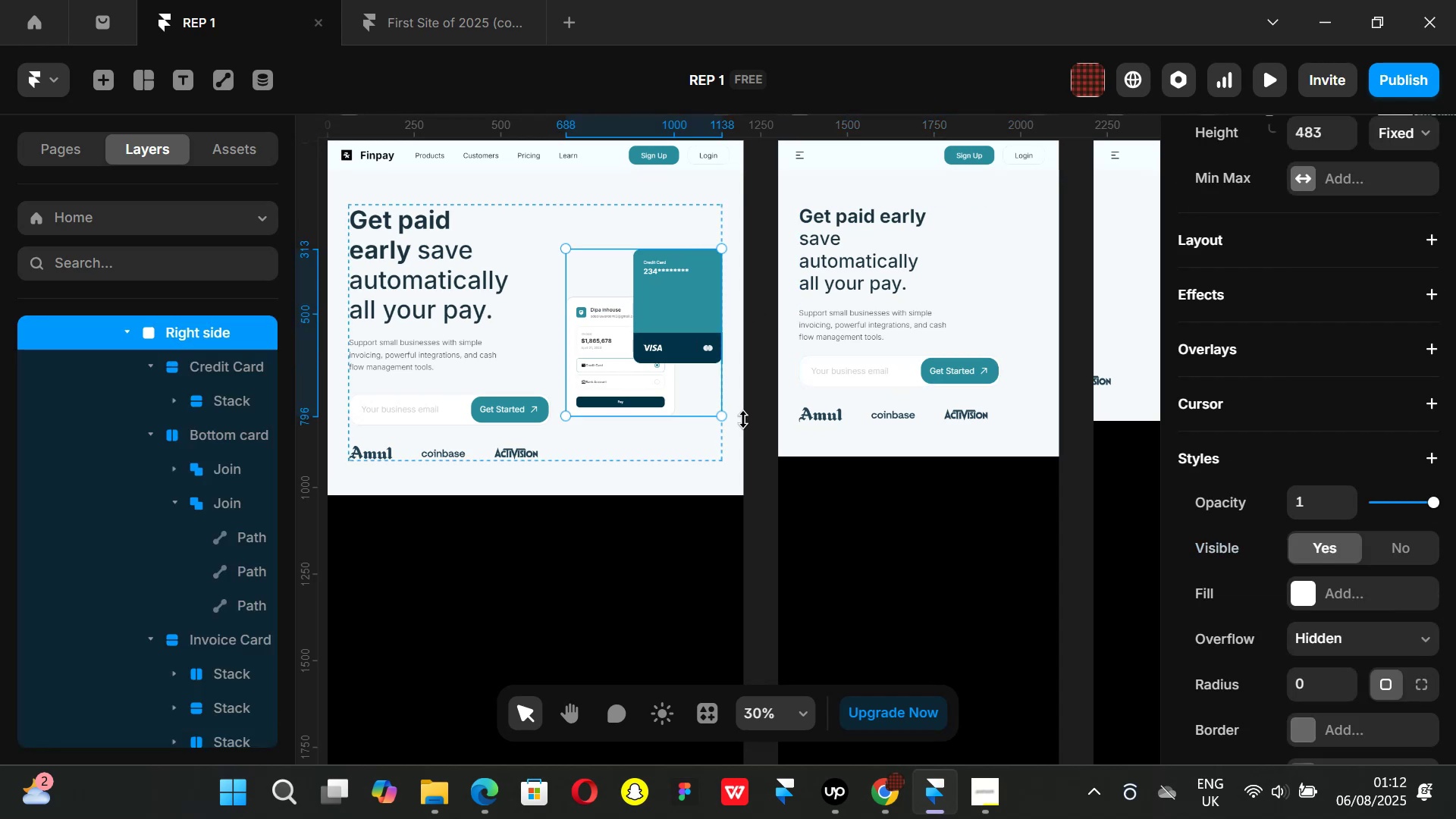 
scroll: coordinate [756, 420], scroll_direction: down, amount: 1.0
 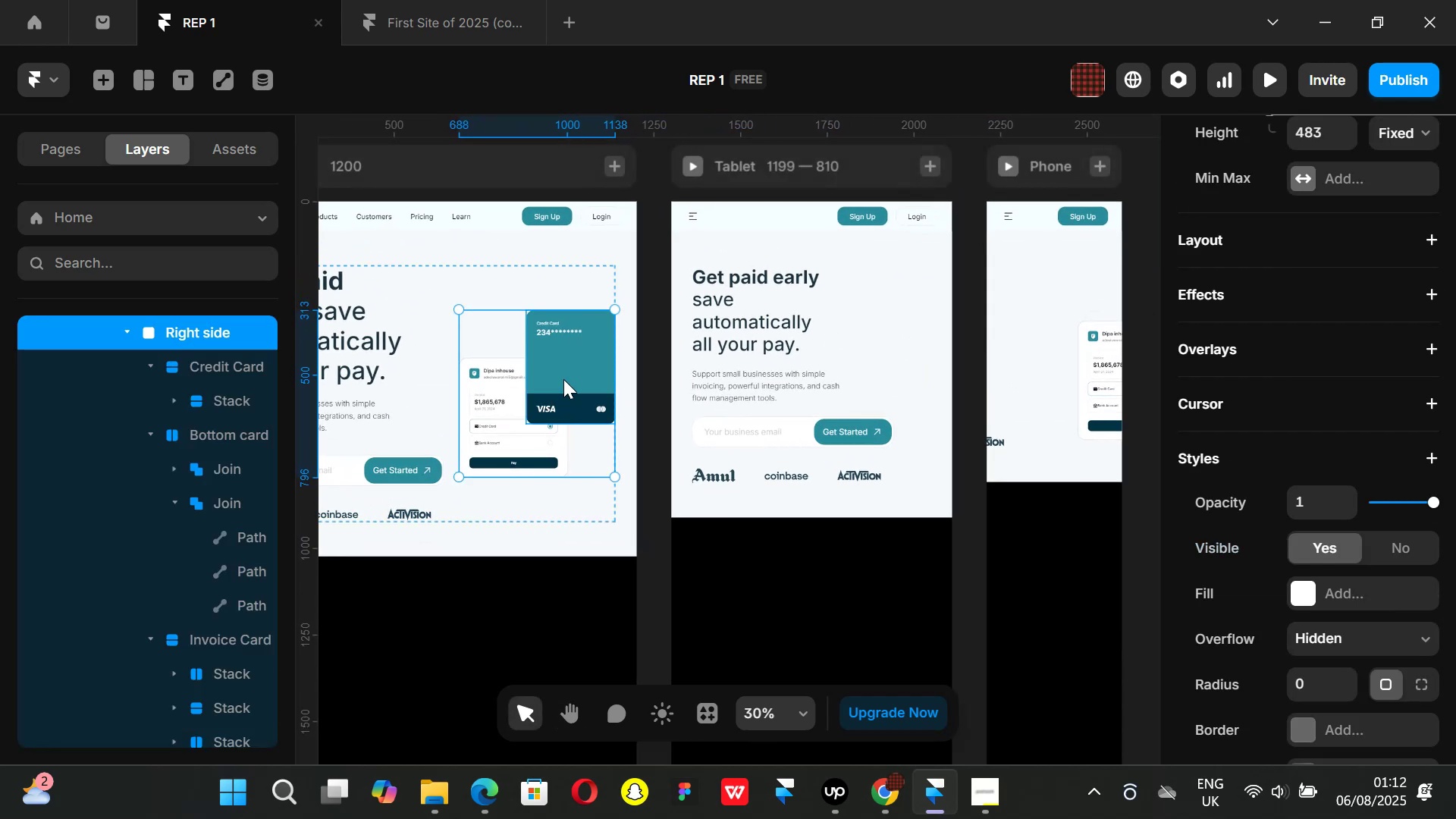 
hold_key(key=ControlLeft, duration=1.02)
scroll: coordinate [563, 378], scroll_direction: down, amount: 2.0
 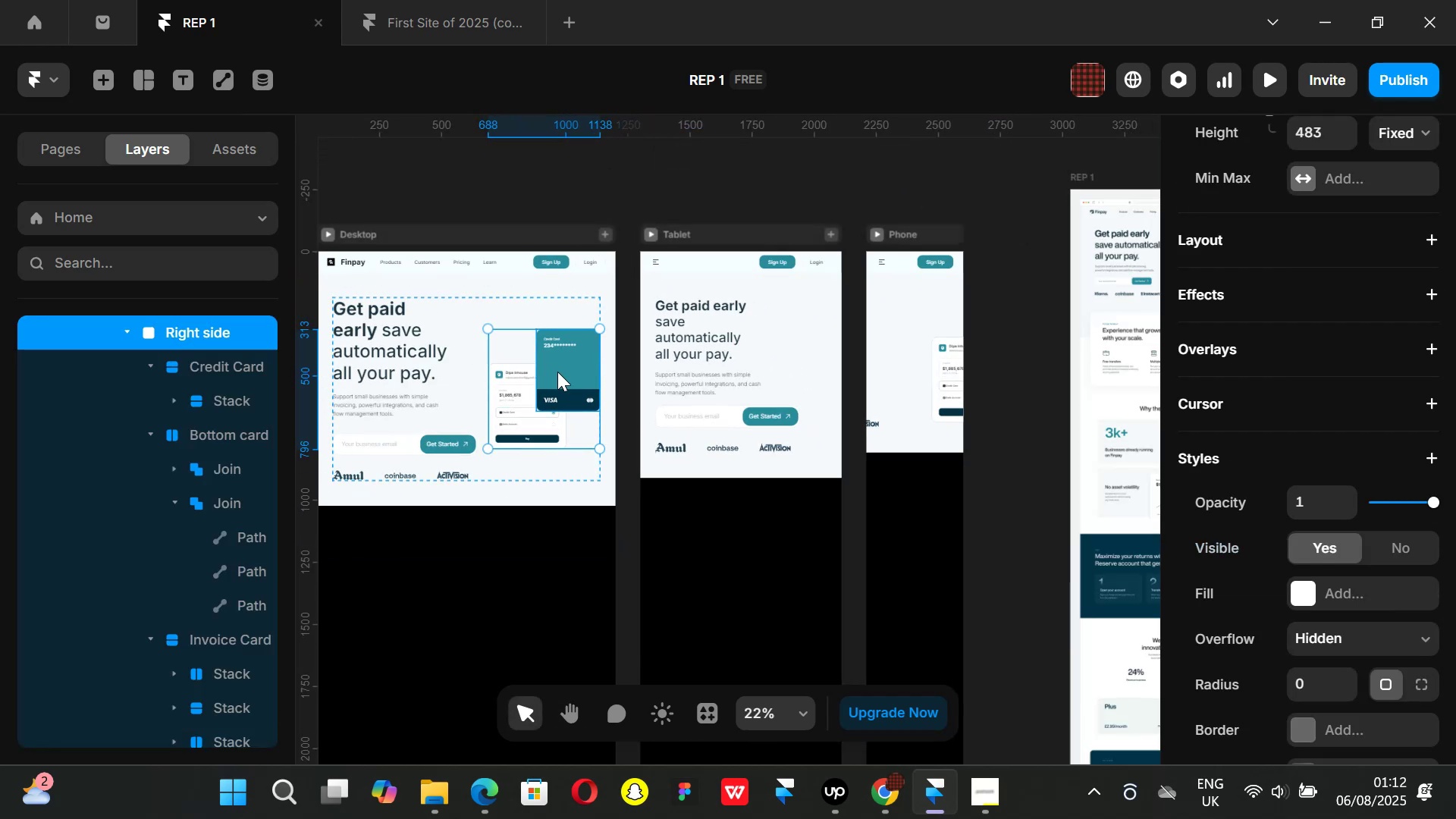 
hold_key(key=AltLeft, duration=1.51)
left_click_drag(start_coordinate=[557, 372], to_coordinate=[1014, 228])
 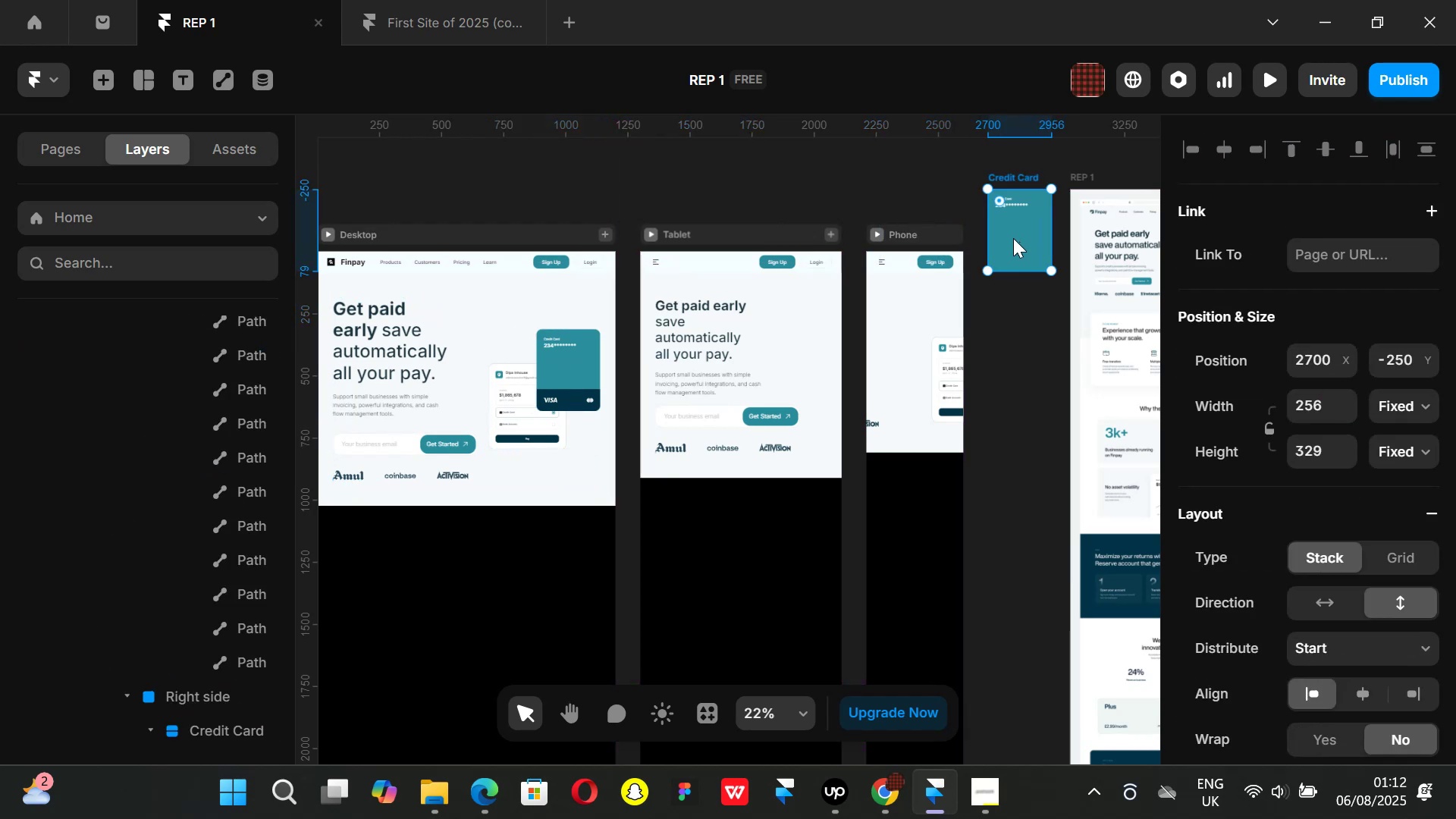 
hold_key(key=AltLeft, duration=0.74)
 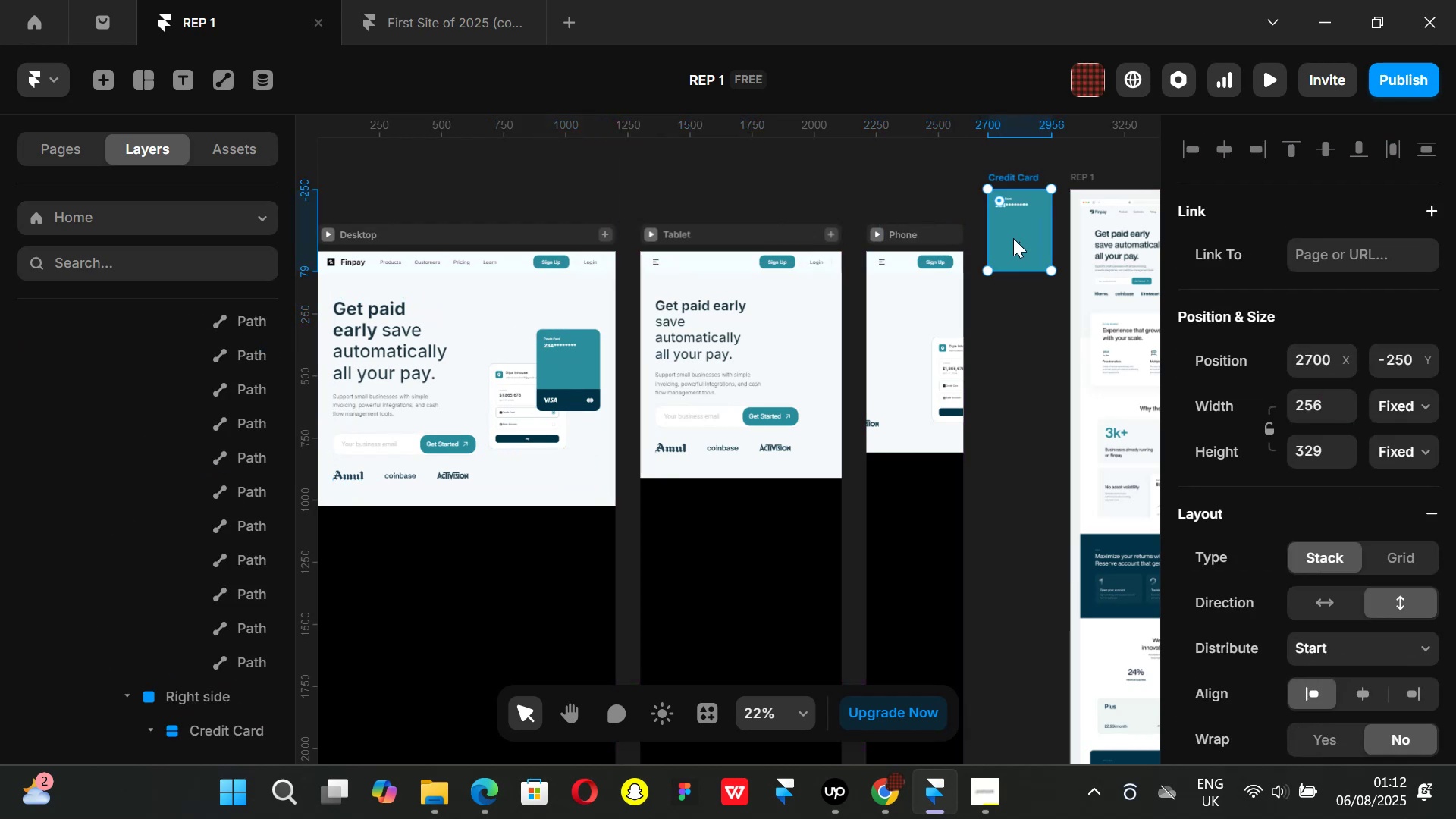 
key(Backspace)
 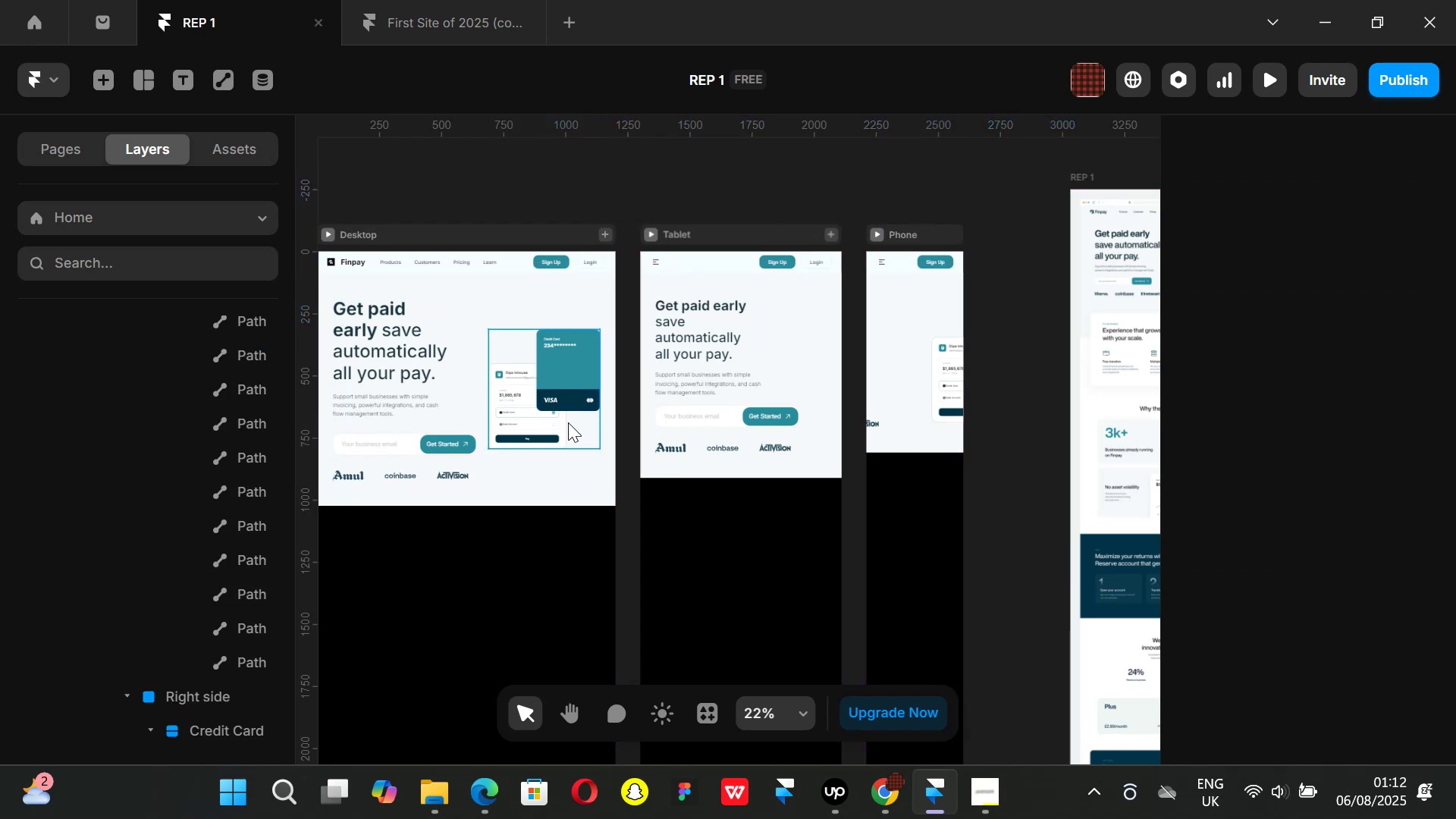 
left_click([568, 423])
 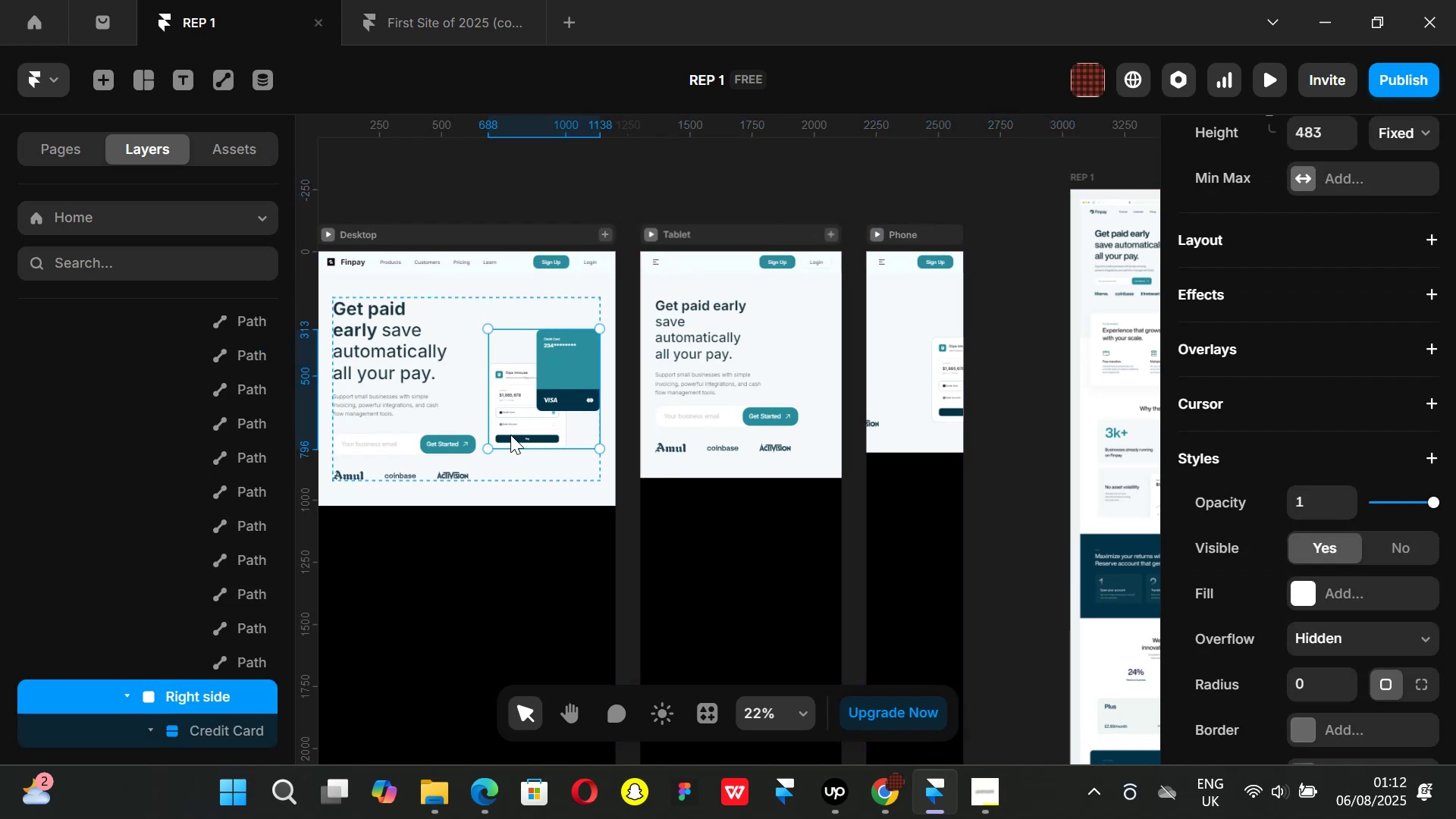 
hold_key(key=AltLeft, duration=1.51)
left_click_drag(start_coordinate=[522, 405], to_coordinate=[1009, 231])
 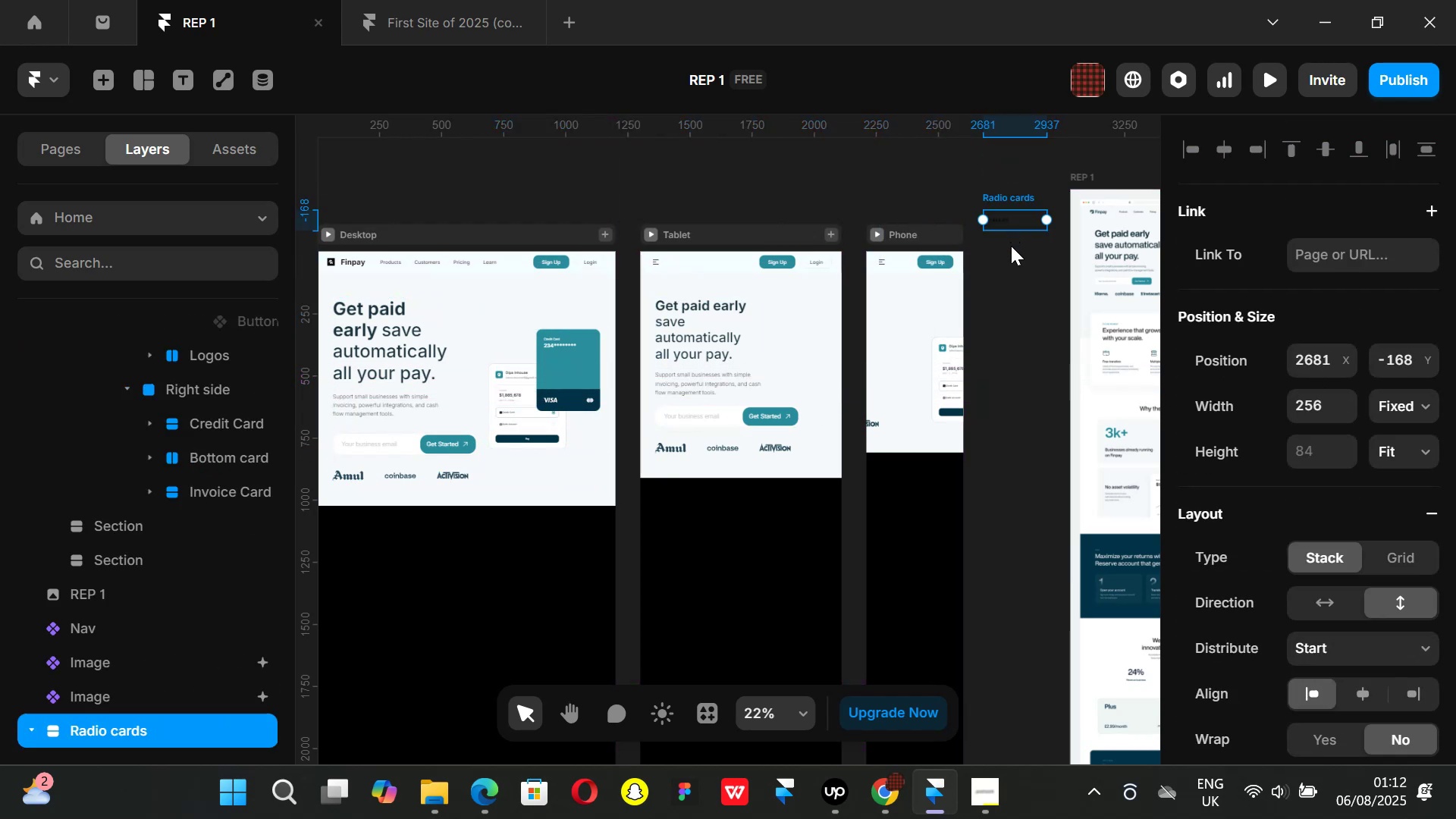 
hold_key(key=AltLeft, duration=1.51)
 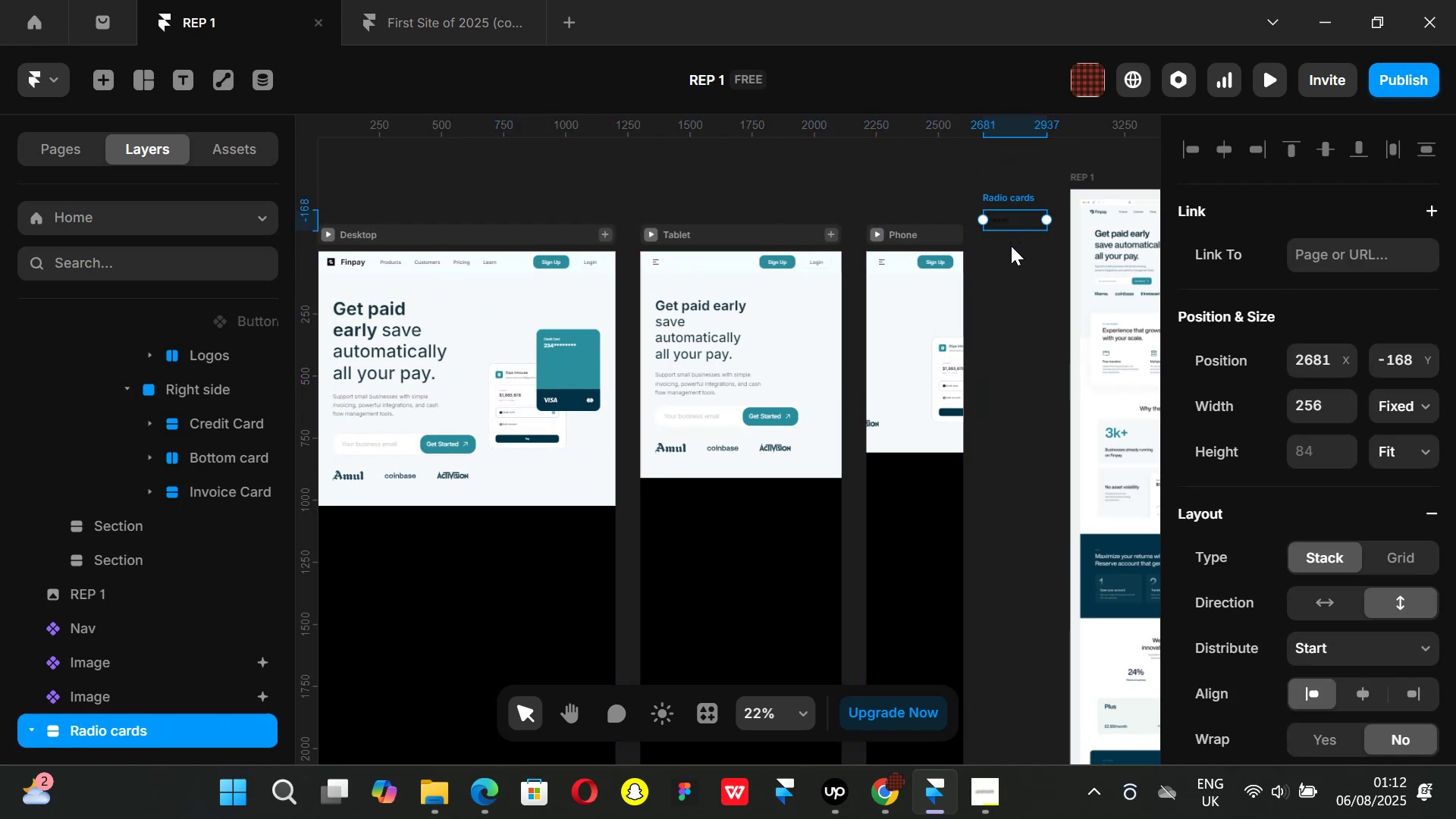 
hold_key(key=AltLeft, duration=0.63)
 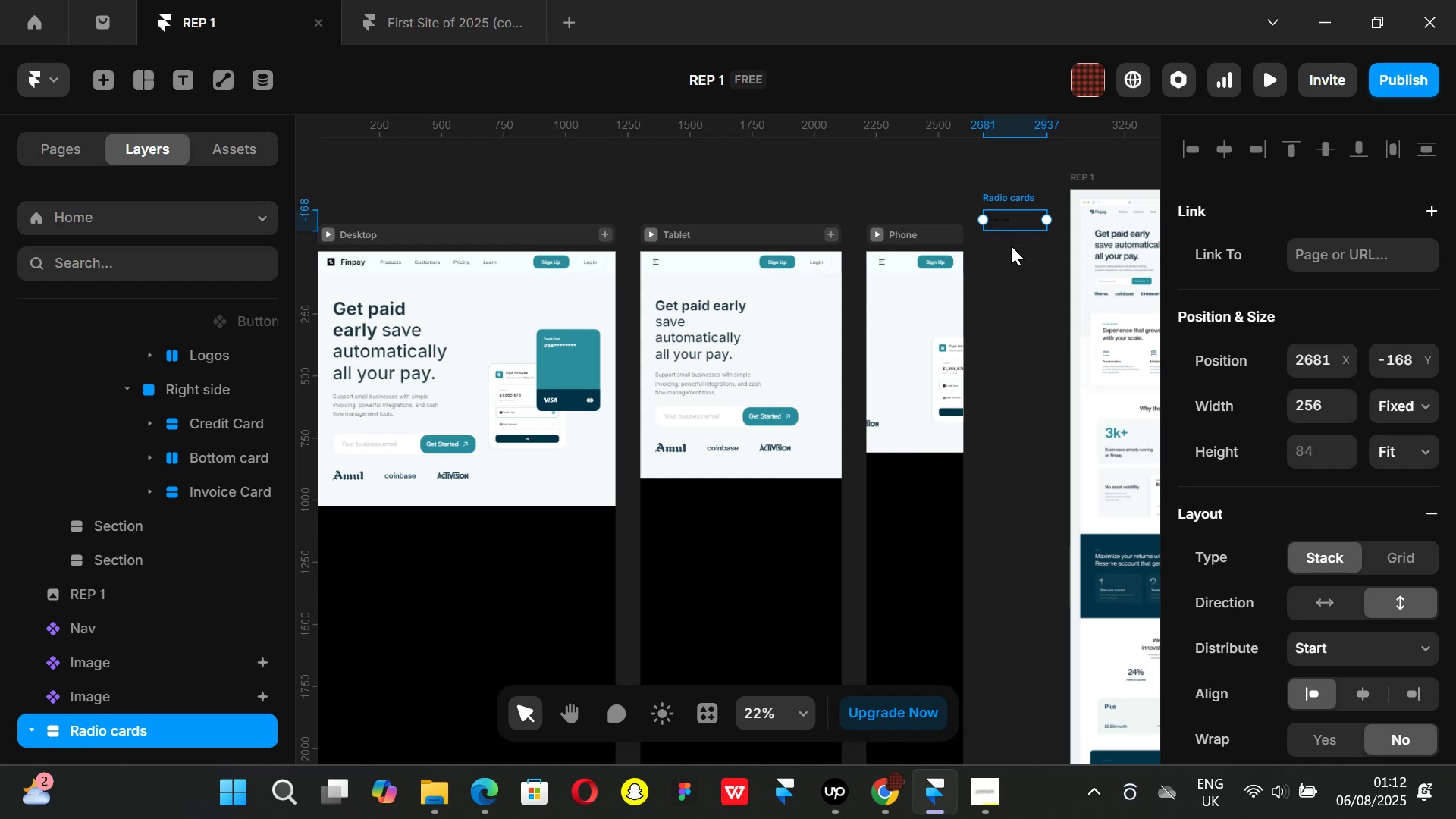 
key(Backspace)
 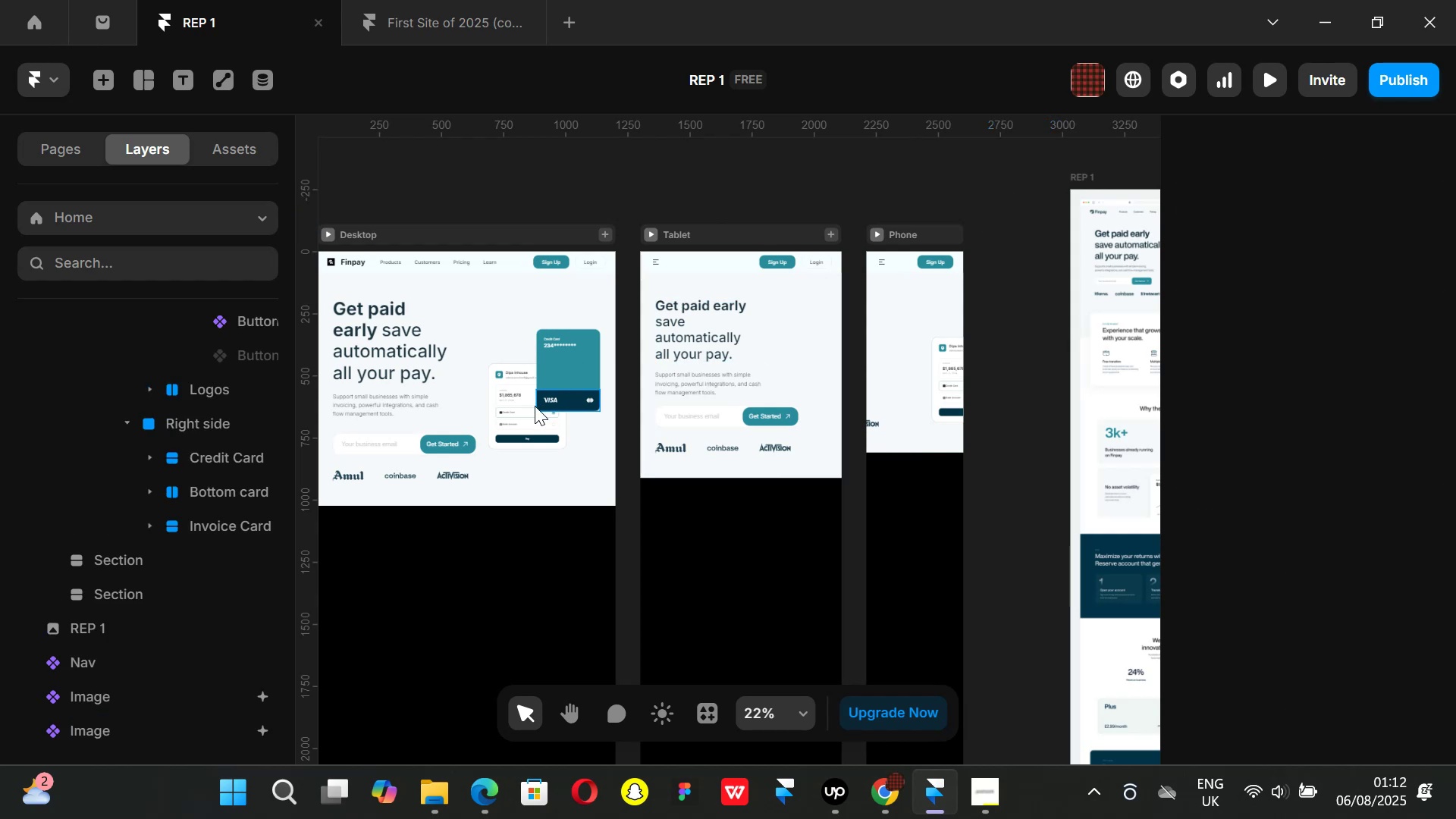 
key(Control+ControlLeft)
 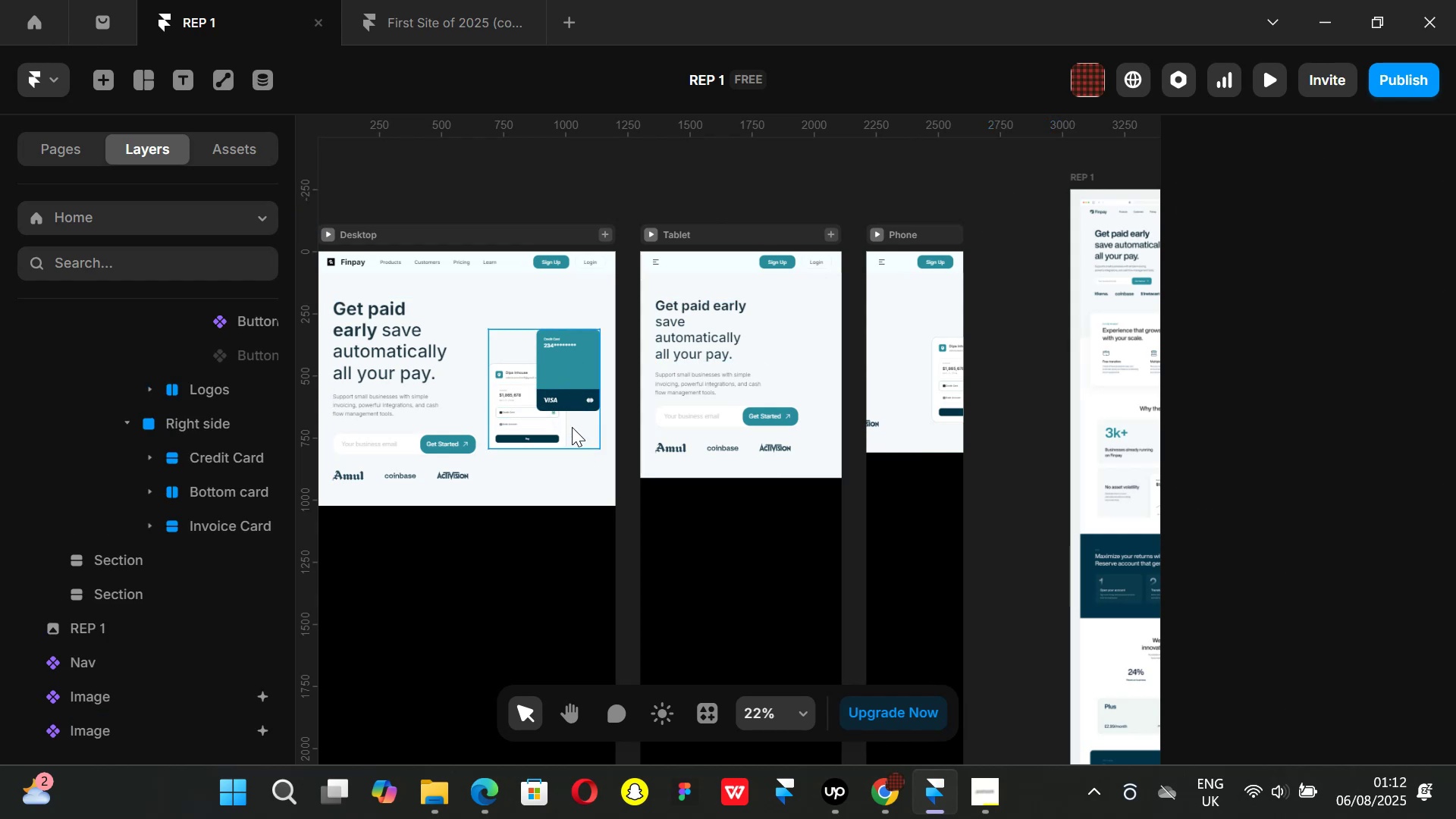 
left_click([572, 427])
 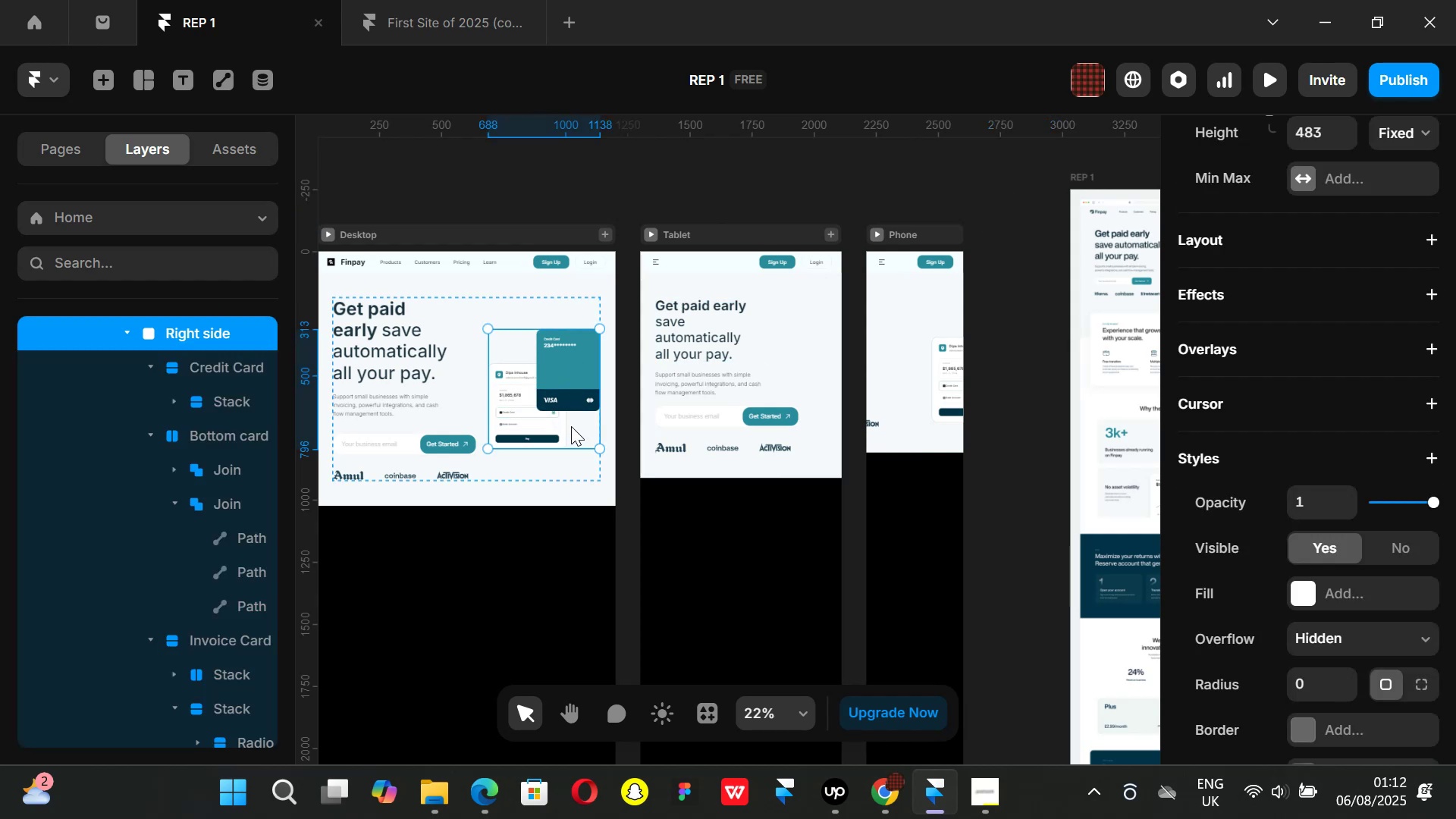 
key(Control+ControlLeft)
 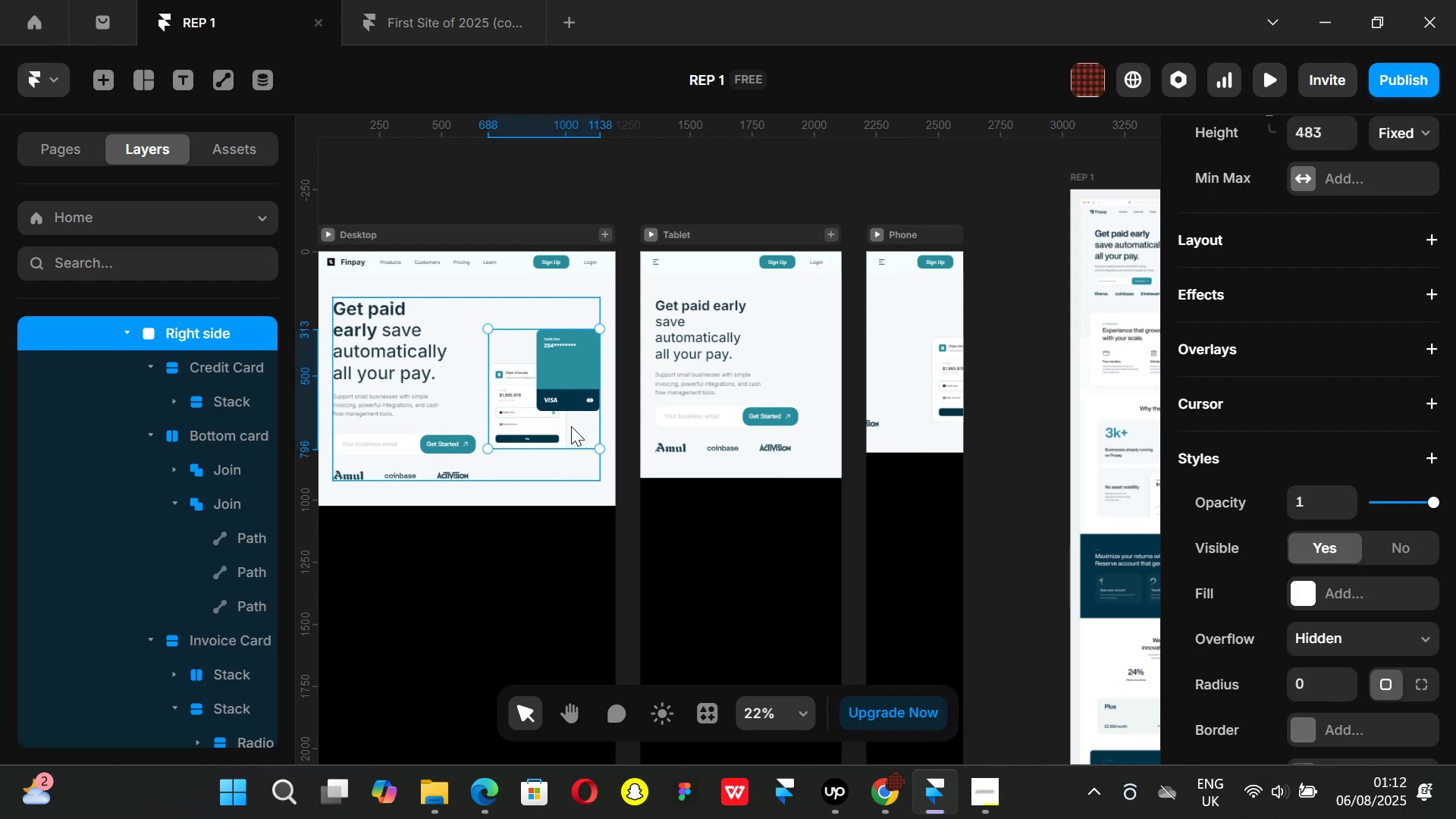 
key(Control+C)
 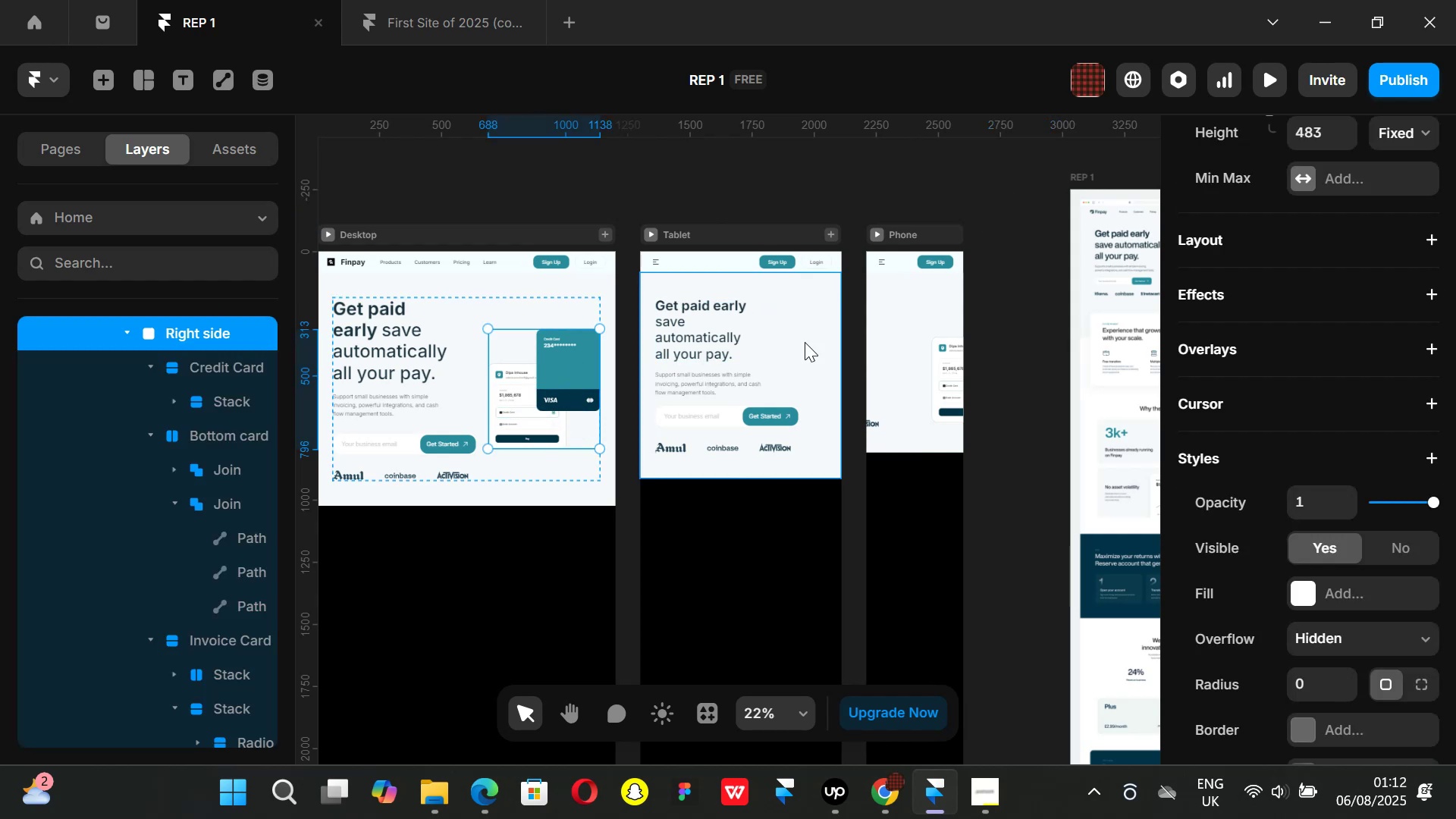 
left_click([805, 342])
 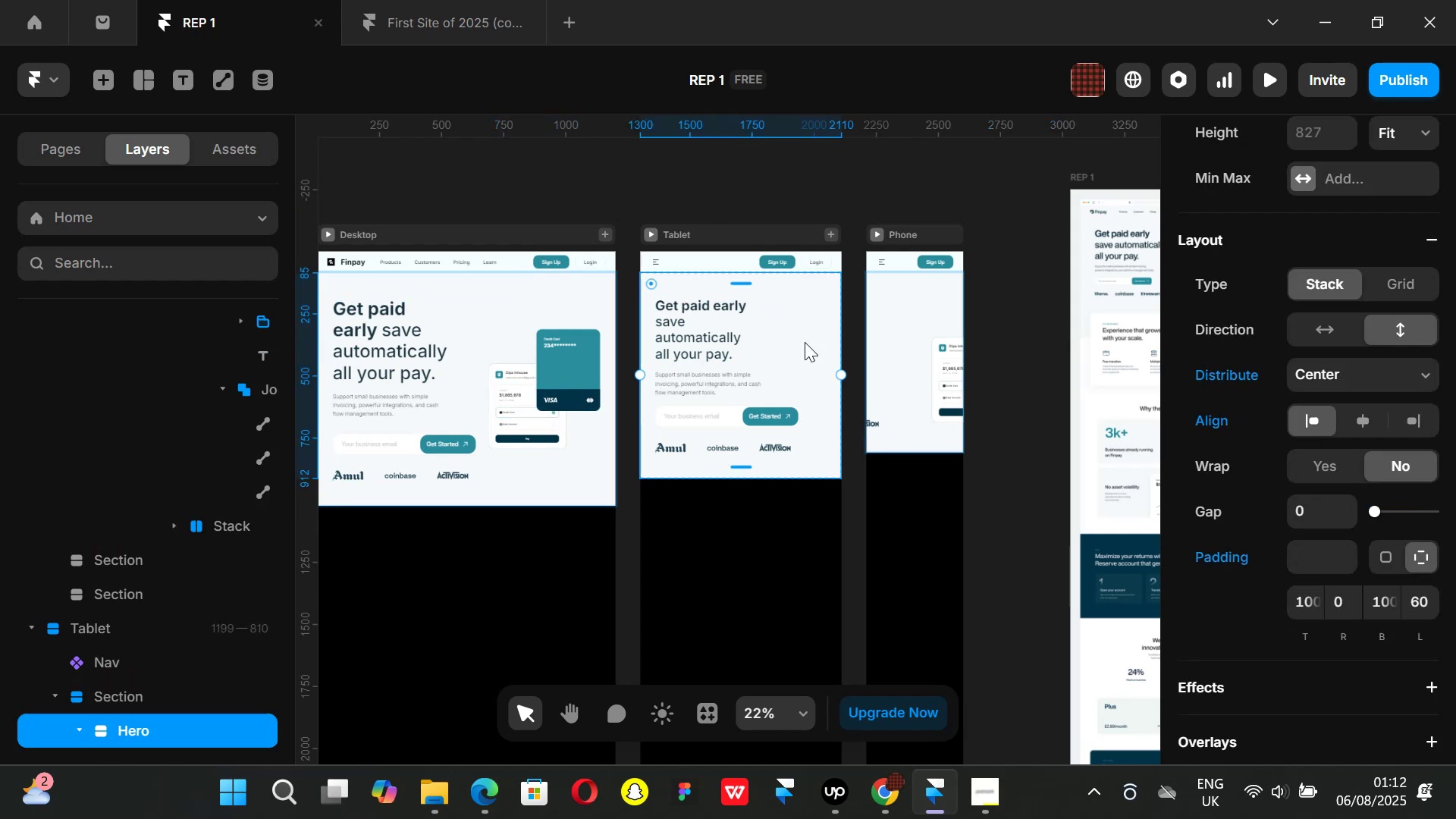 
key(Control+ControlLeft)
 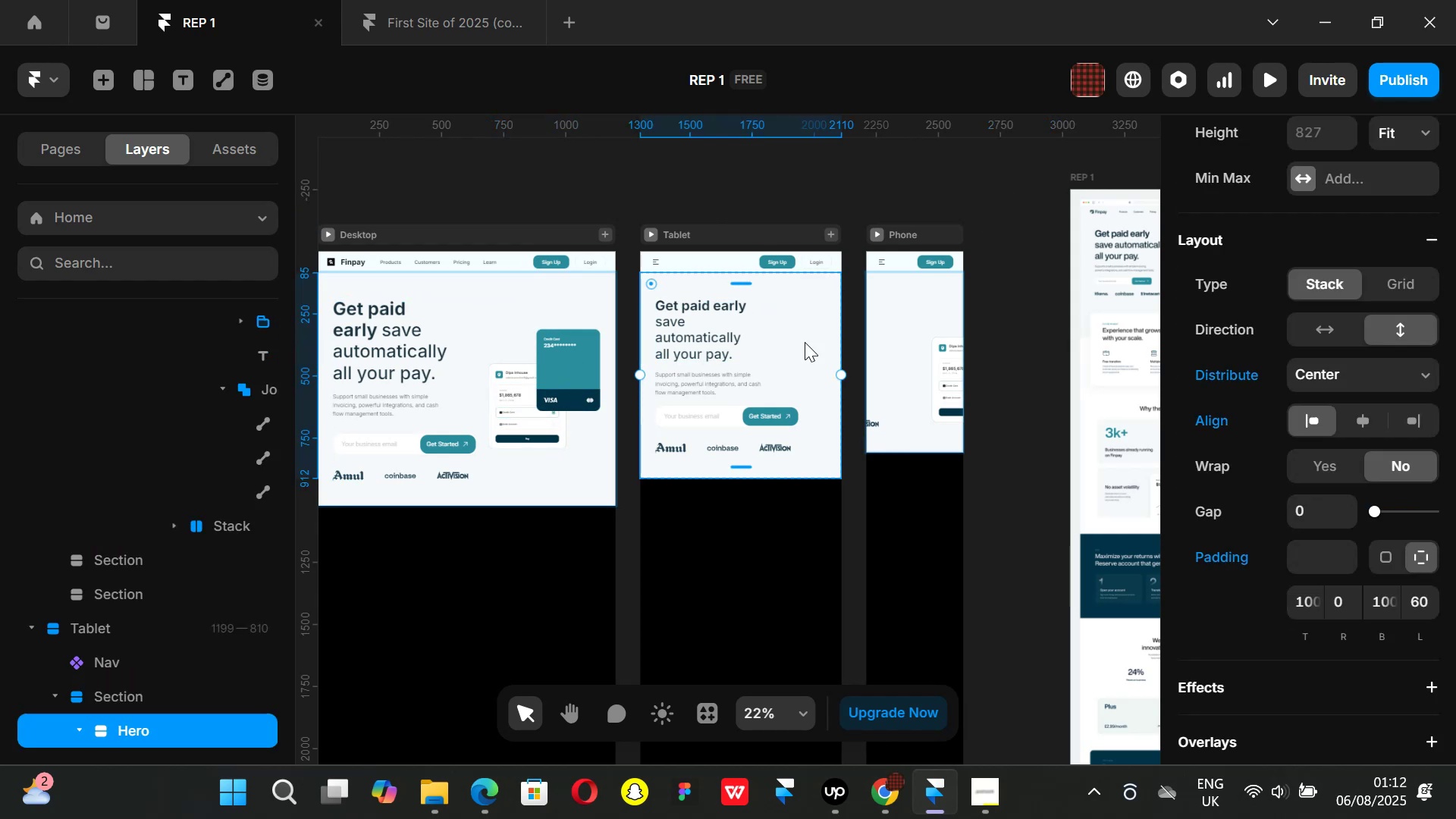 
key(Control+V)
 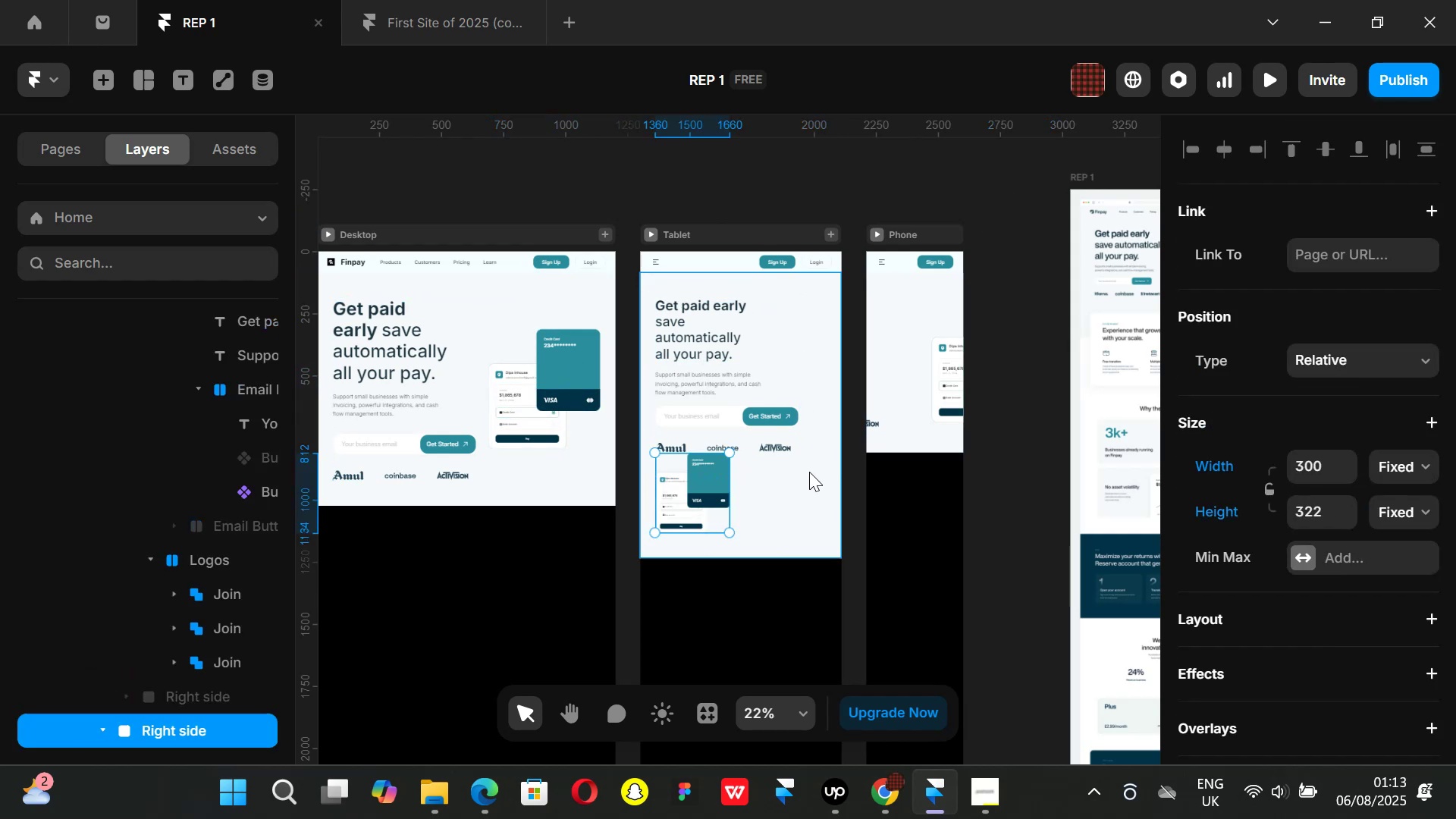 
left_click([812, 497])
 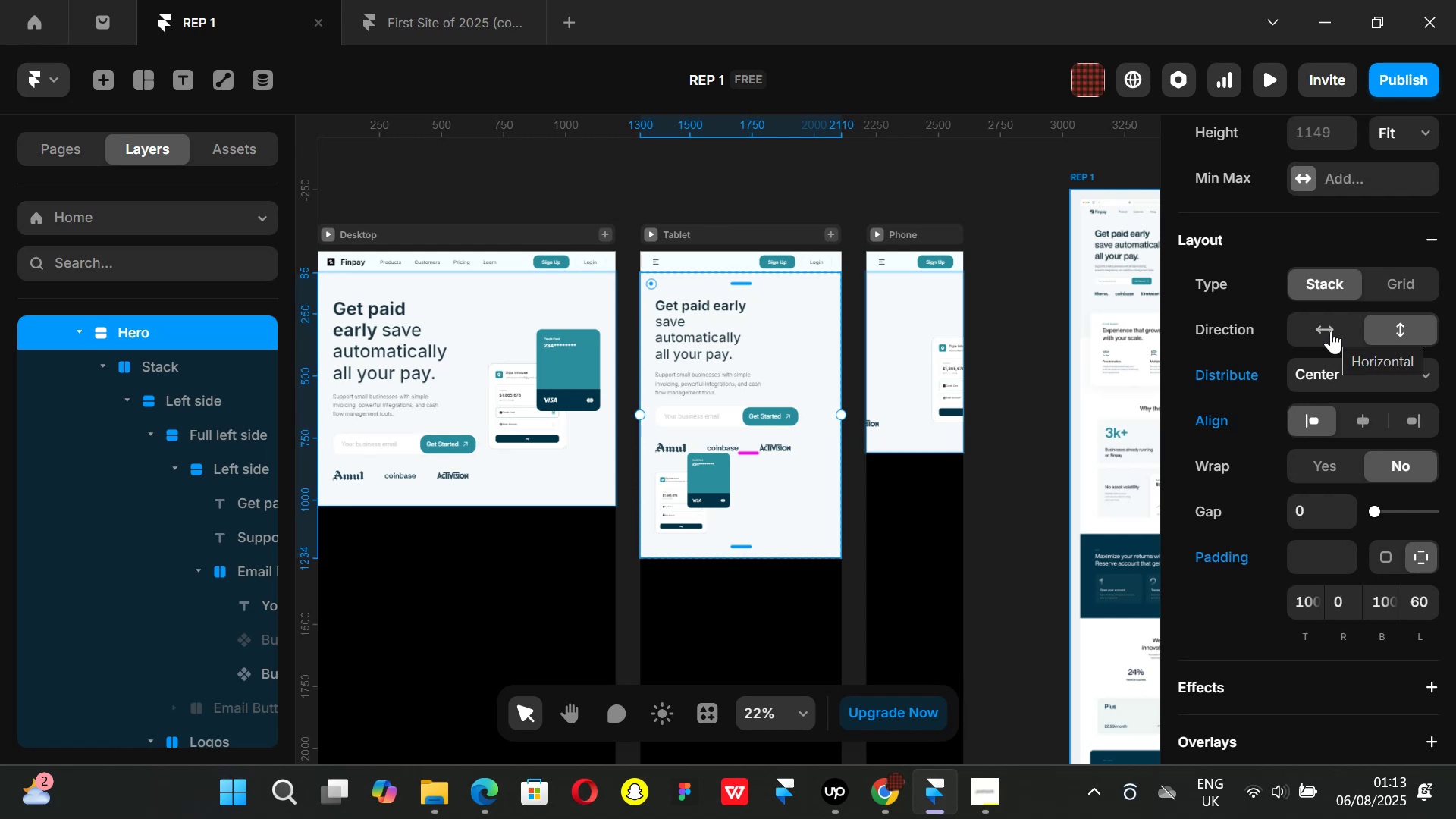 
hold_key(key=ControlLeft, duration=0.82)
scroll: coordinate [700, 516], scroll_direction: up, amount: 5.0
 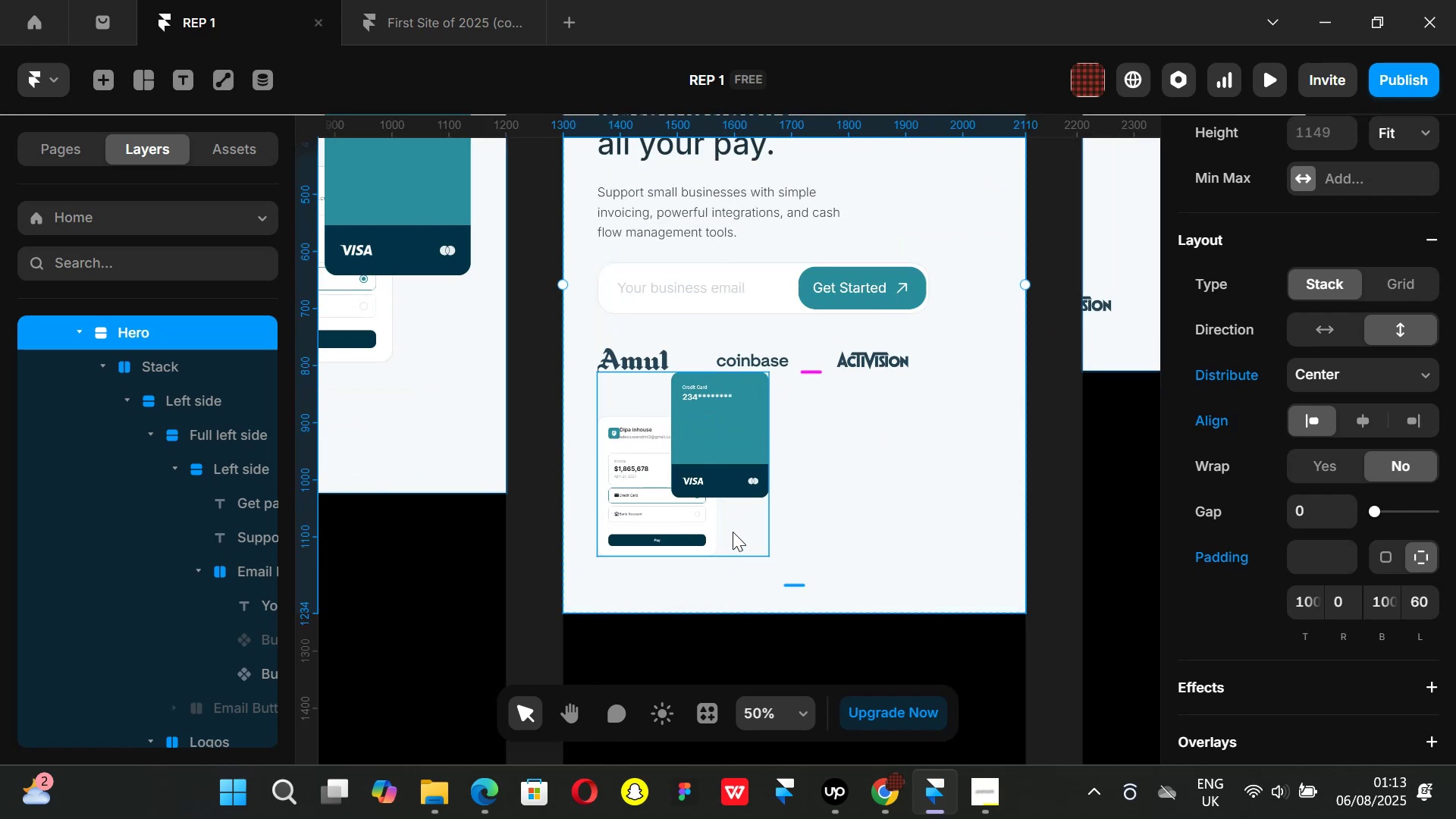 
left_click([733, 532])
 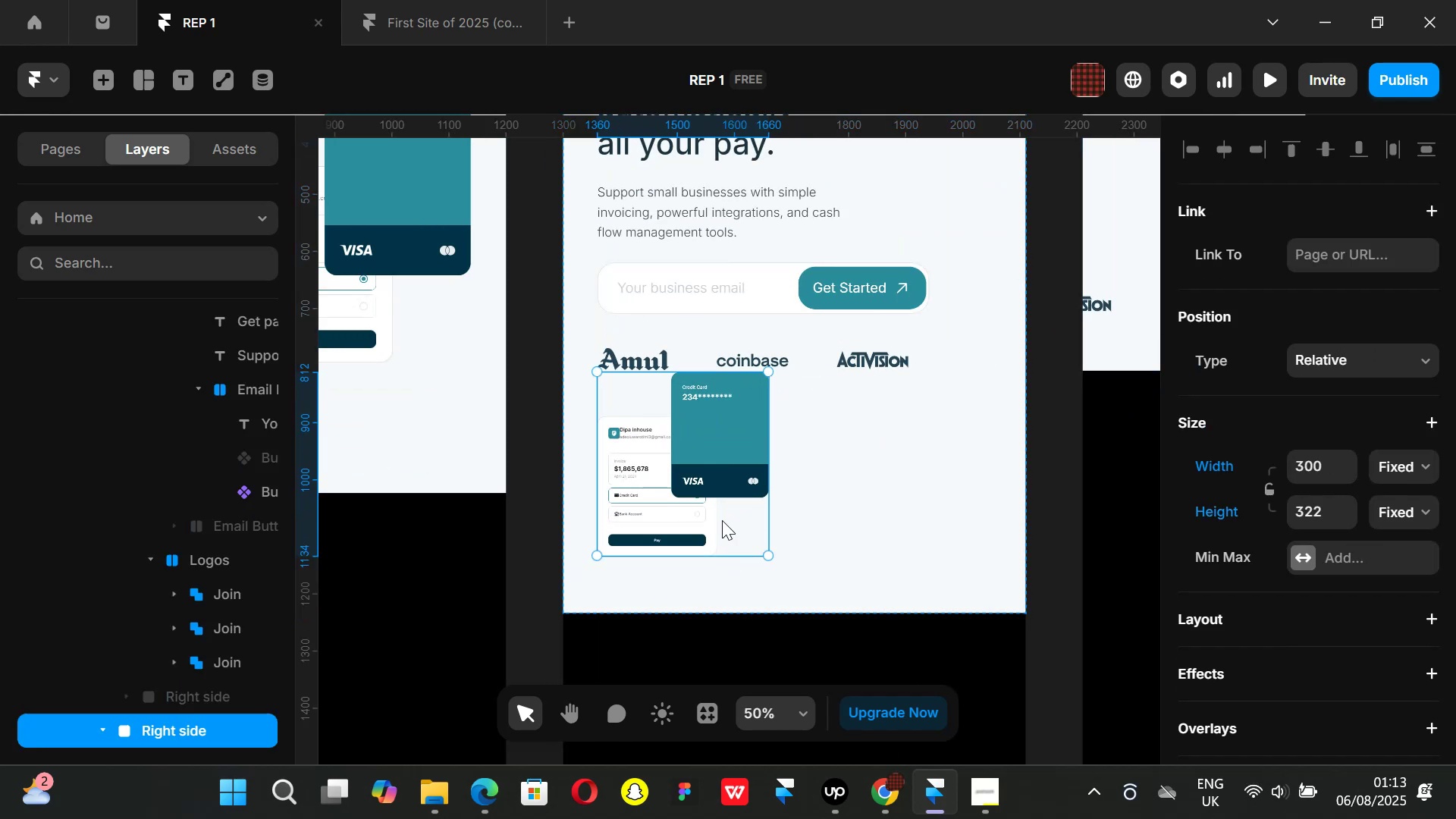 
hold_key(key=ControlLeft, duration=1.17)
scroll: coordinate [629, 442], scroll_direction: up, amount: 10.0
 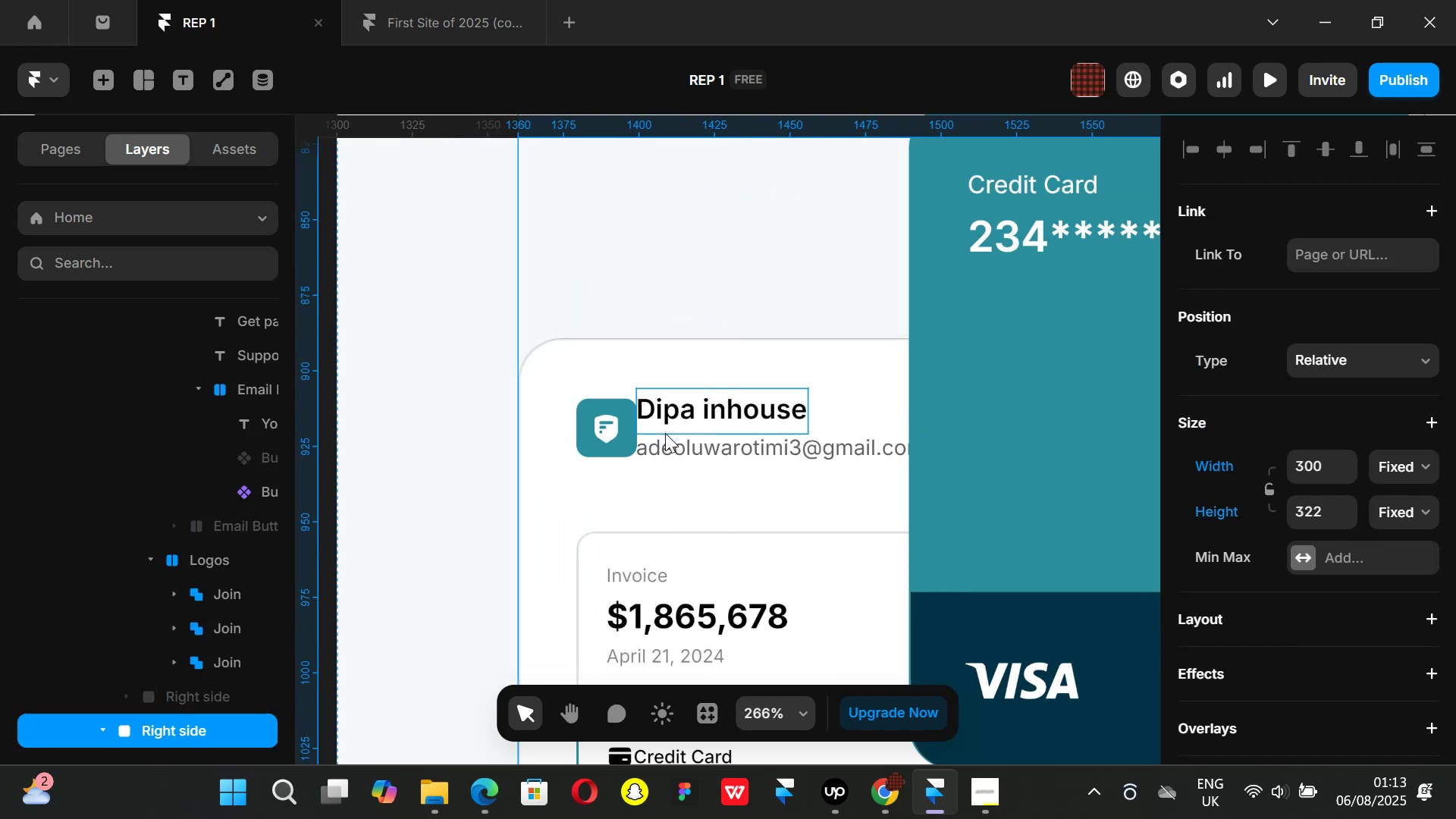 
left_click([667, 418])
 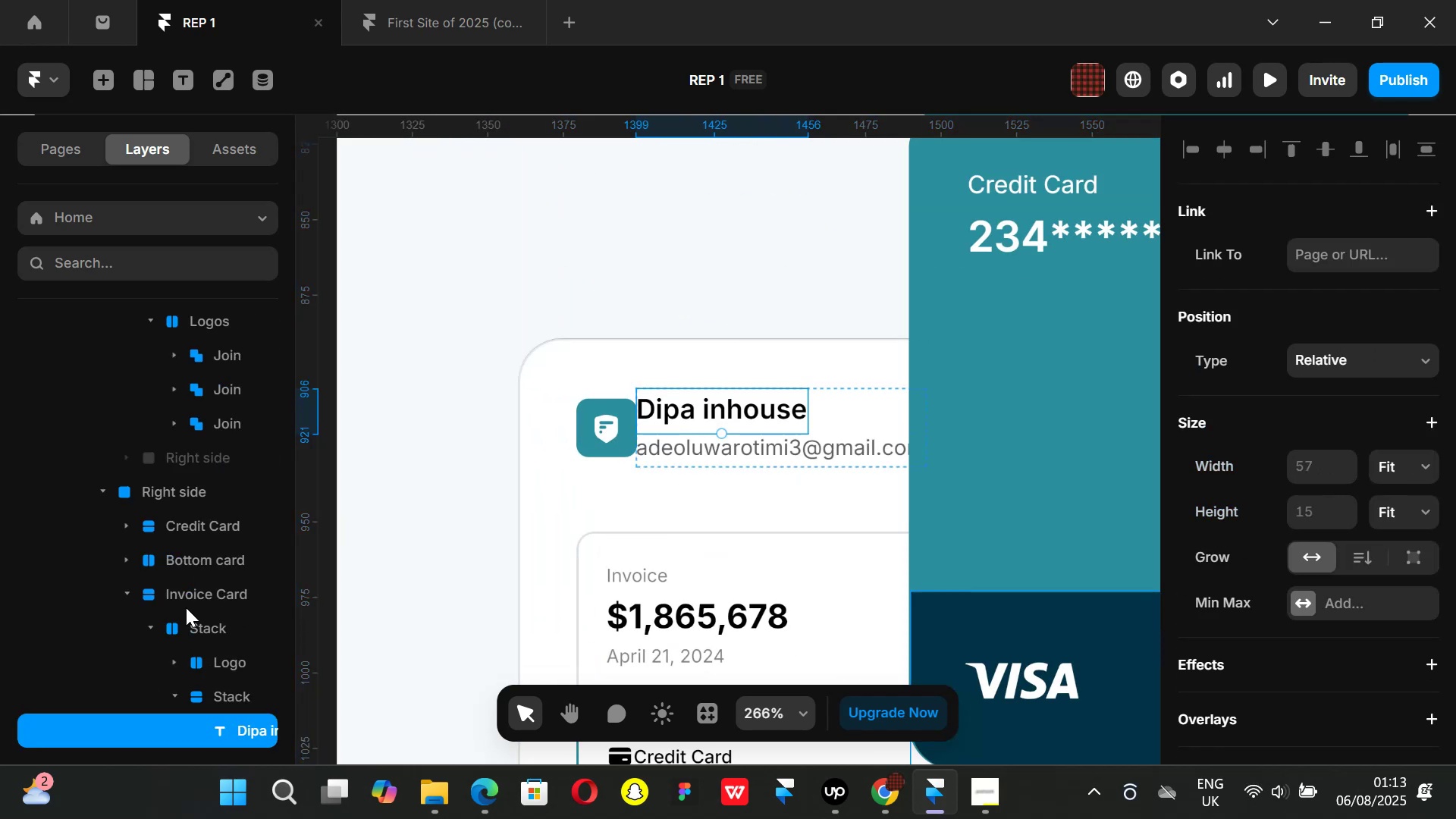 
scroll: coordinate [177, 657], scroll_direction: down, amount: 2.0
 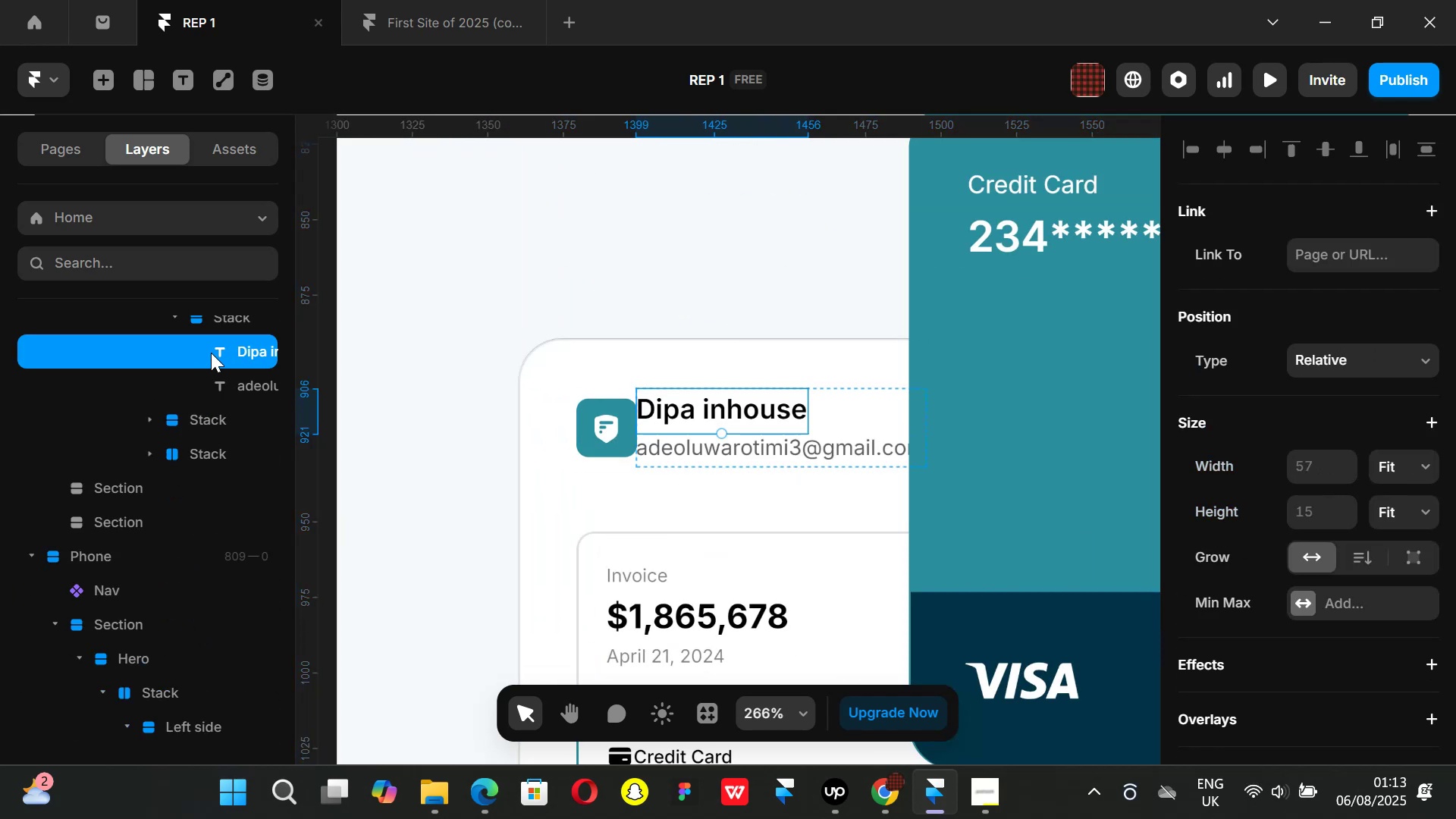 
scroll: coordinate [197, 394], scroll_direction: up, amount: 1.0
 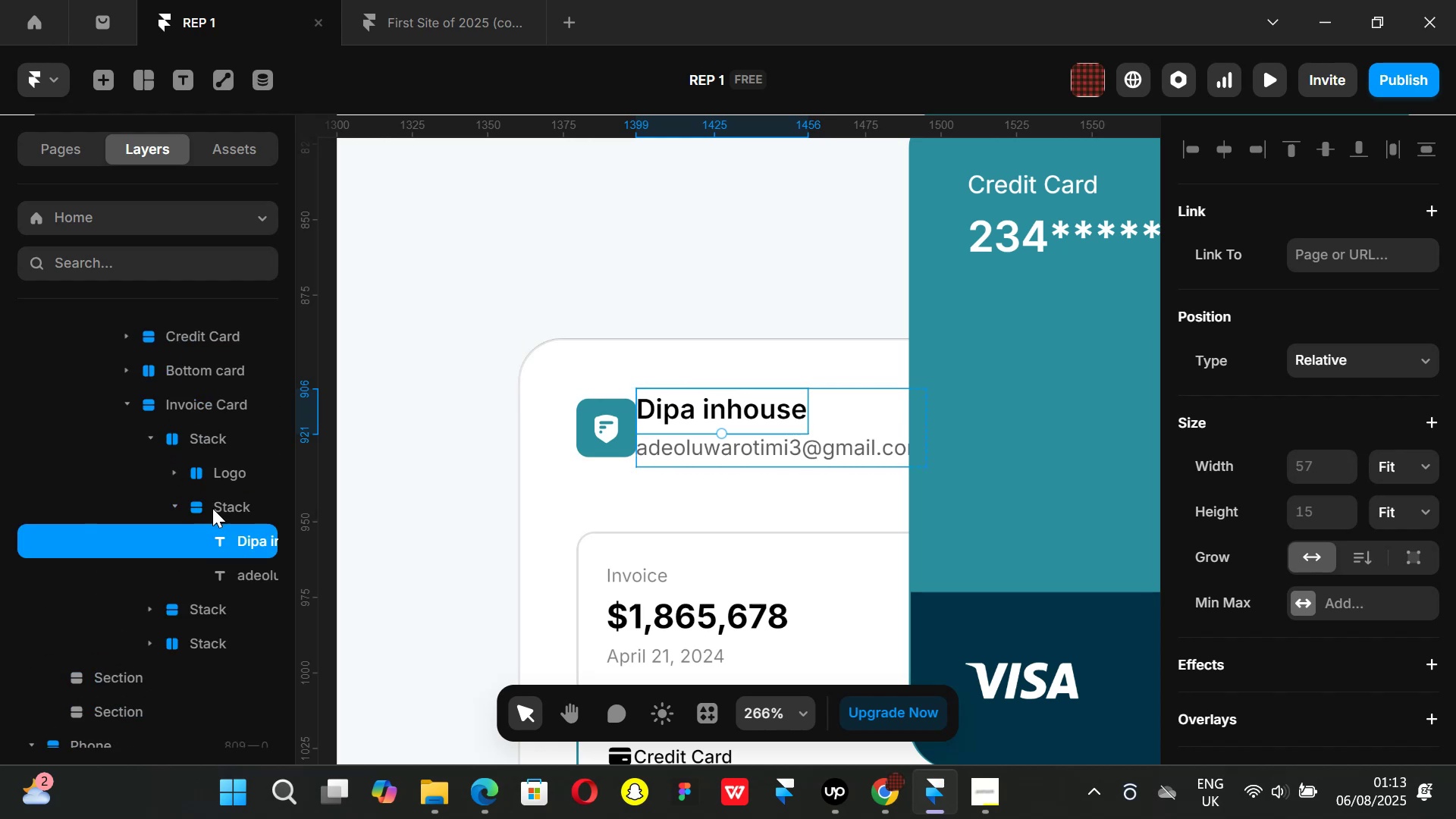 
left_click([214, 508])
 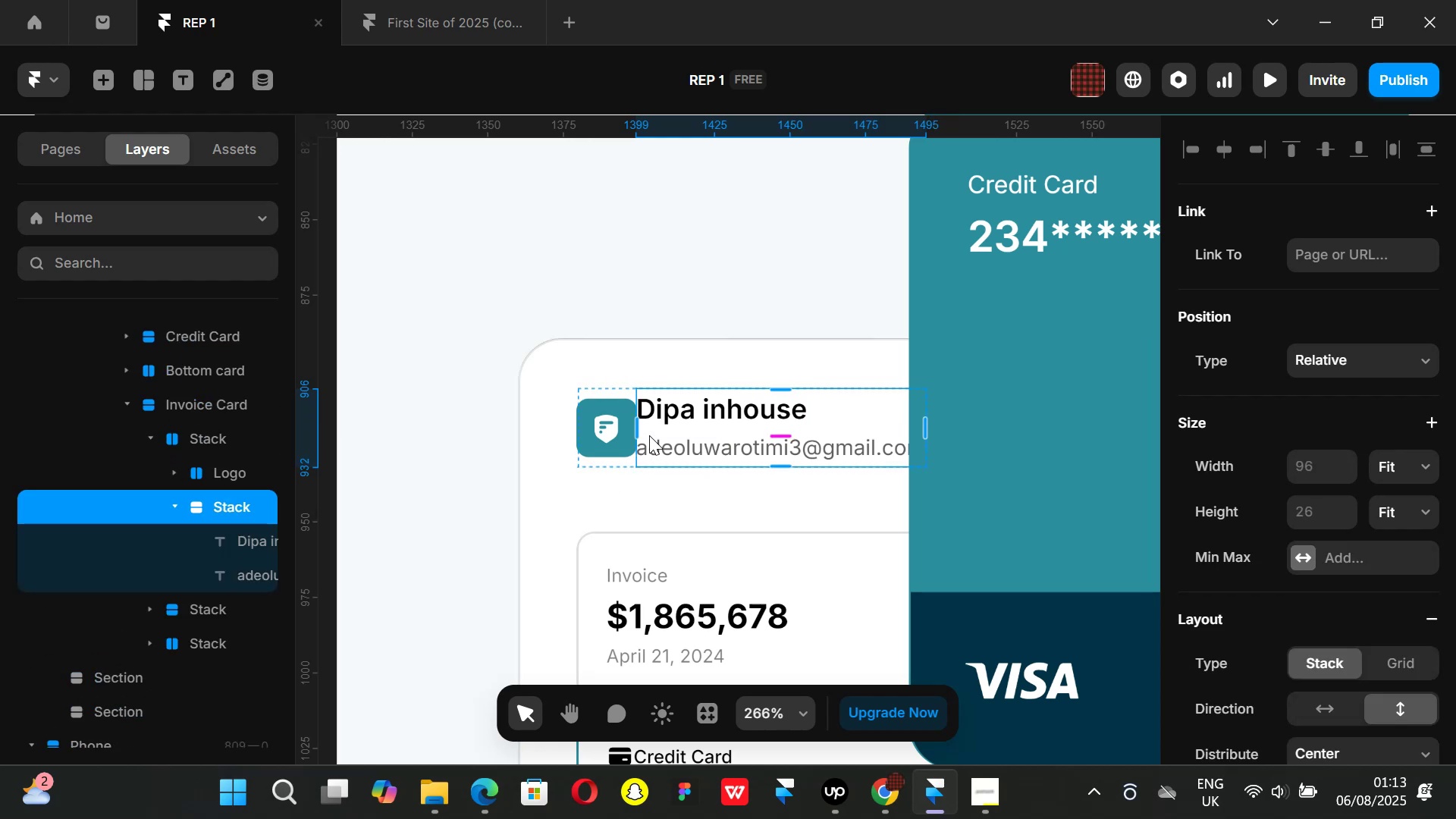 
left_click_drag(start_coordinate=[639, 428], to_coordinate=[655, 426])
 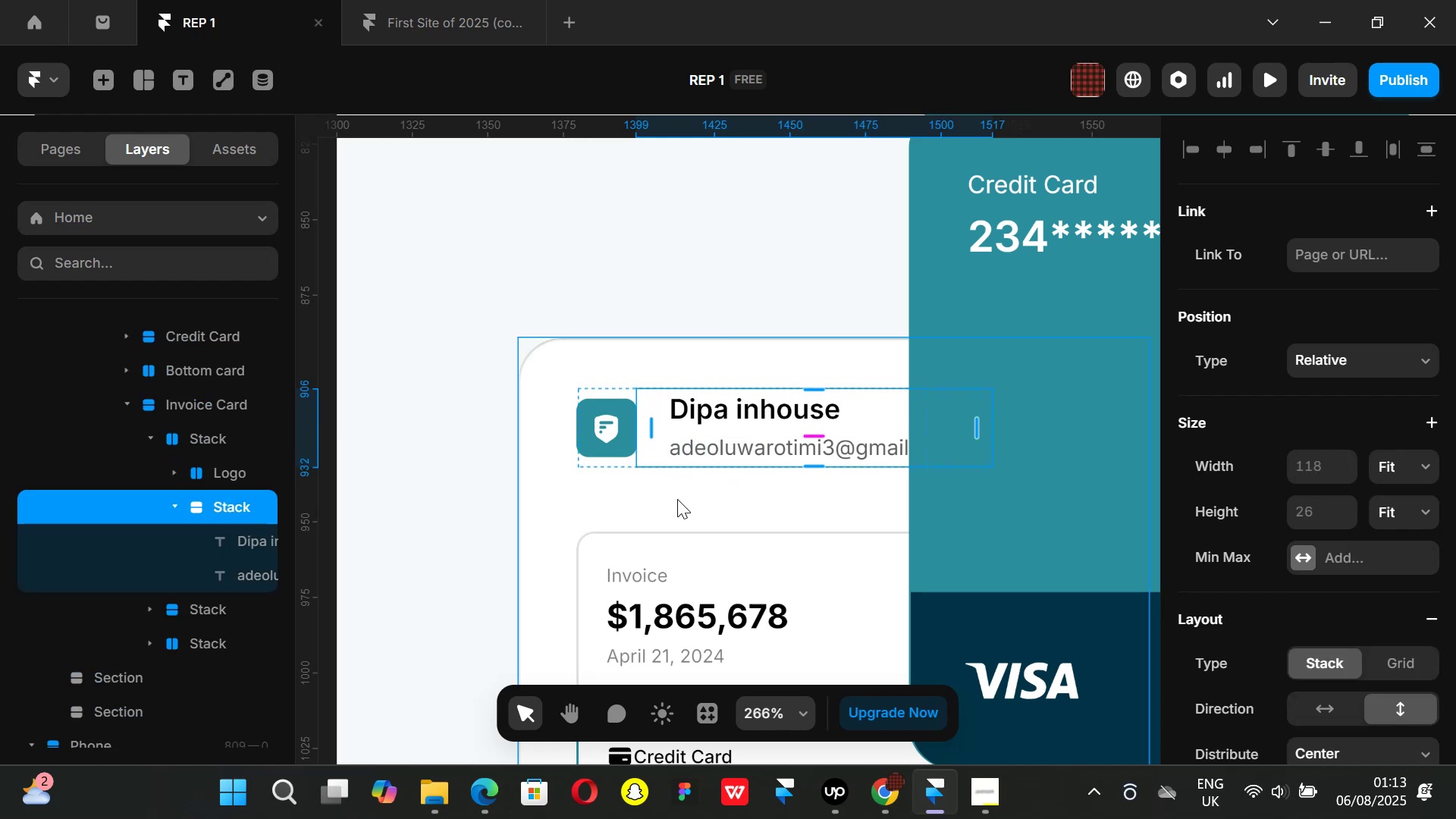 
hold_key(key=ControlLeft, duration=1.14)
scroll: coordinate [631, 372], scroll_direction: down, amount: 3.0
 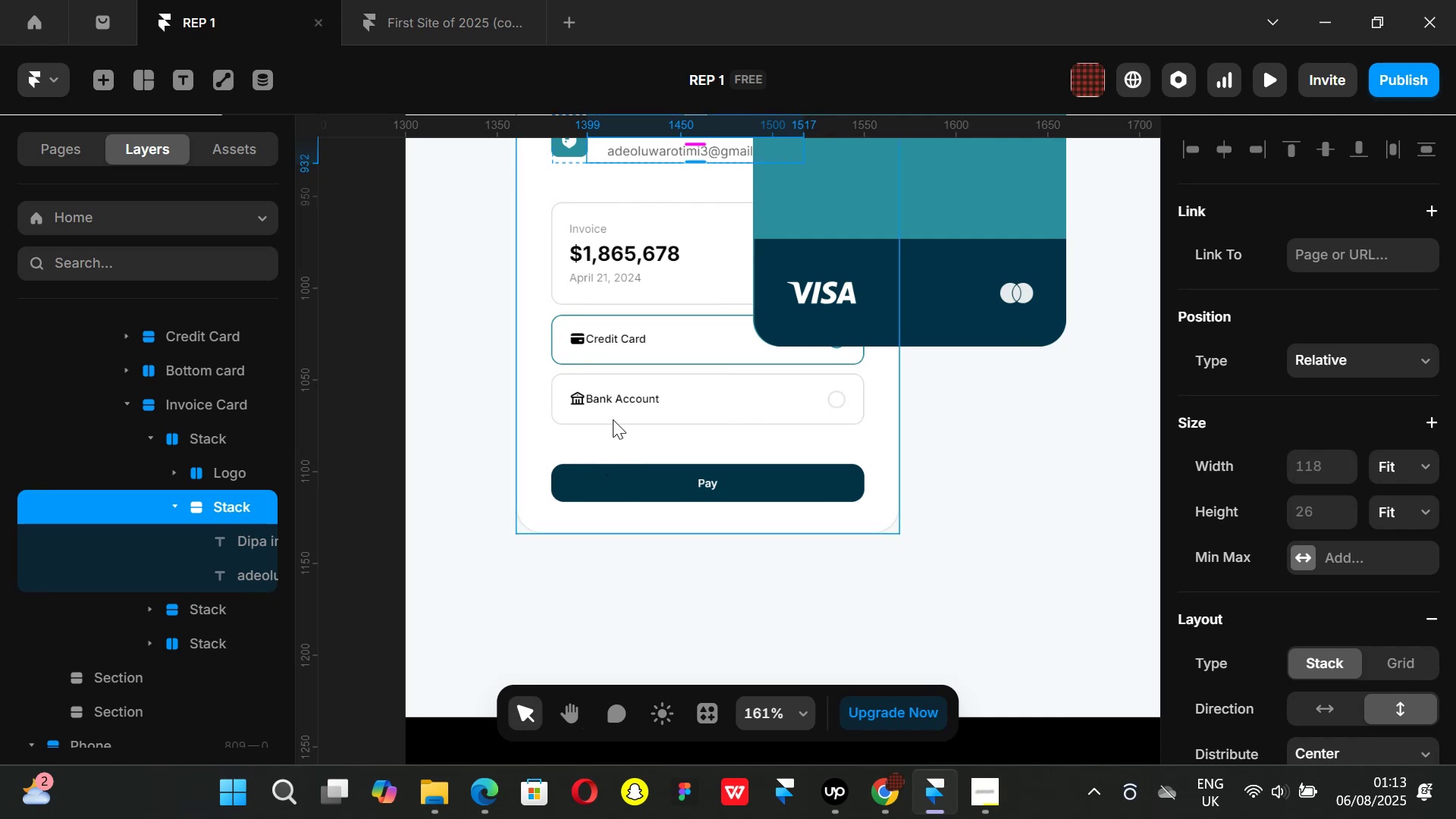 
hold_key(key=ControlLeft, duration=0.46)
scroll: coordinate [625, 494], scroll_direction: down, amount: 4.0
 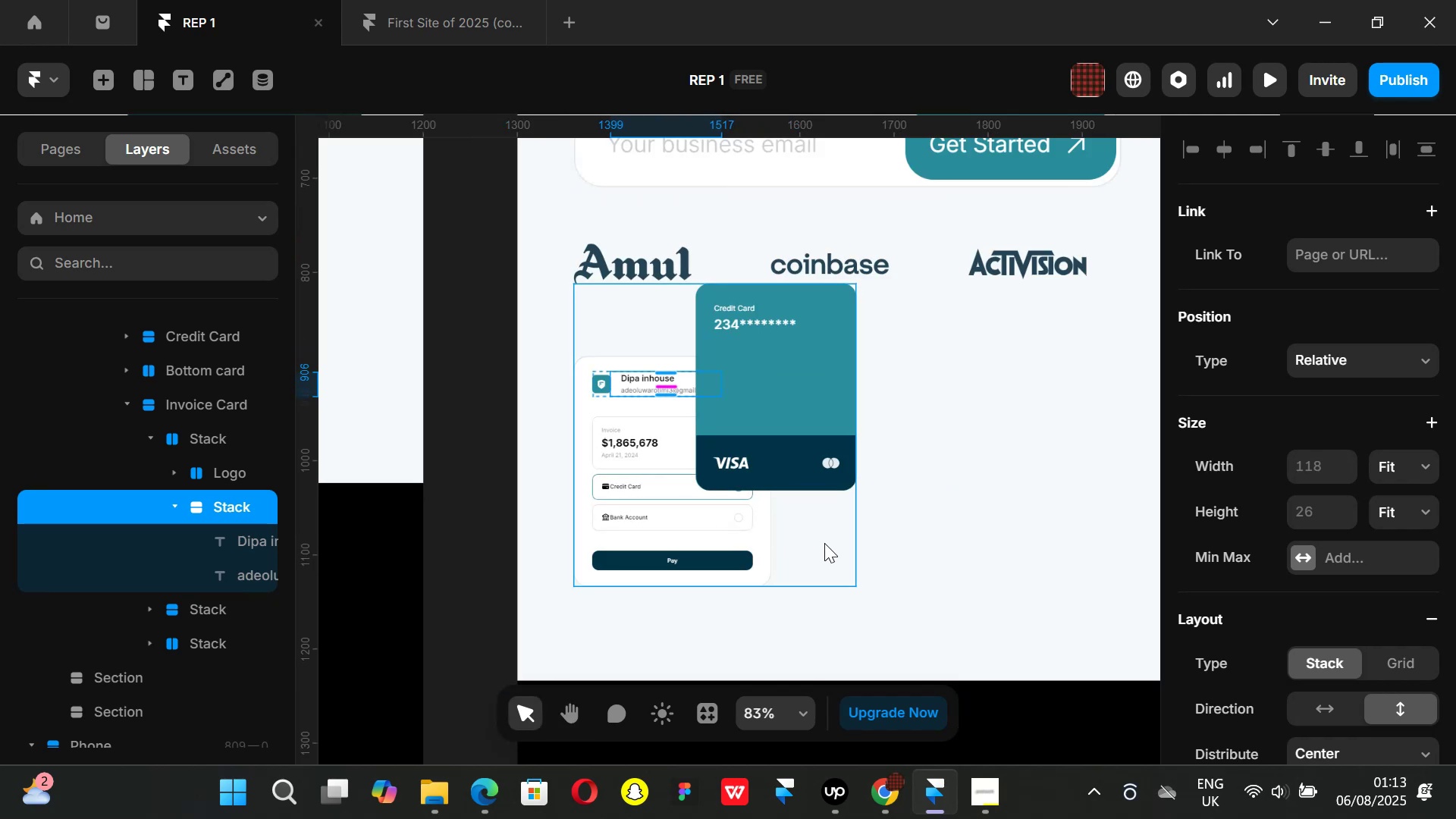 
left_click([824, 543])
 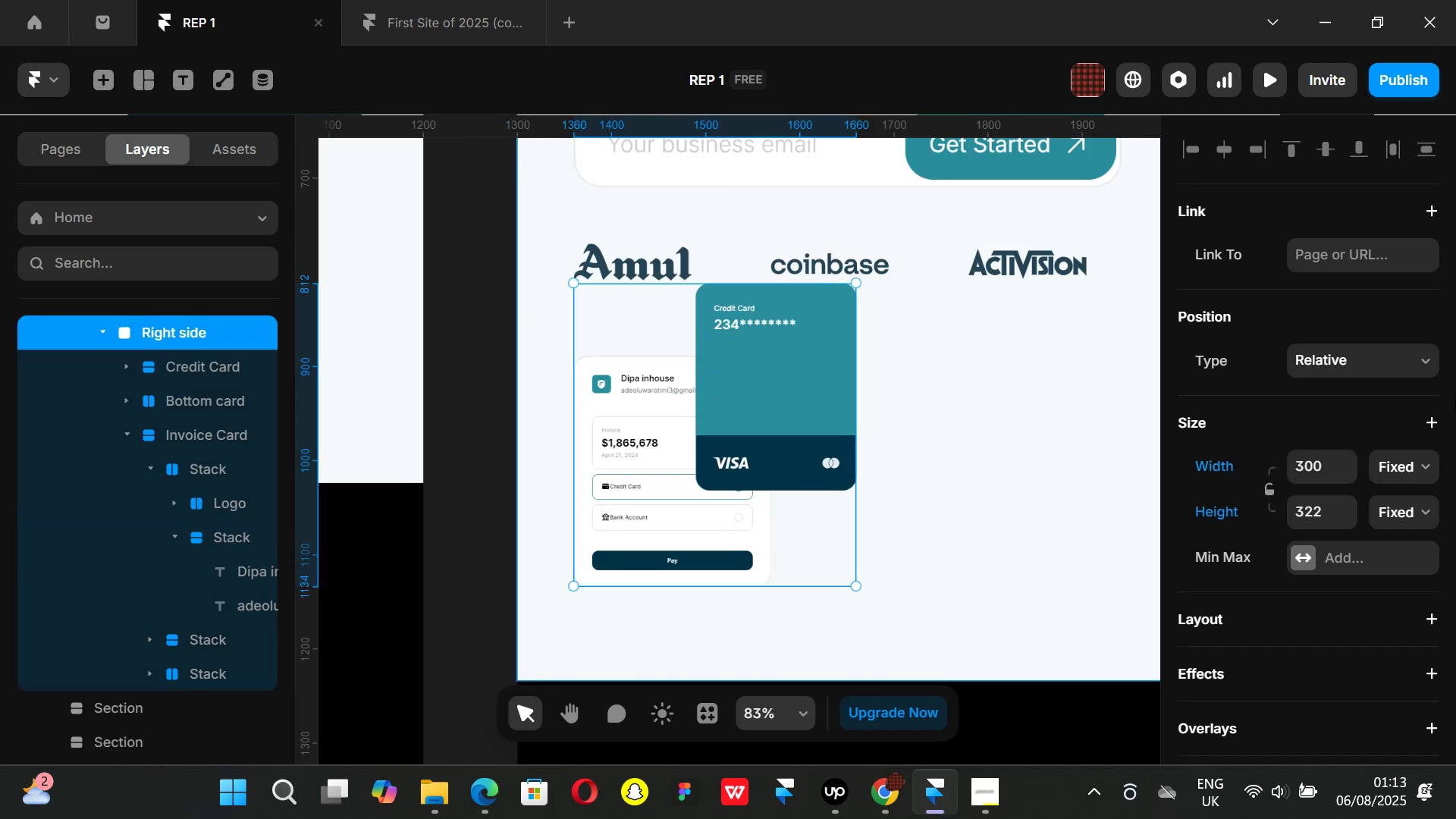 
key(K)
 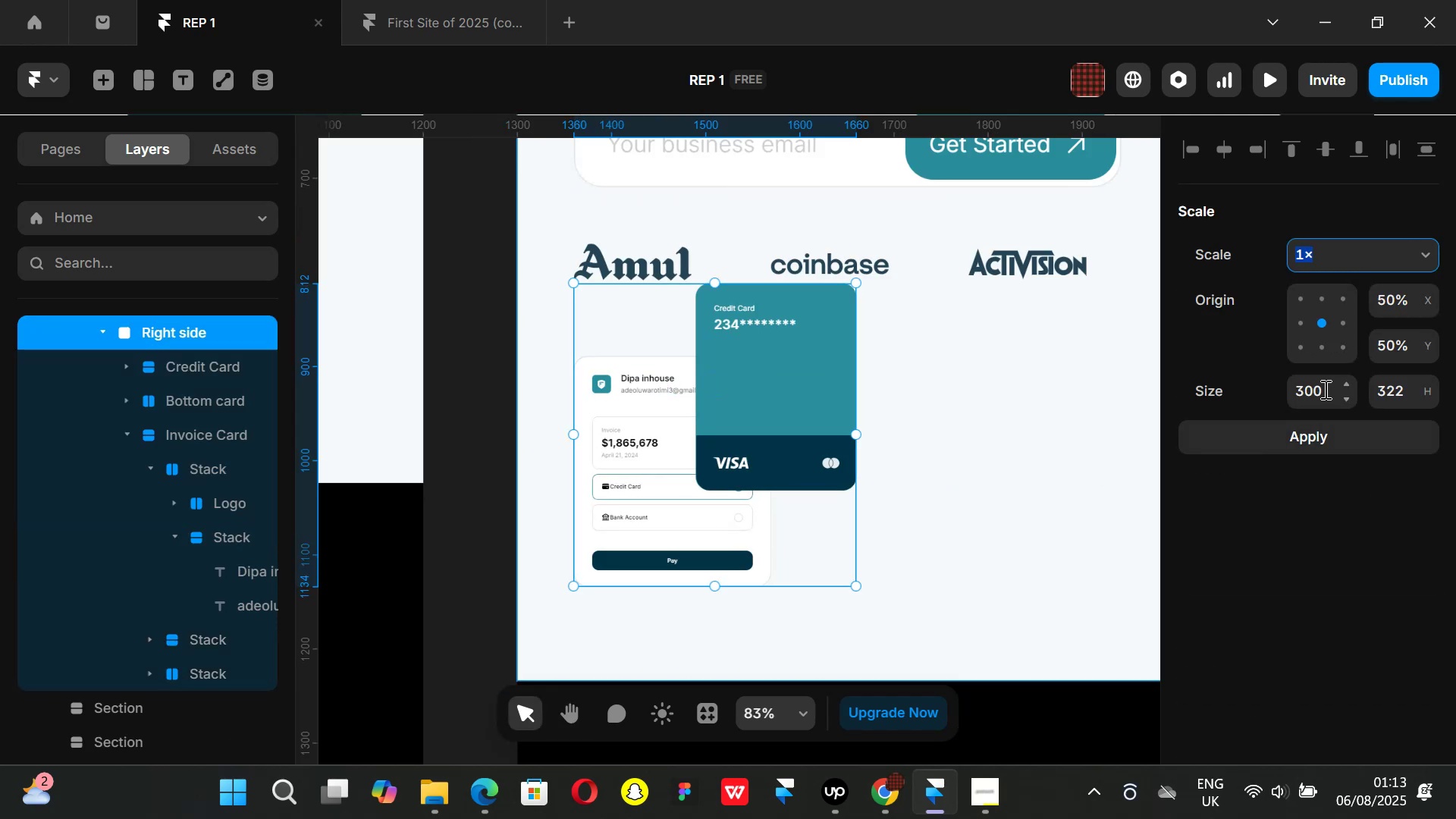 
left_click([1323, 388])
 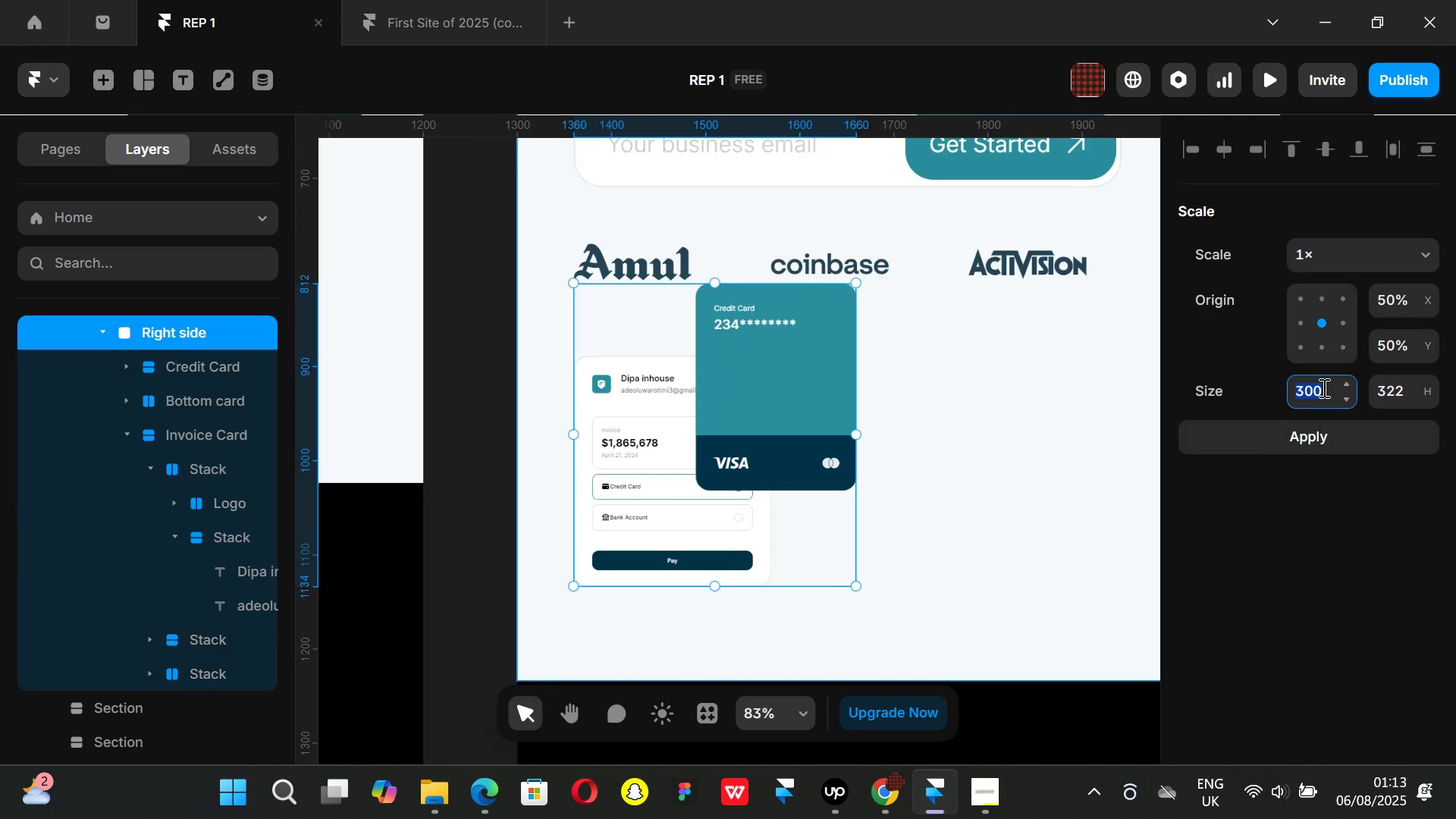 
type(200)
 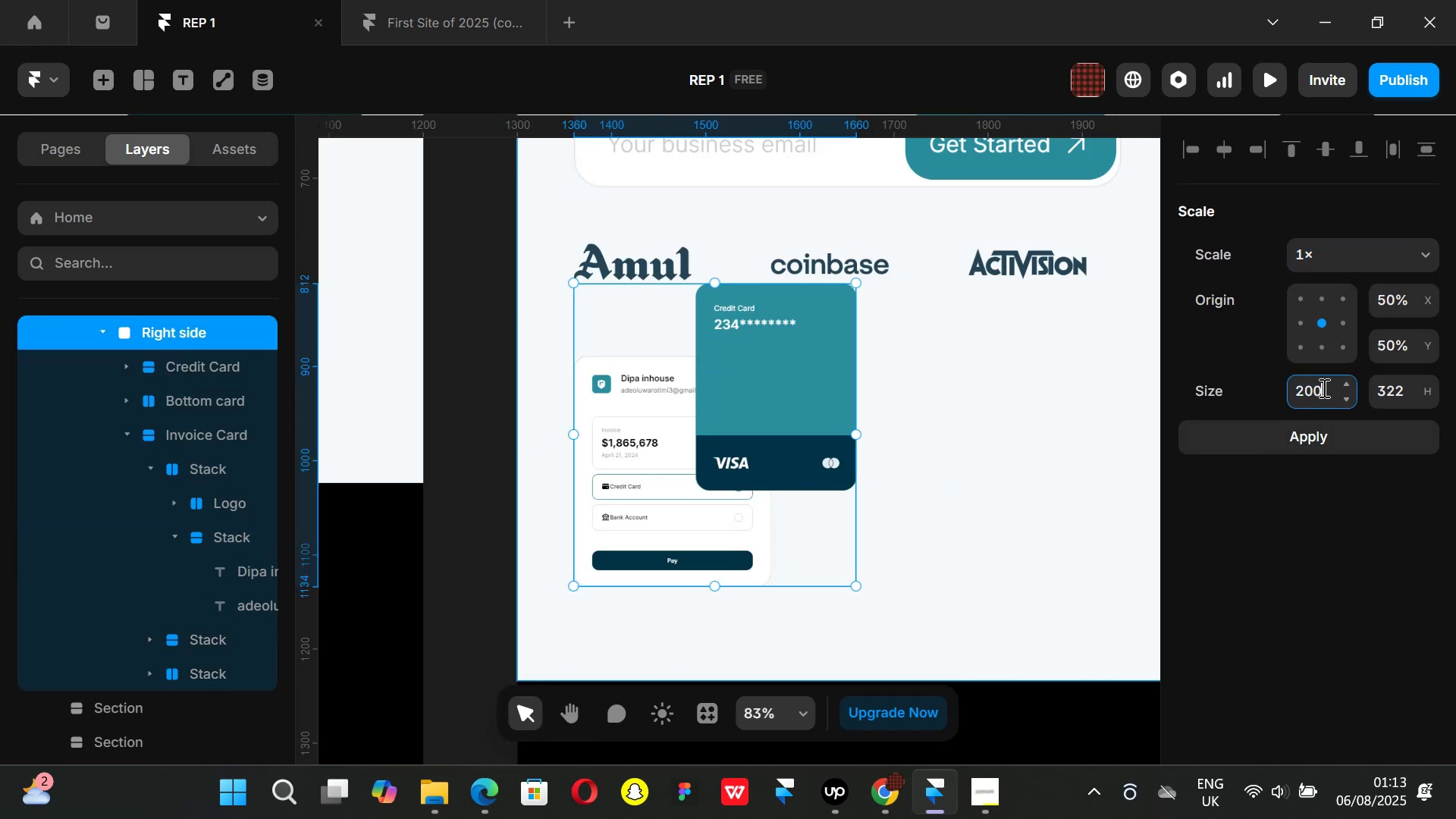 
key(Enter)
 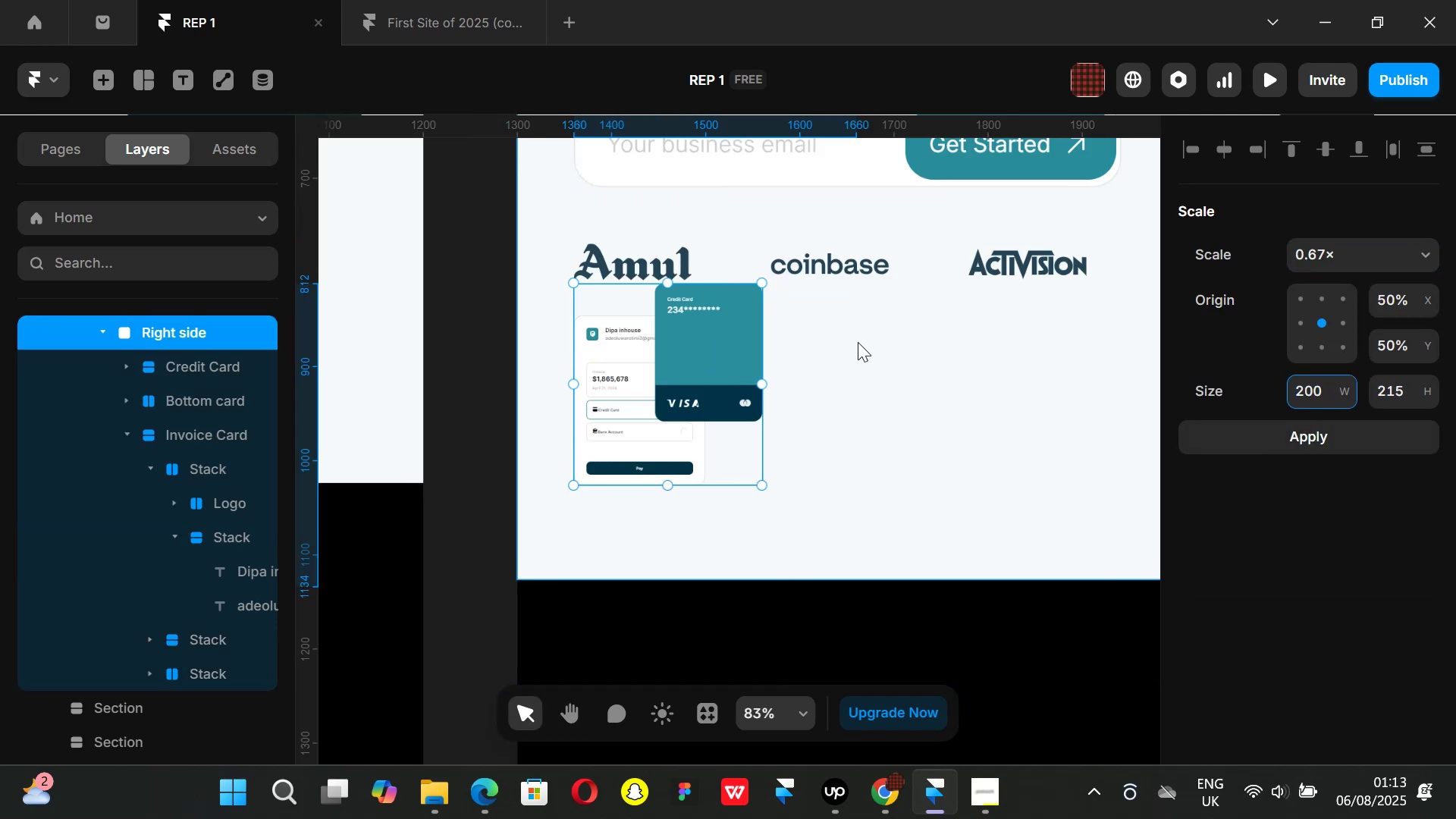 
hold_key(key=ControlLeft, duration=1.09)
scroll: coordinate [833, 345], scroll_direction: down, amount: 1.0
 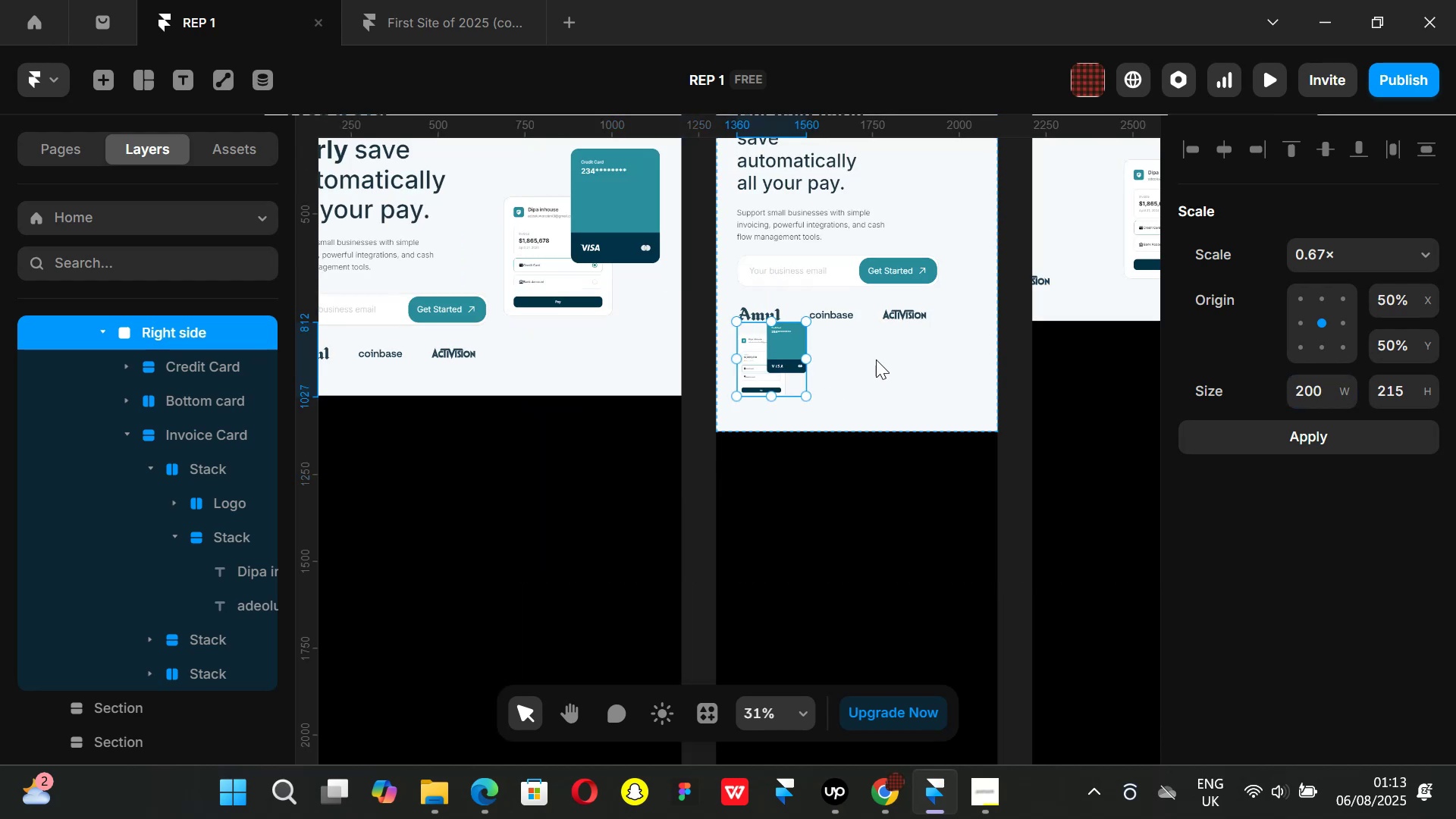 
left_click([906, 404])
 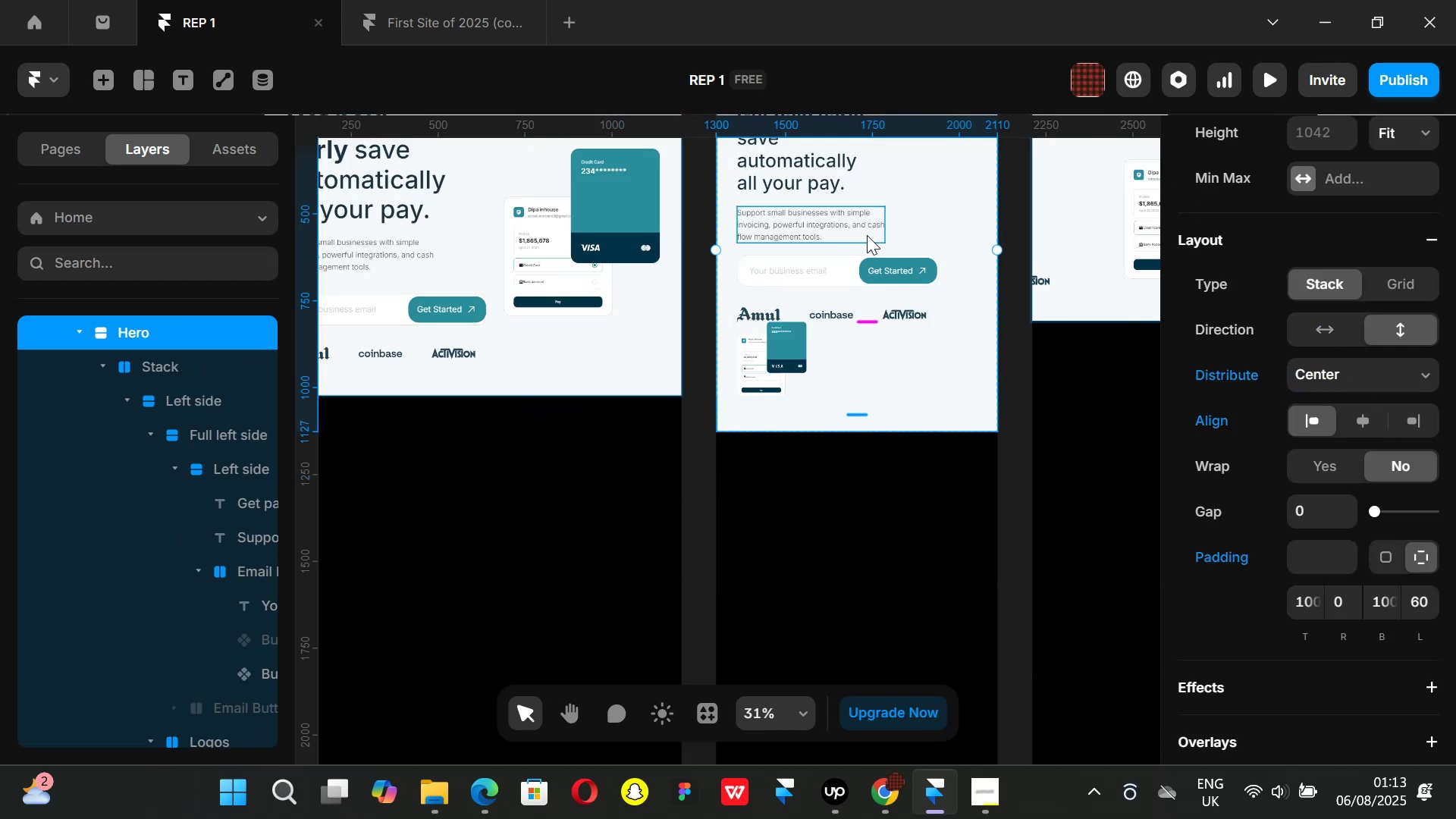 
wait(5.46)
 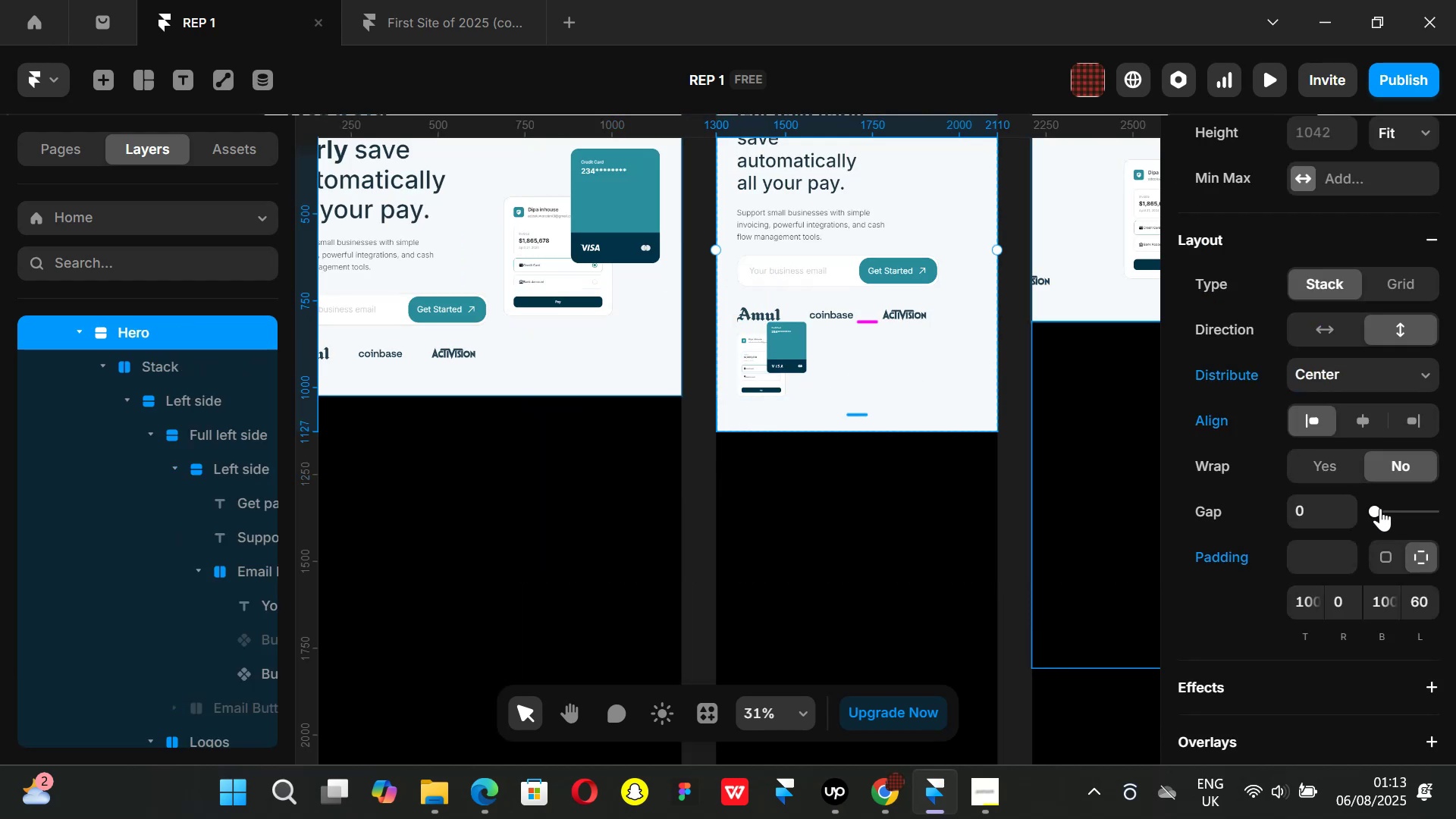 
left_click([904, 243])
 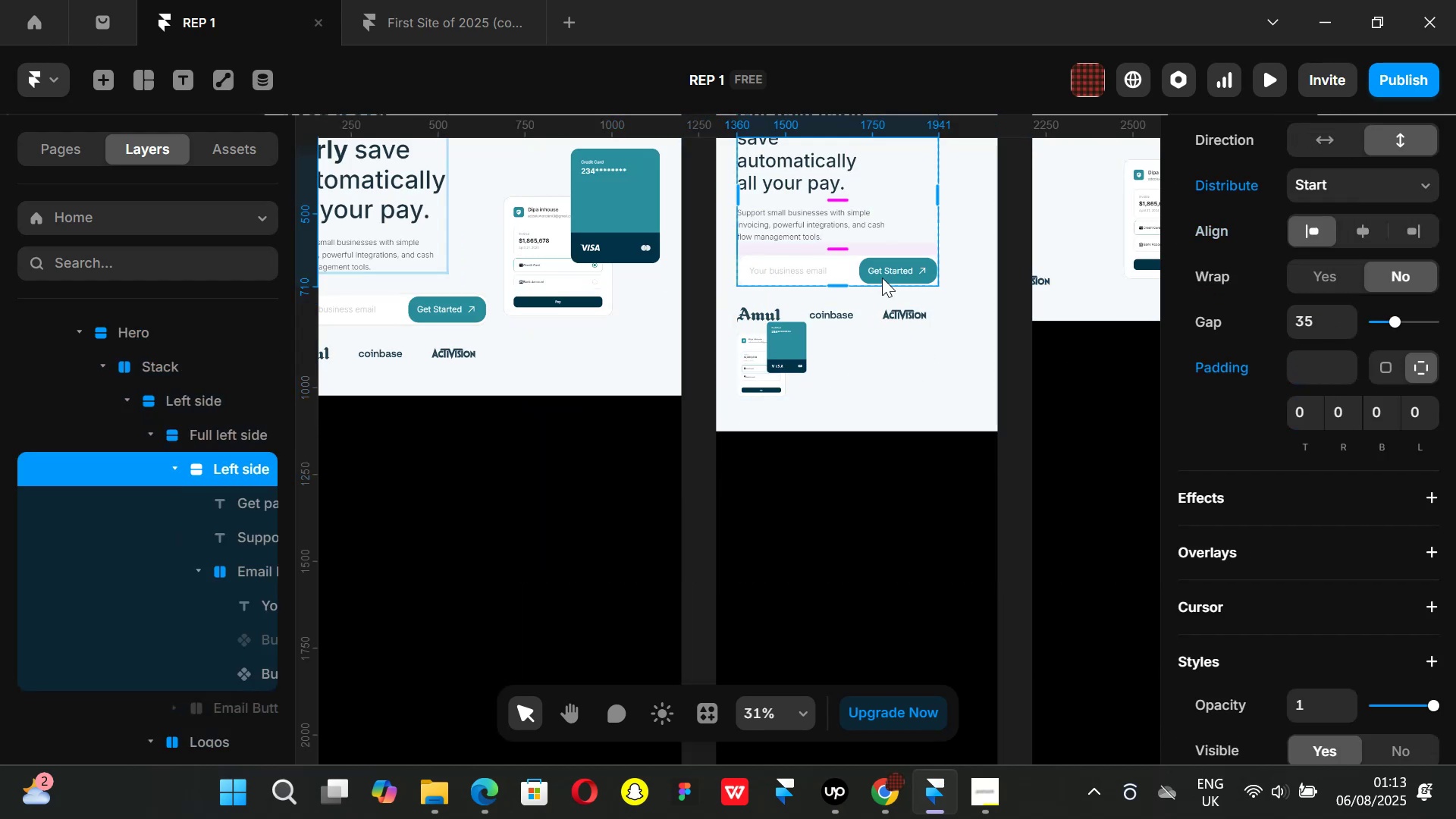 
hold_key(key=ShiftLeft, duration=0.8)
 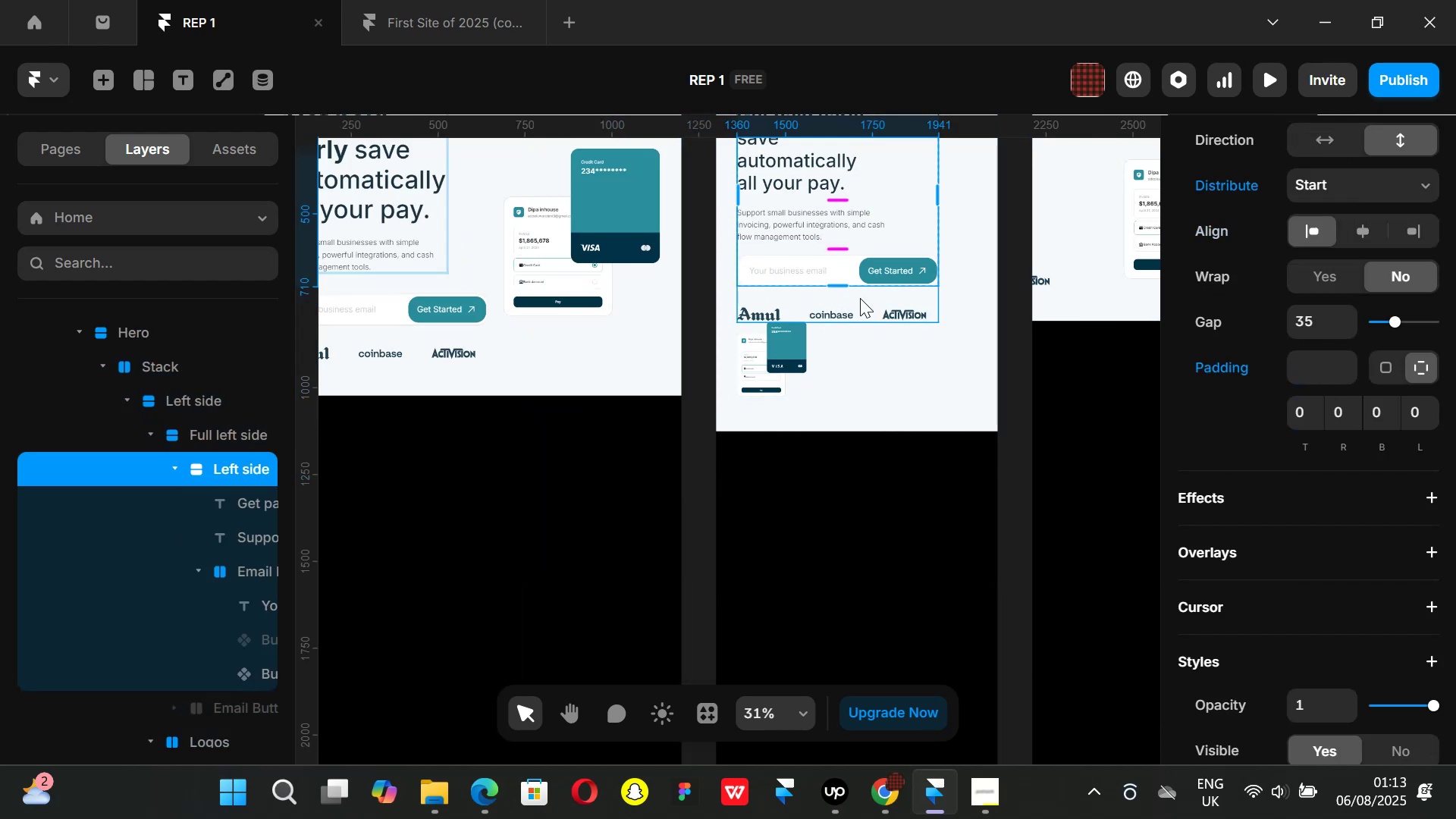 
left_click([860, 298])
 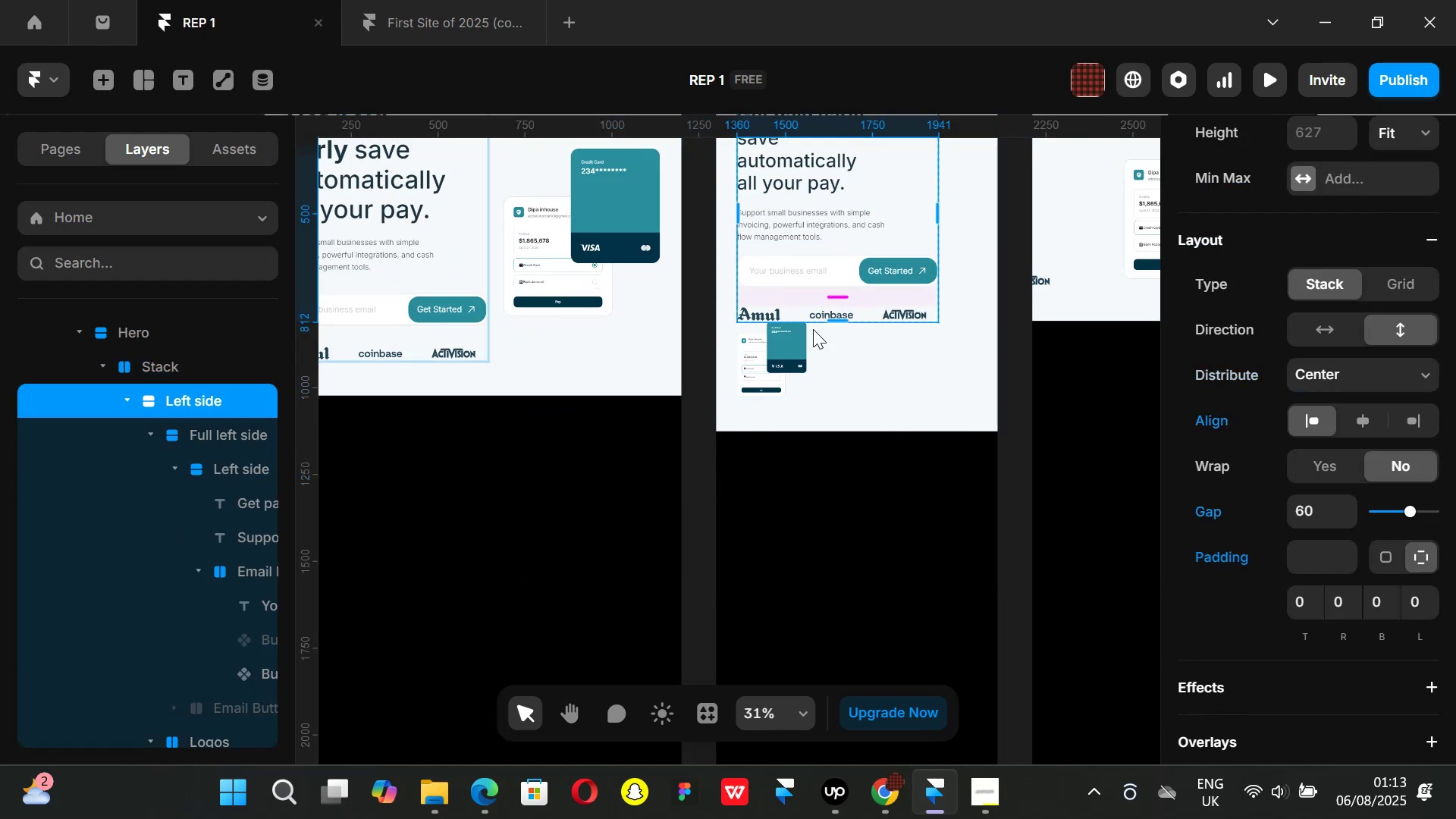 
hold_key(key=ShiftLeft, duration=0.51)
 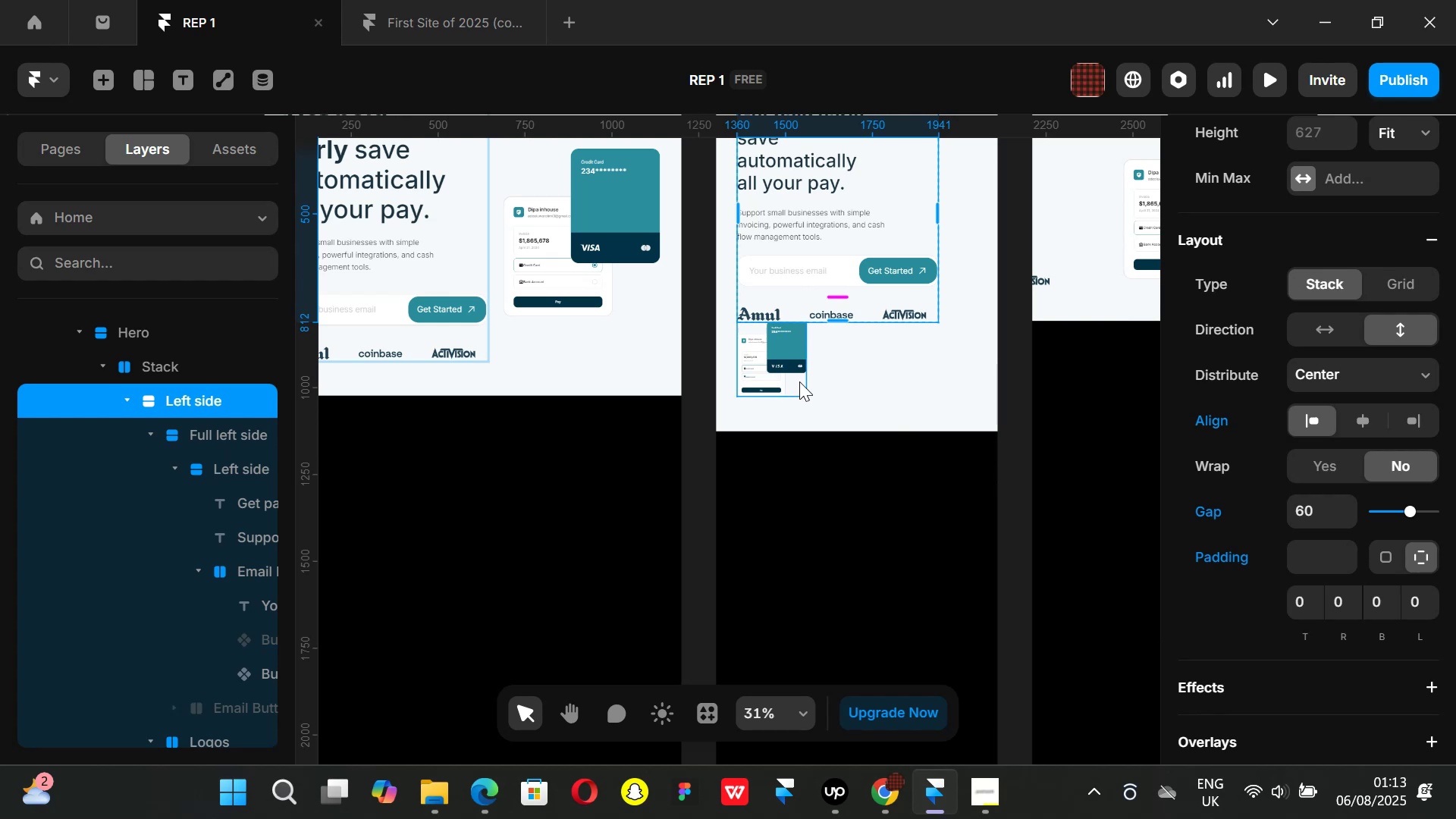 
hold_key(key=ControlLeft, duration=0.76)
scroll: coordinate [800, 381], scroll_direction: up, amount: 4.0
 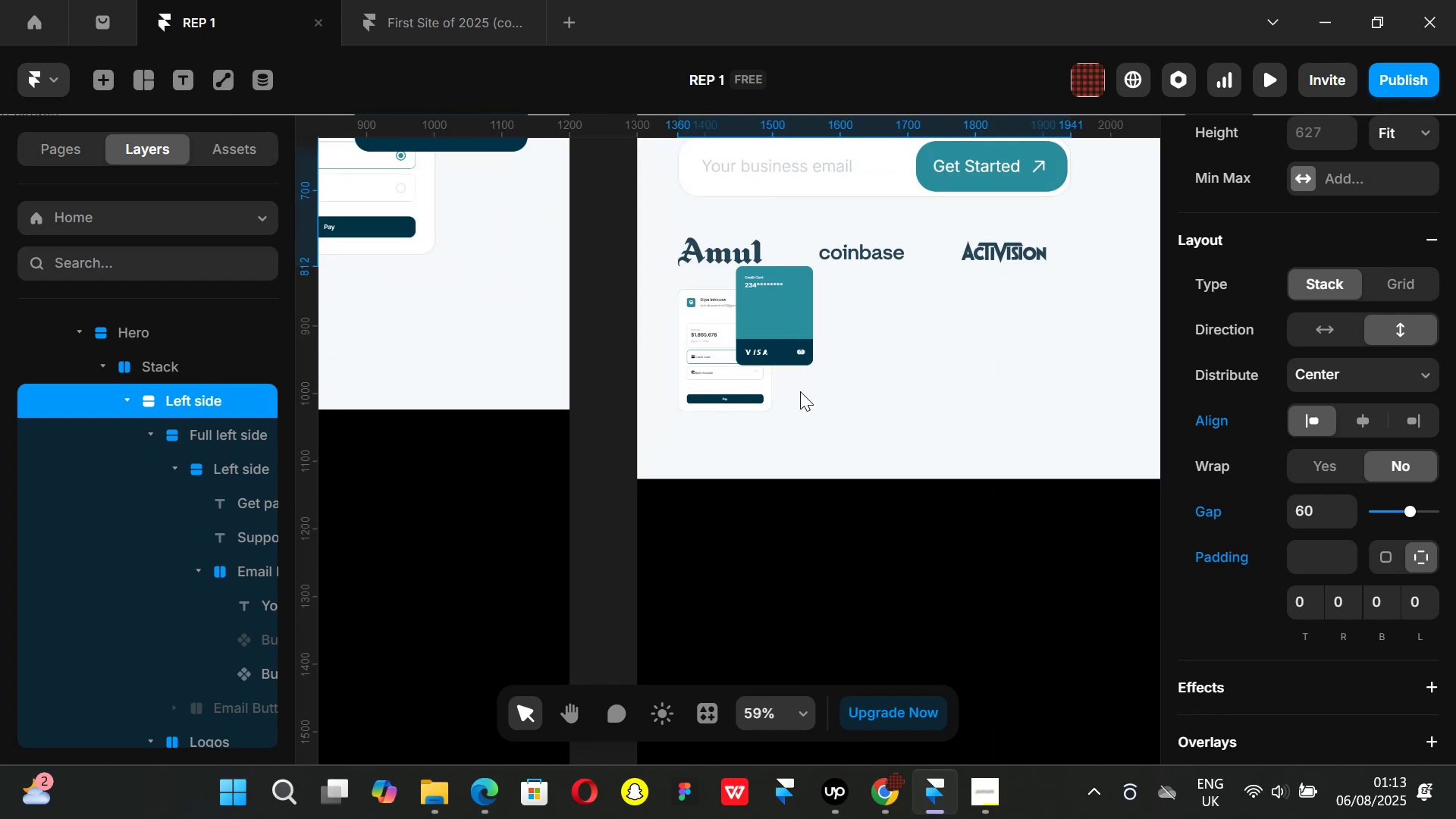 
hold_key(key=ShiftLeft, duration=1.06)
left_click([795, 408])
 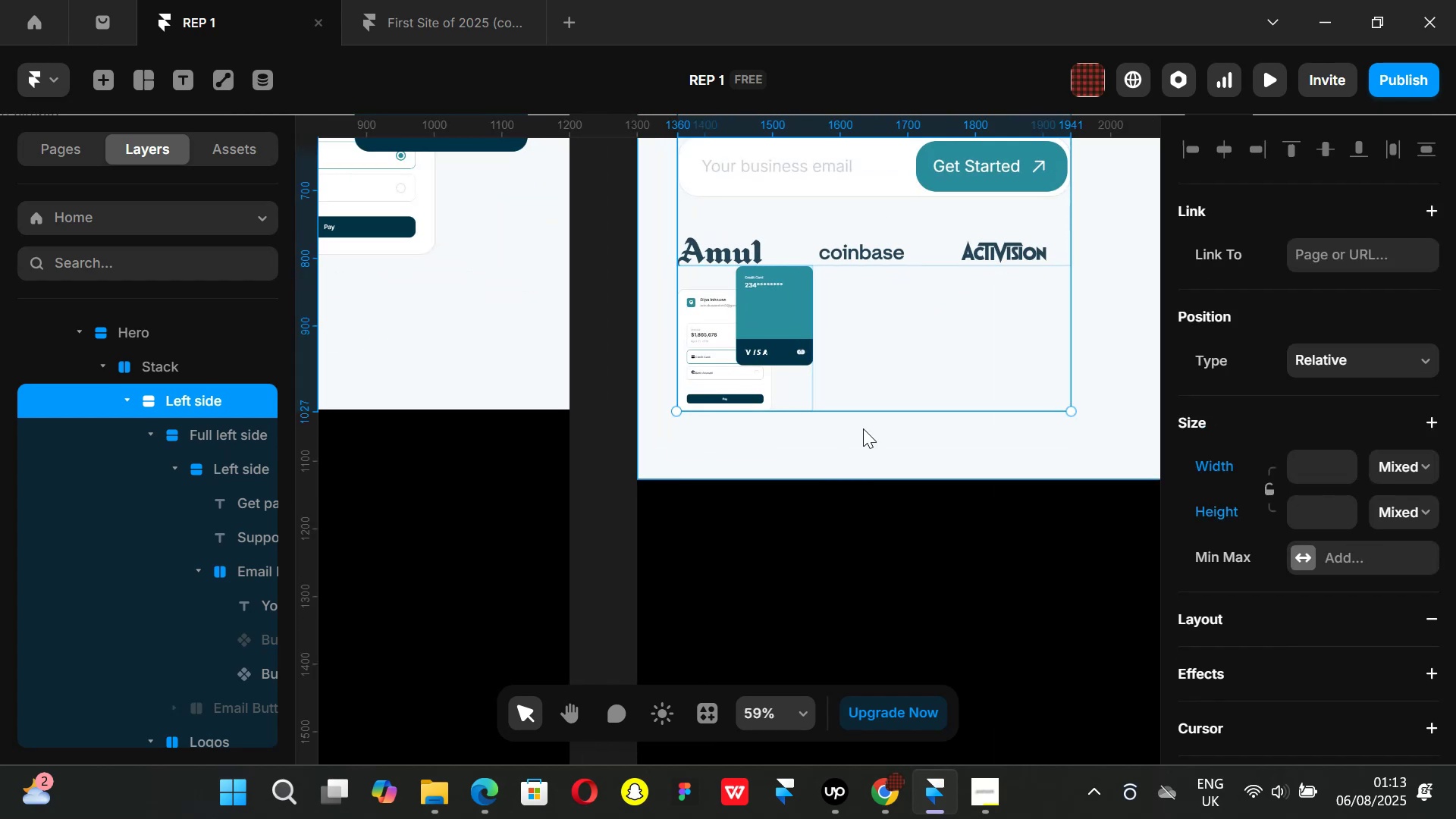 
key(Alt+Control+K)
 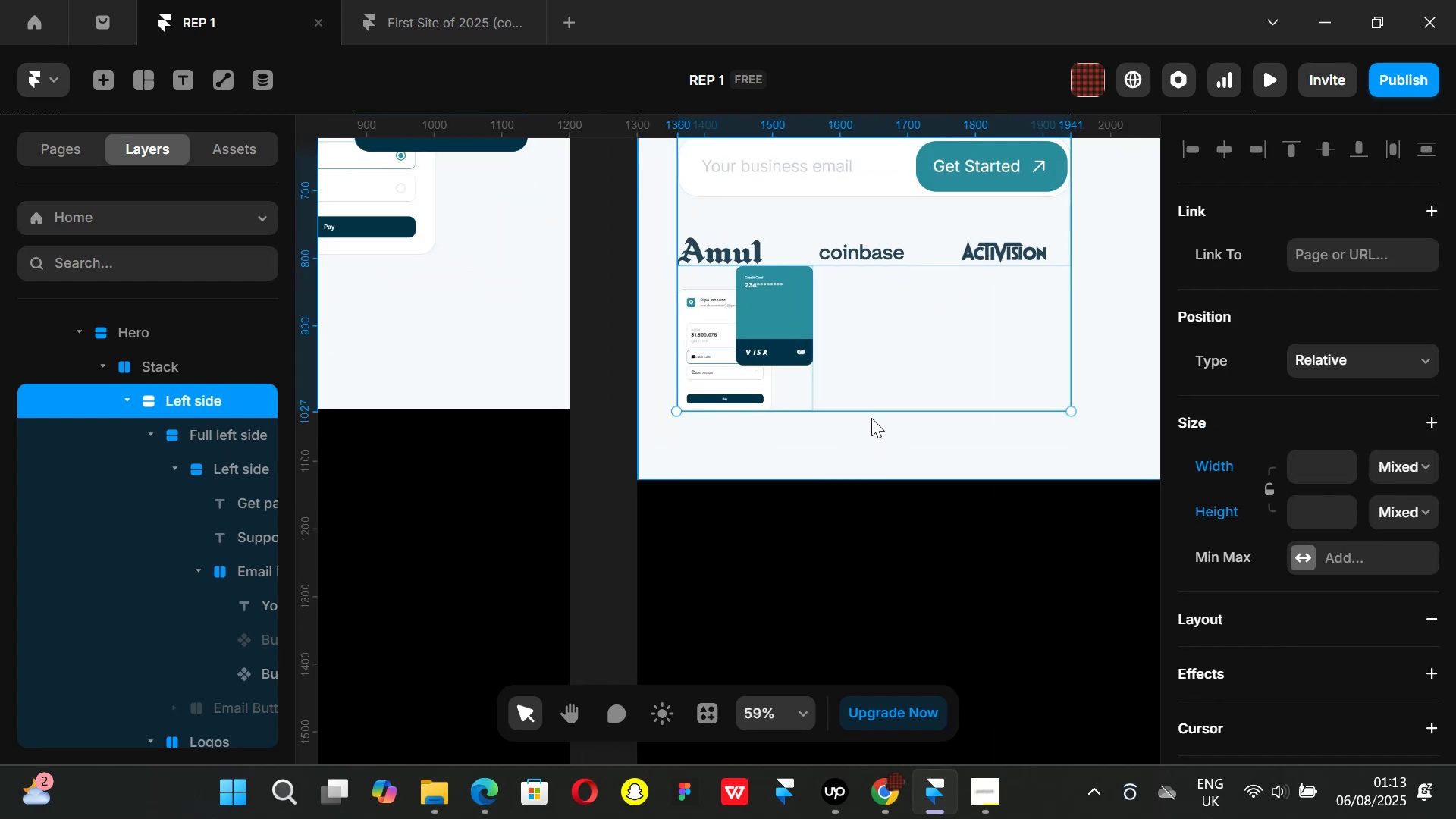 
key(Control+ControlLeft)
 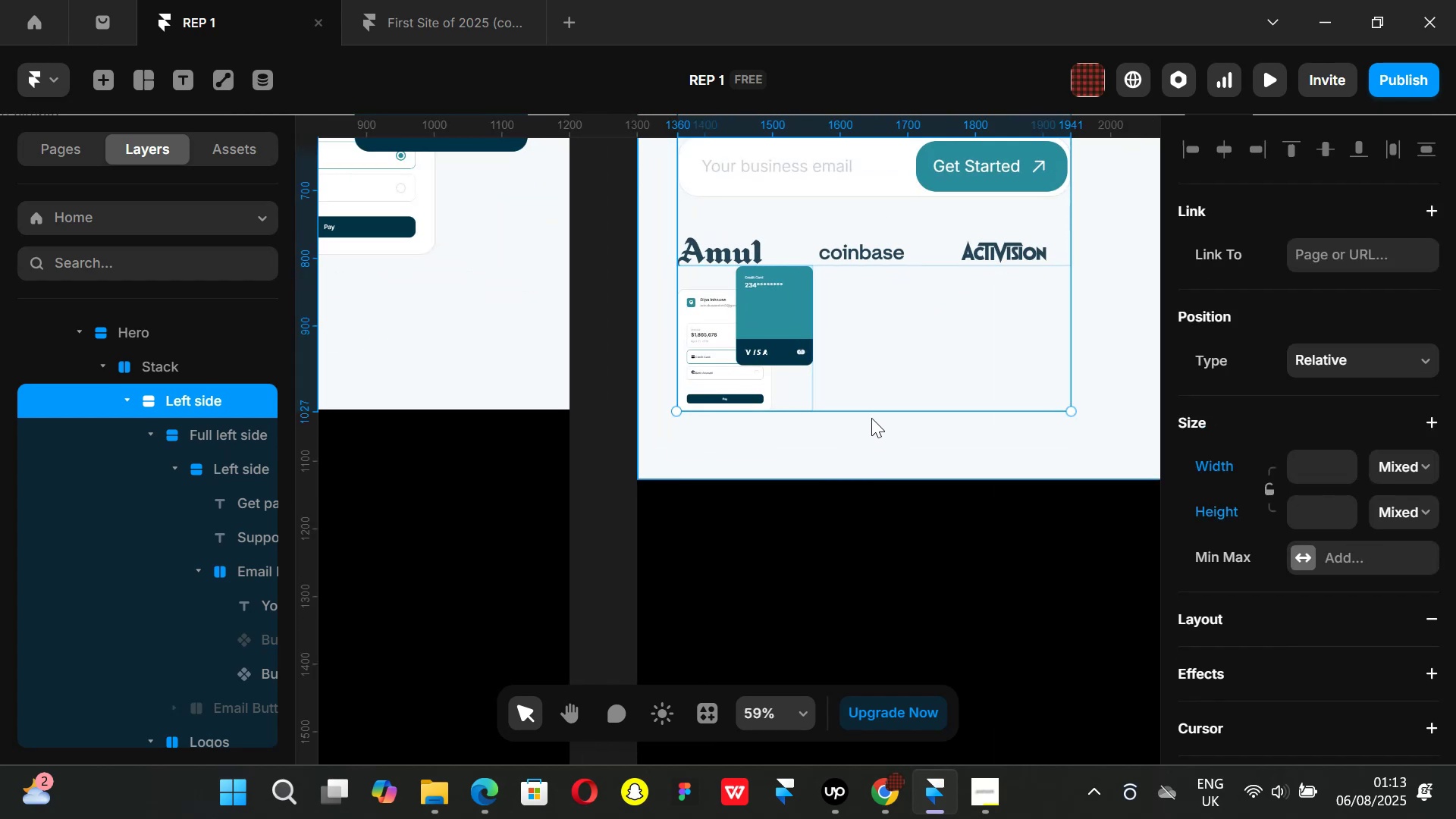 
key(Alt+Control+AltLeft)
 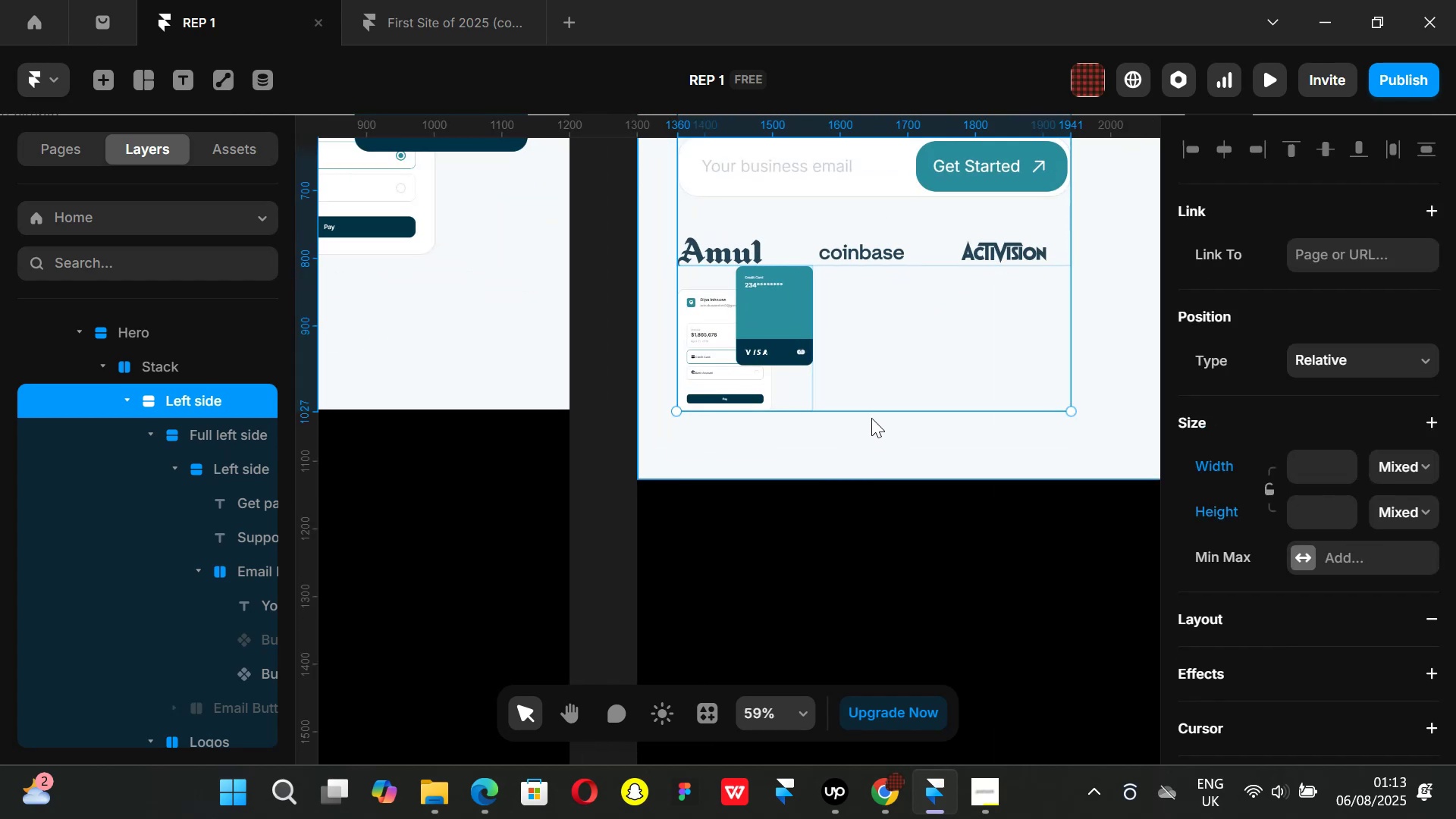 
key(Alt+Control+K)
 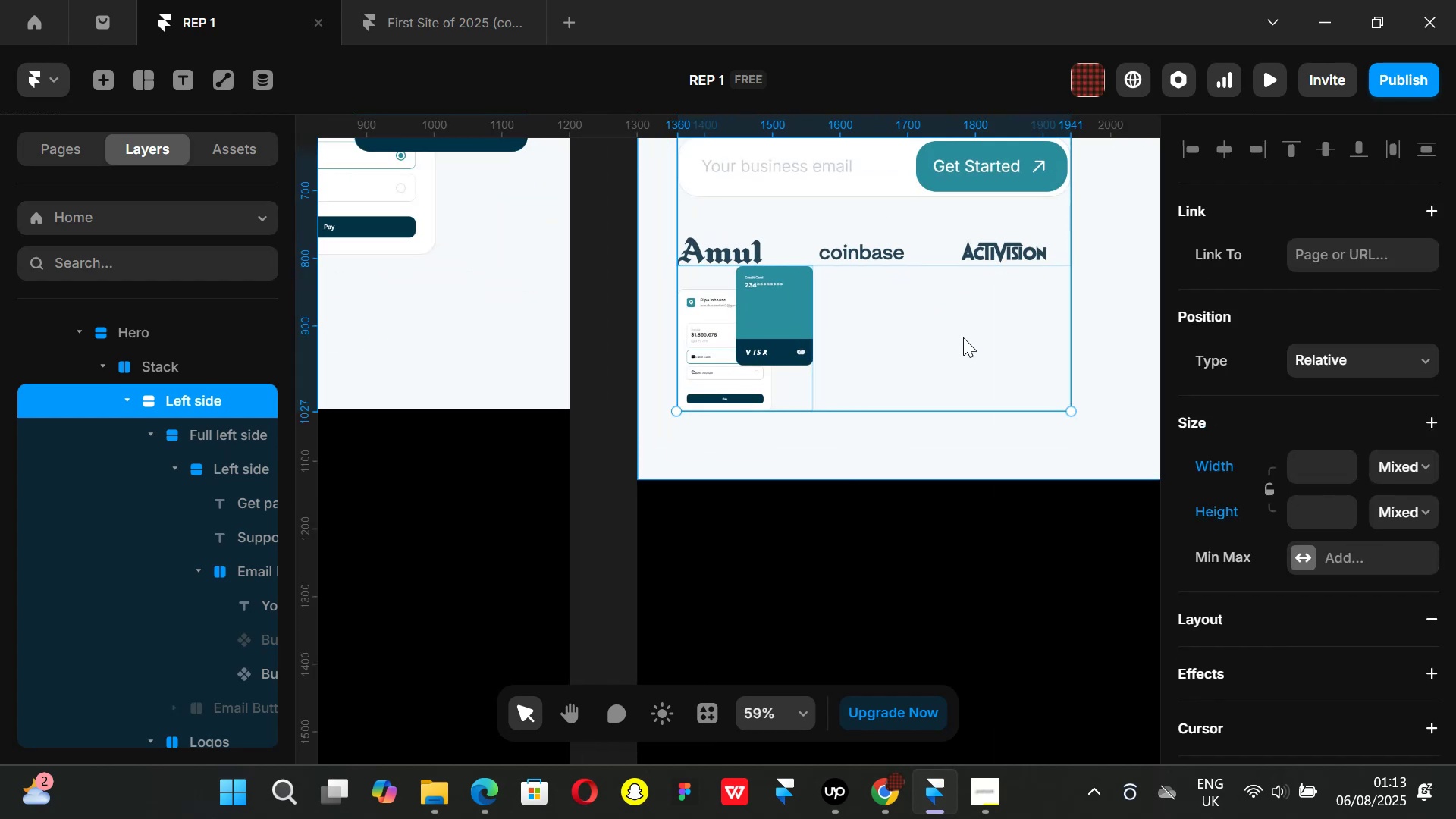 
hold_key(key=ControlLeft, duration=0.77)
scroll: coordinate [847, 399], scroll_direction: down, amount: 4.0
 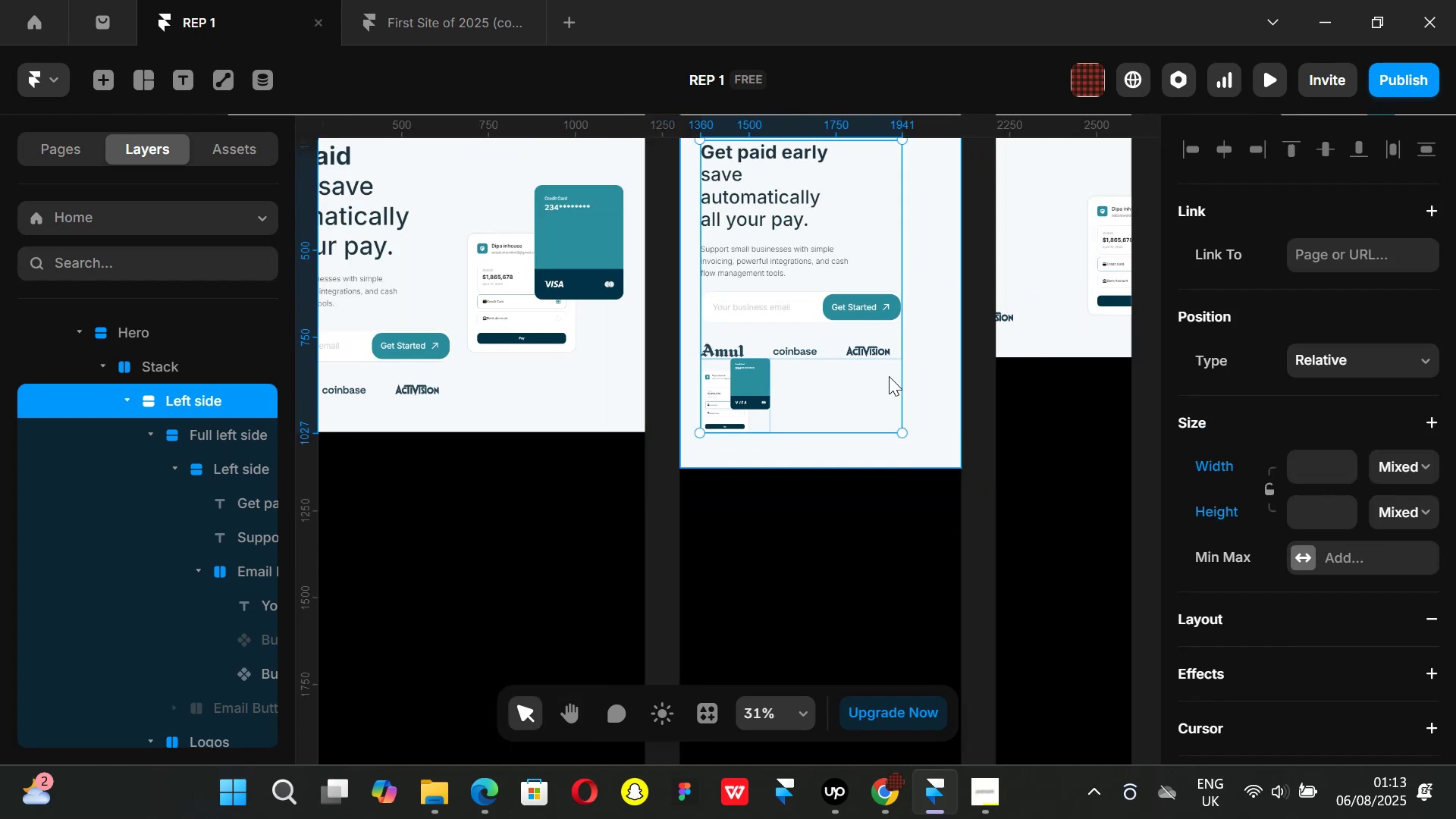 
key(Control+ControlLeft)
 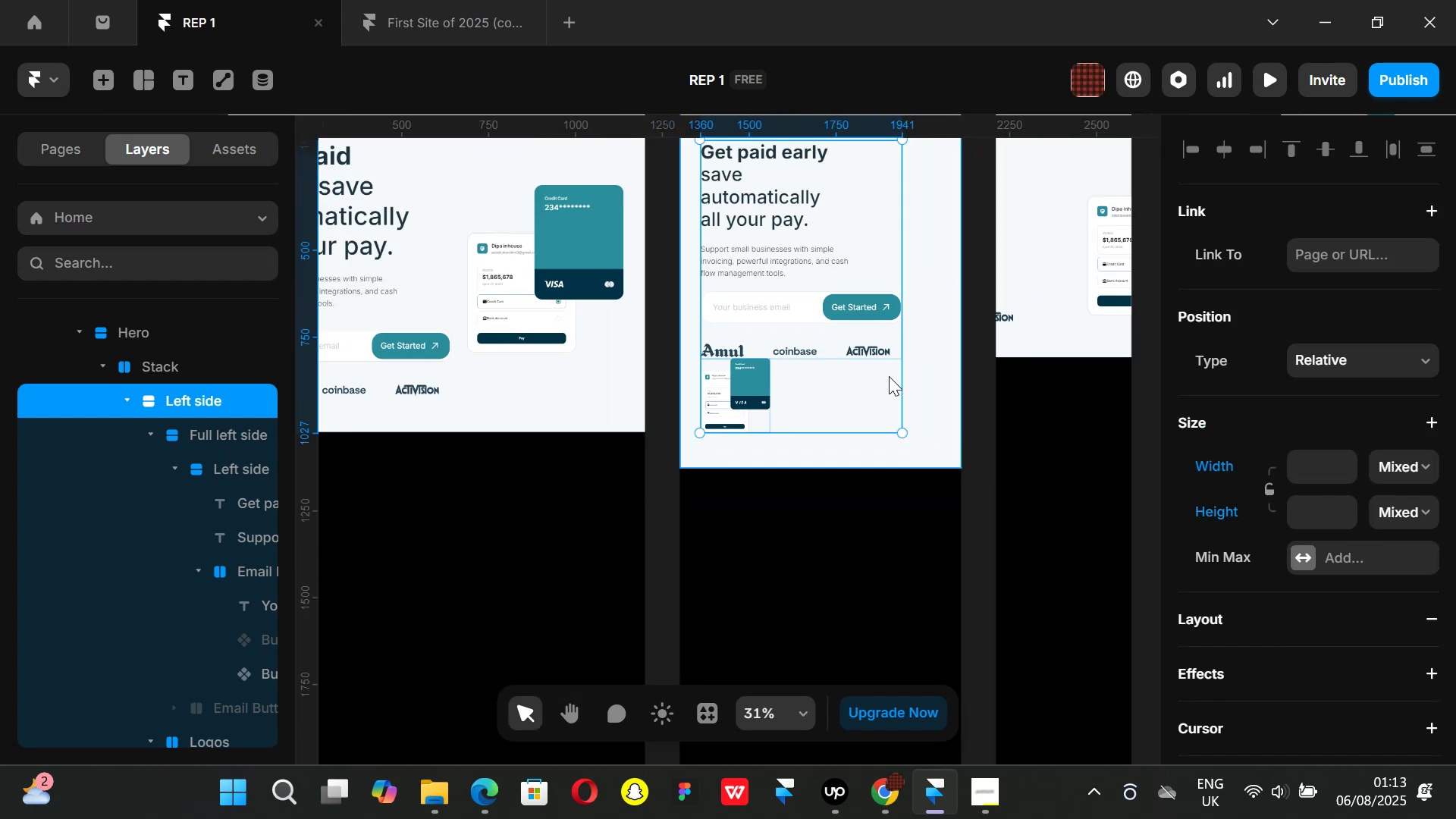 
key(Alt+Control+AltLeft)
 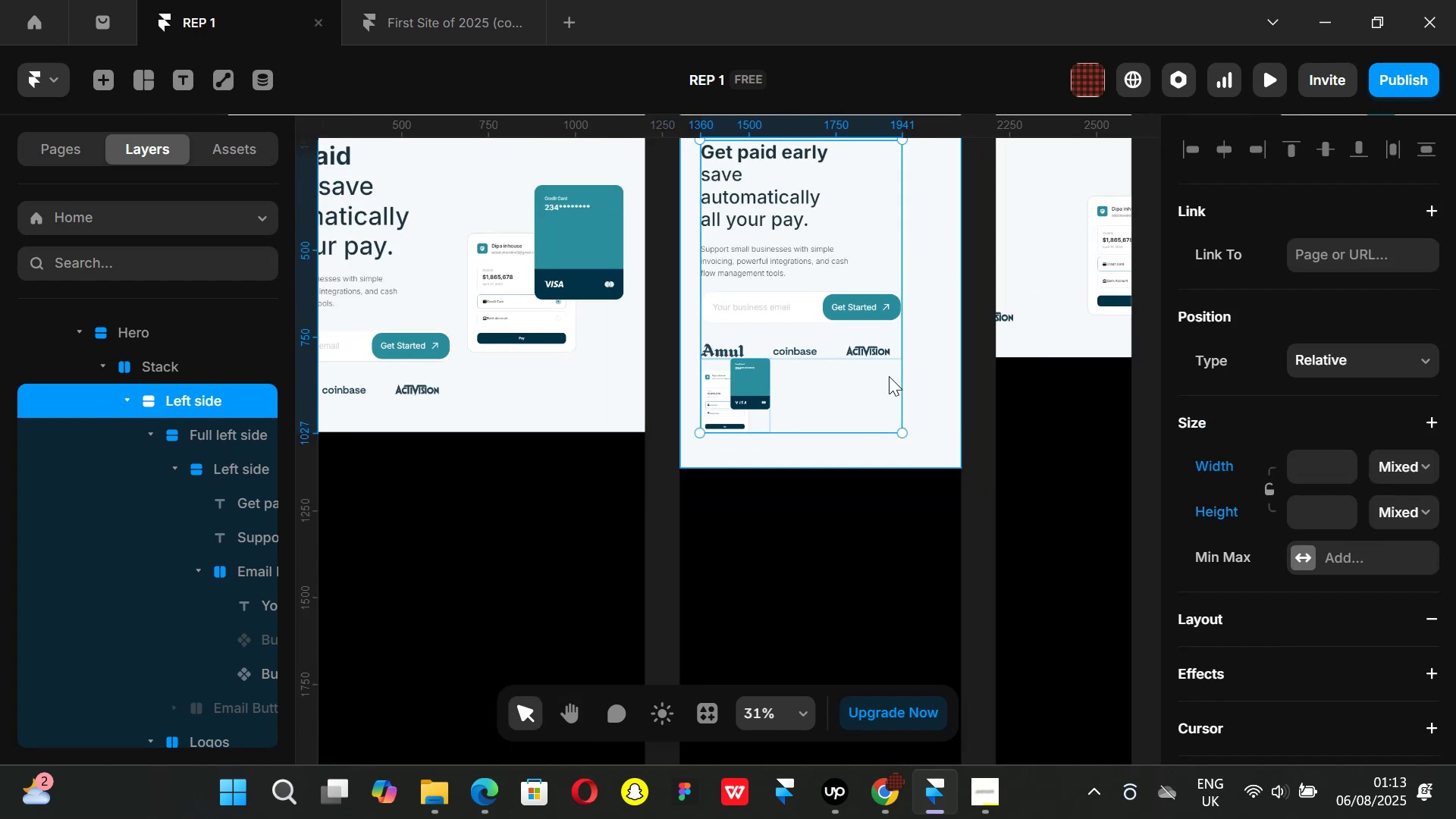 
key(Alt+Control+Enter)
 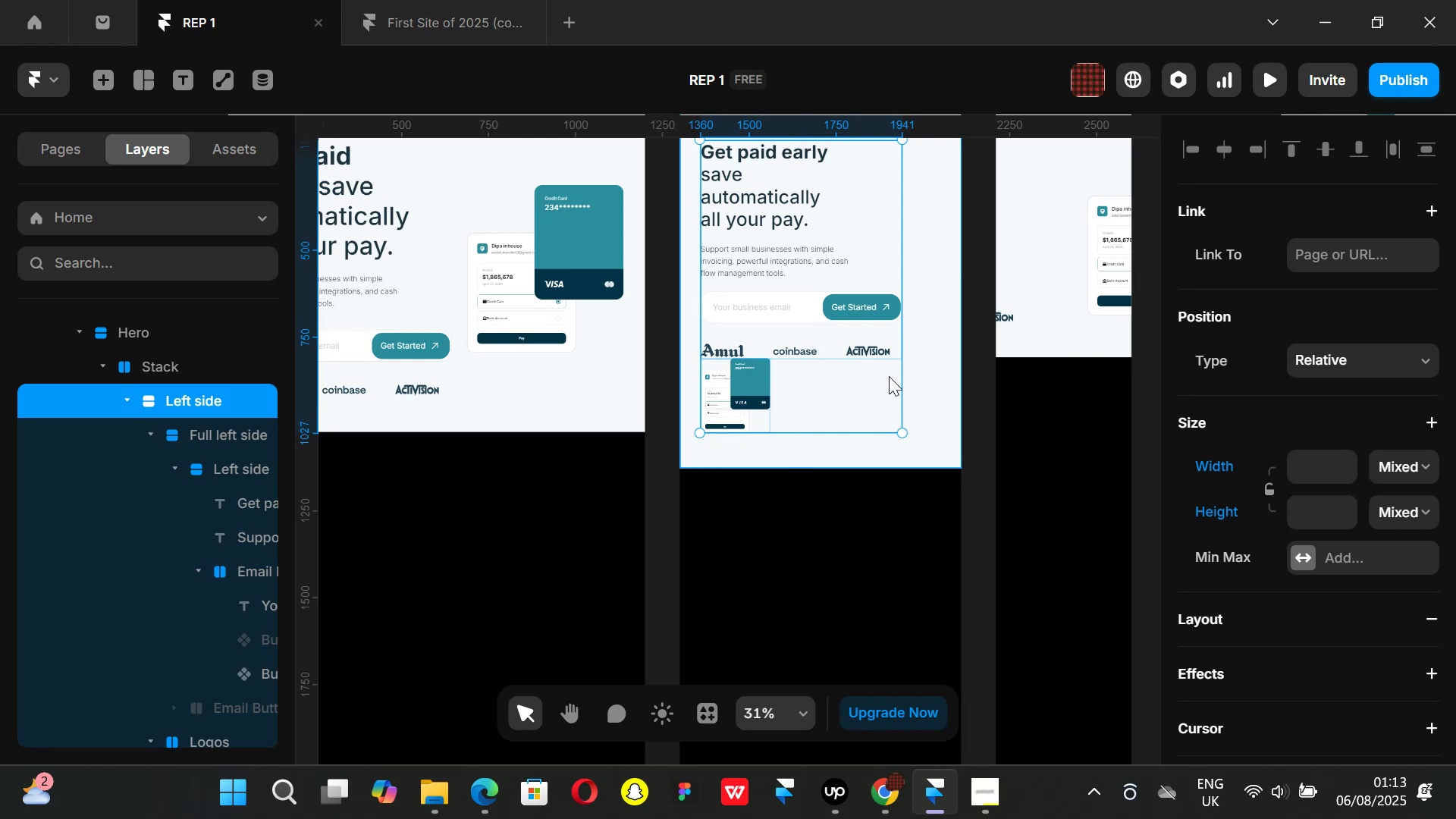 
key(Control+ControlLeft)
 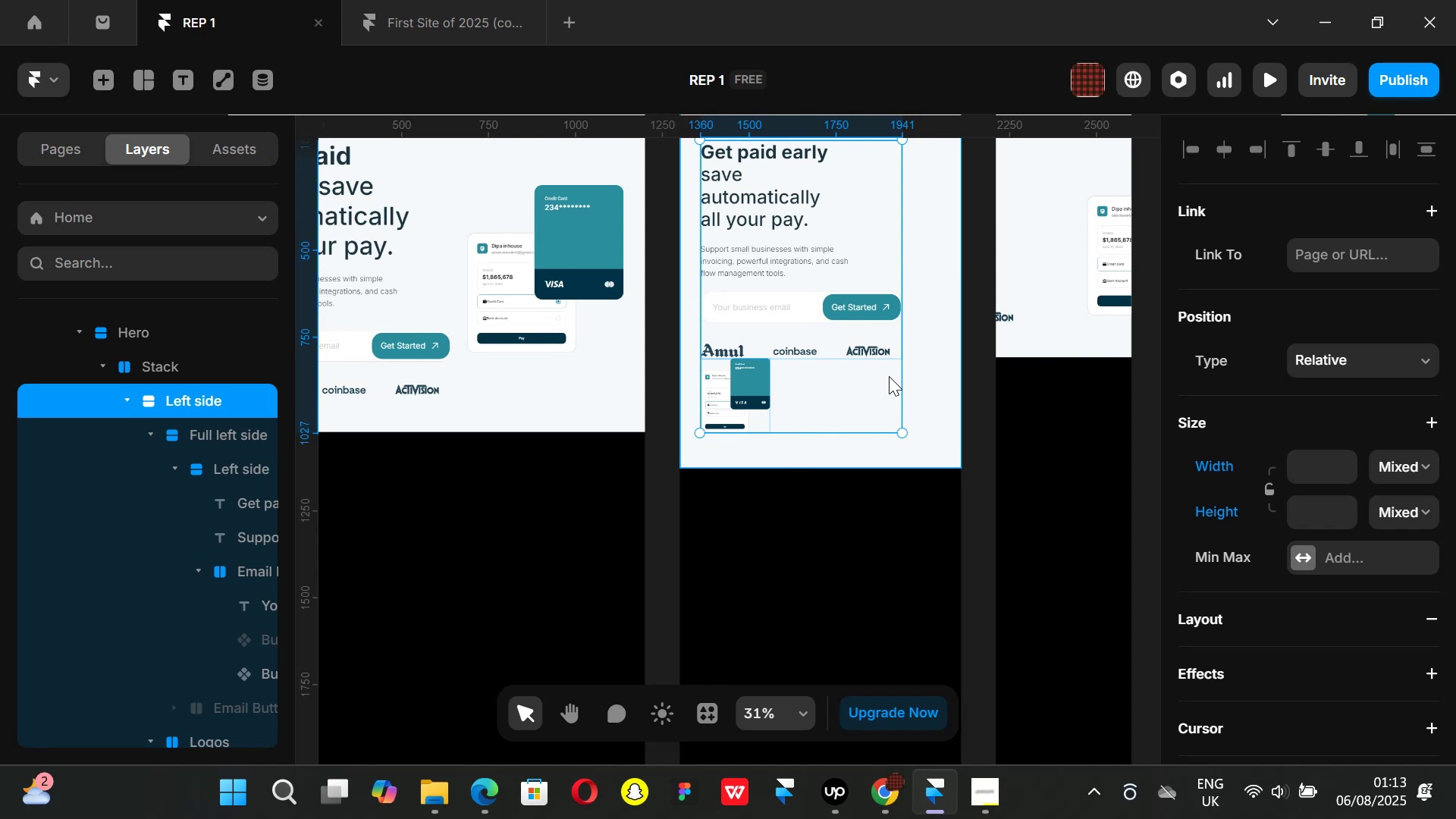 
key(Alt+Control+AltLeft)
 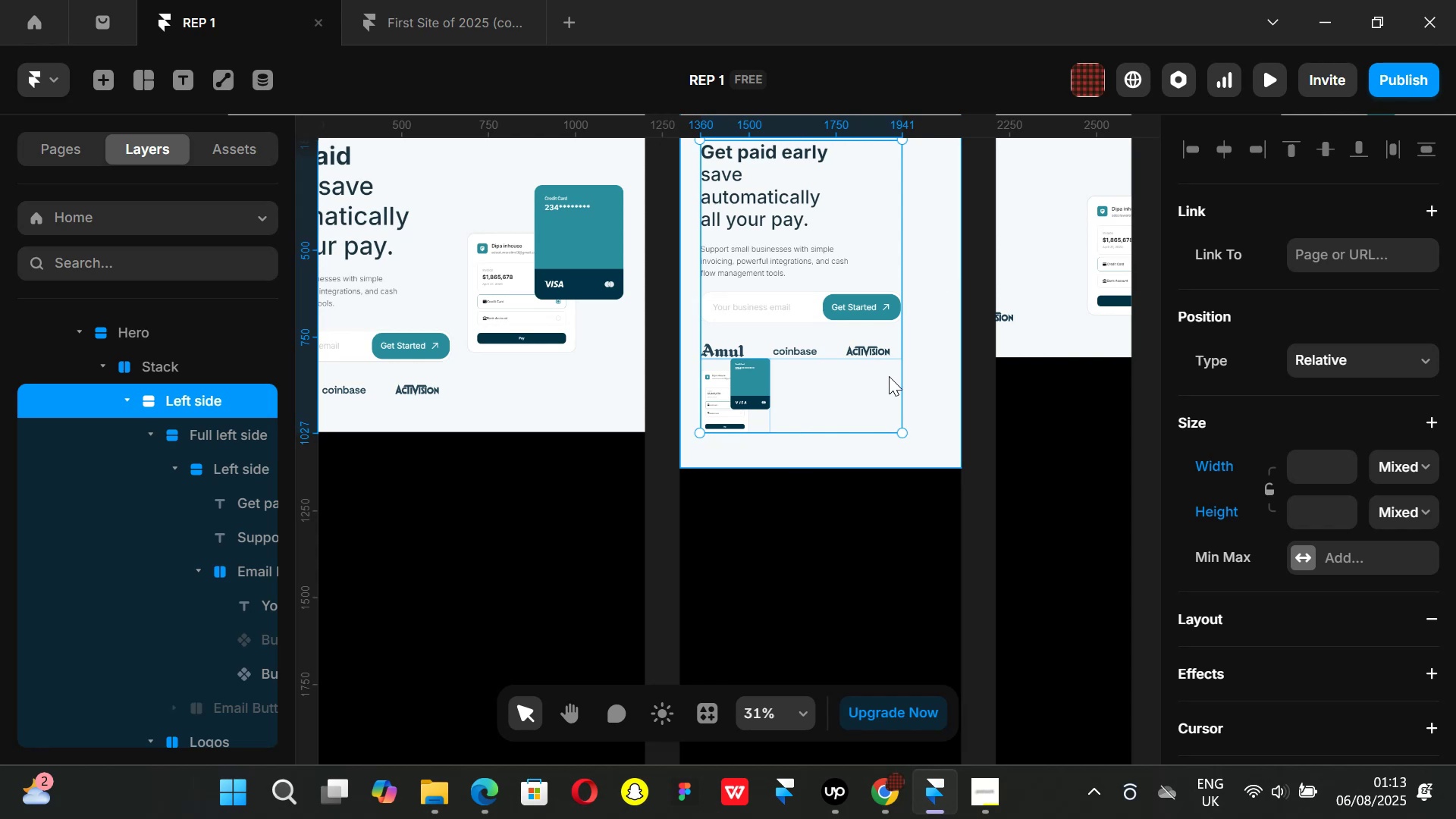 
key(Alt+Control+Enter)
 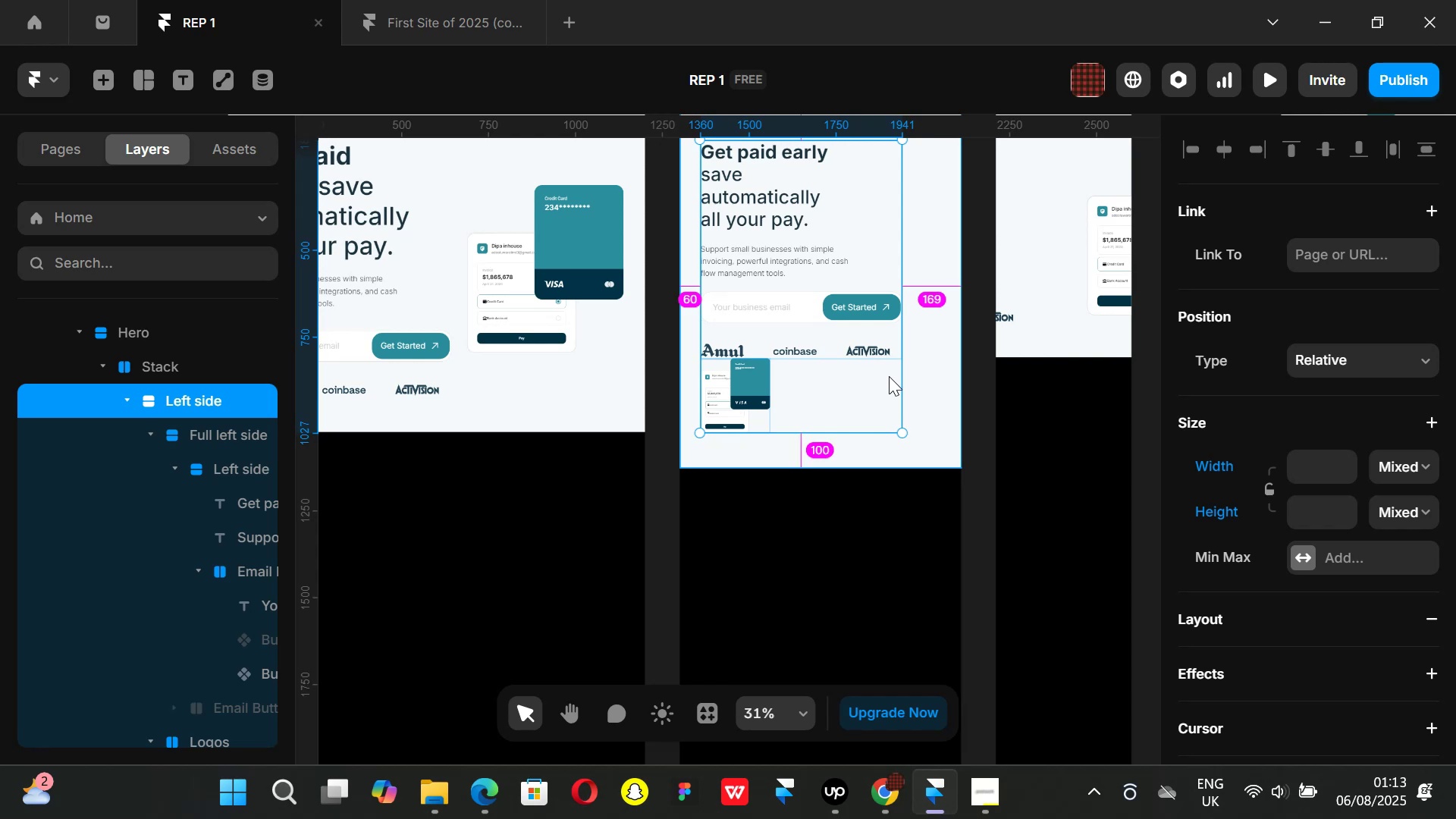 
key(Control+ControlLeft)
 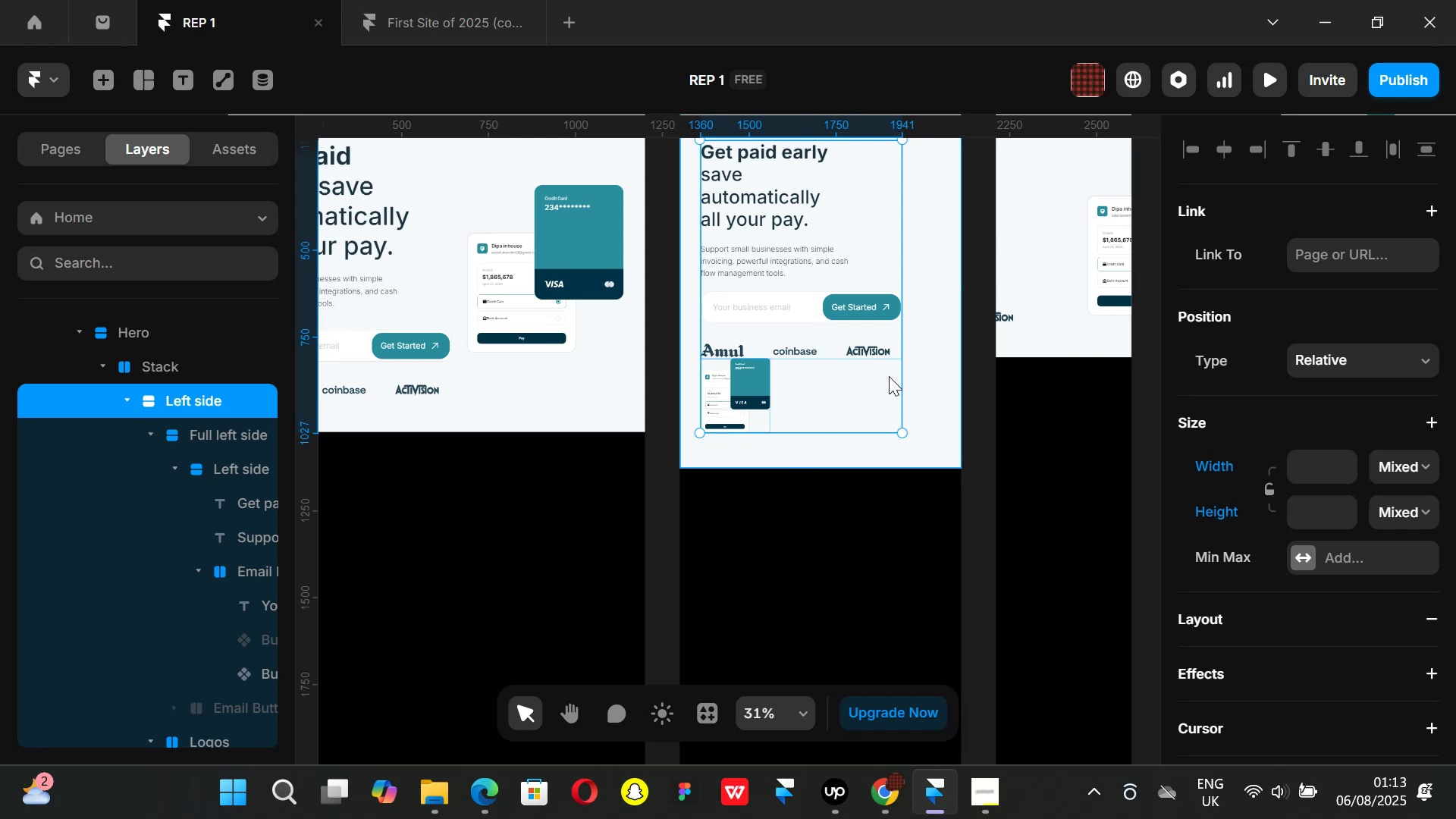 
key(Alt+Control+AltLeft)
 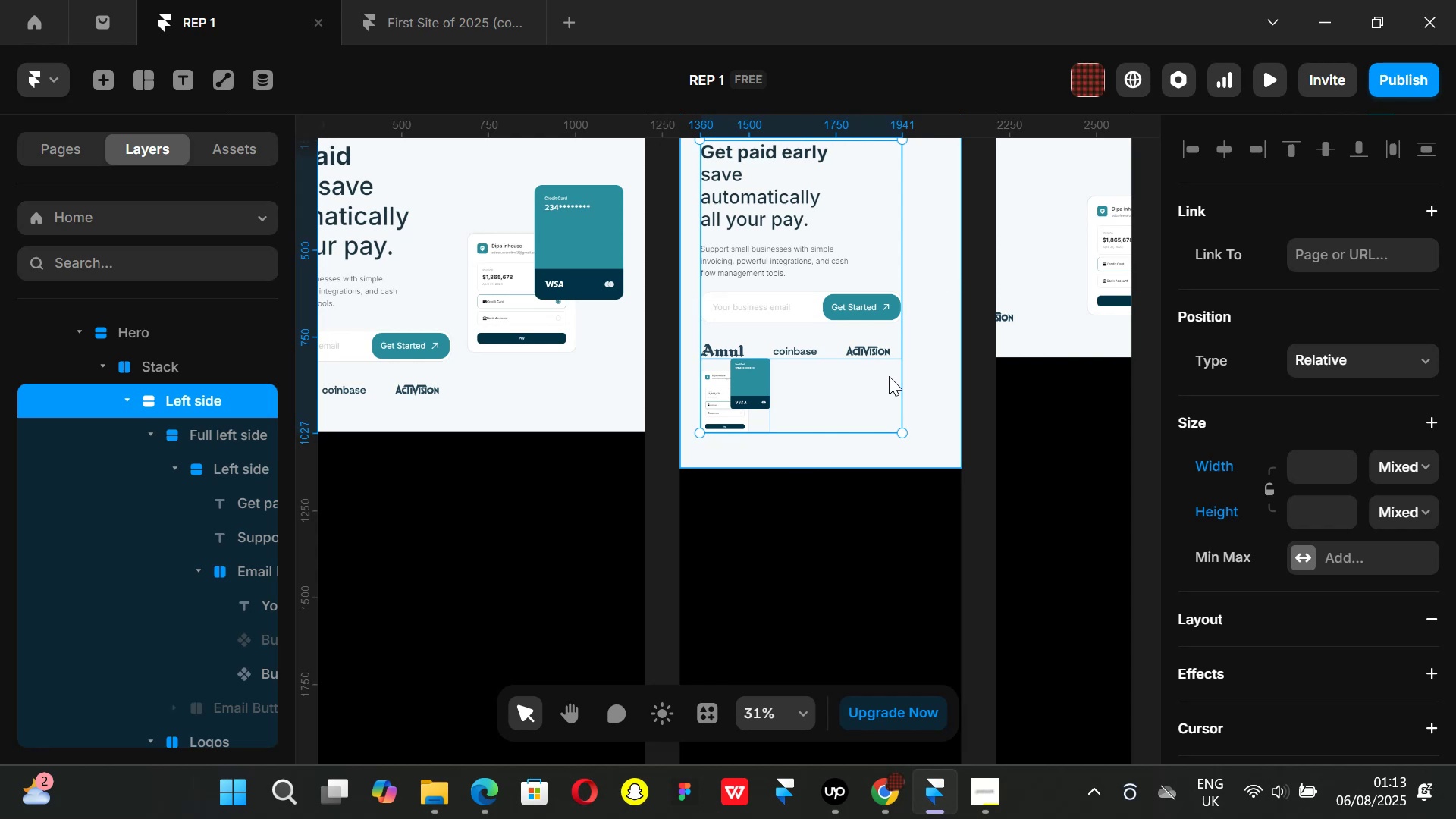 
key(Alt+Control+Enter)
 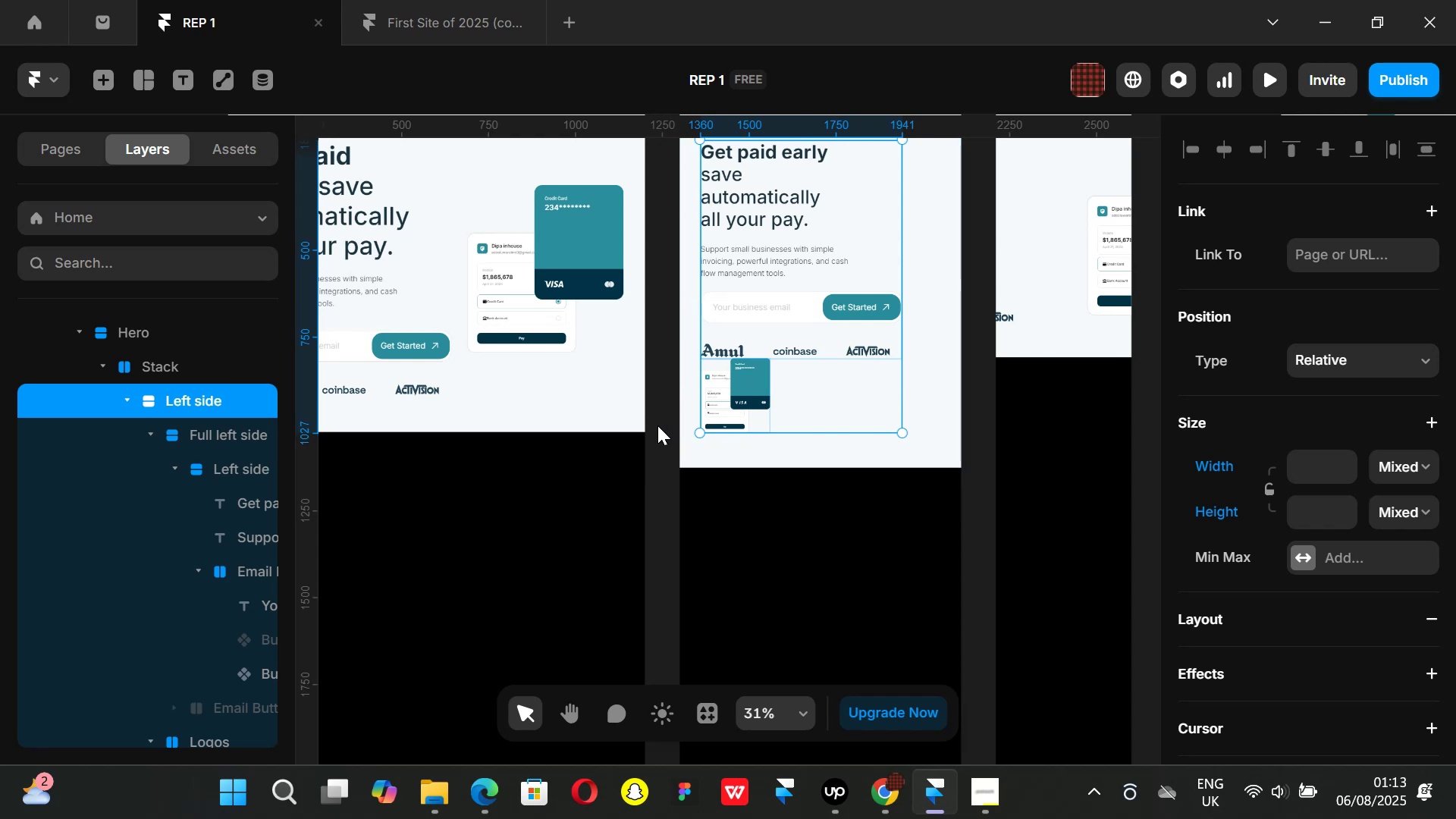 
left_click([657, 425])
 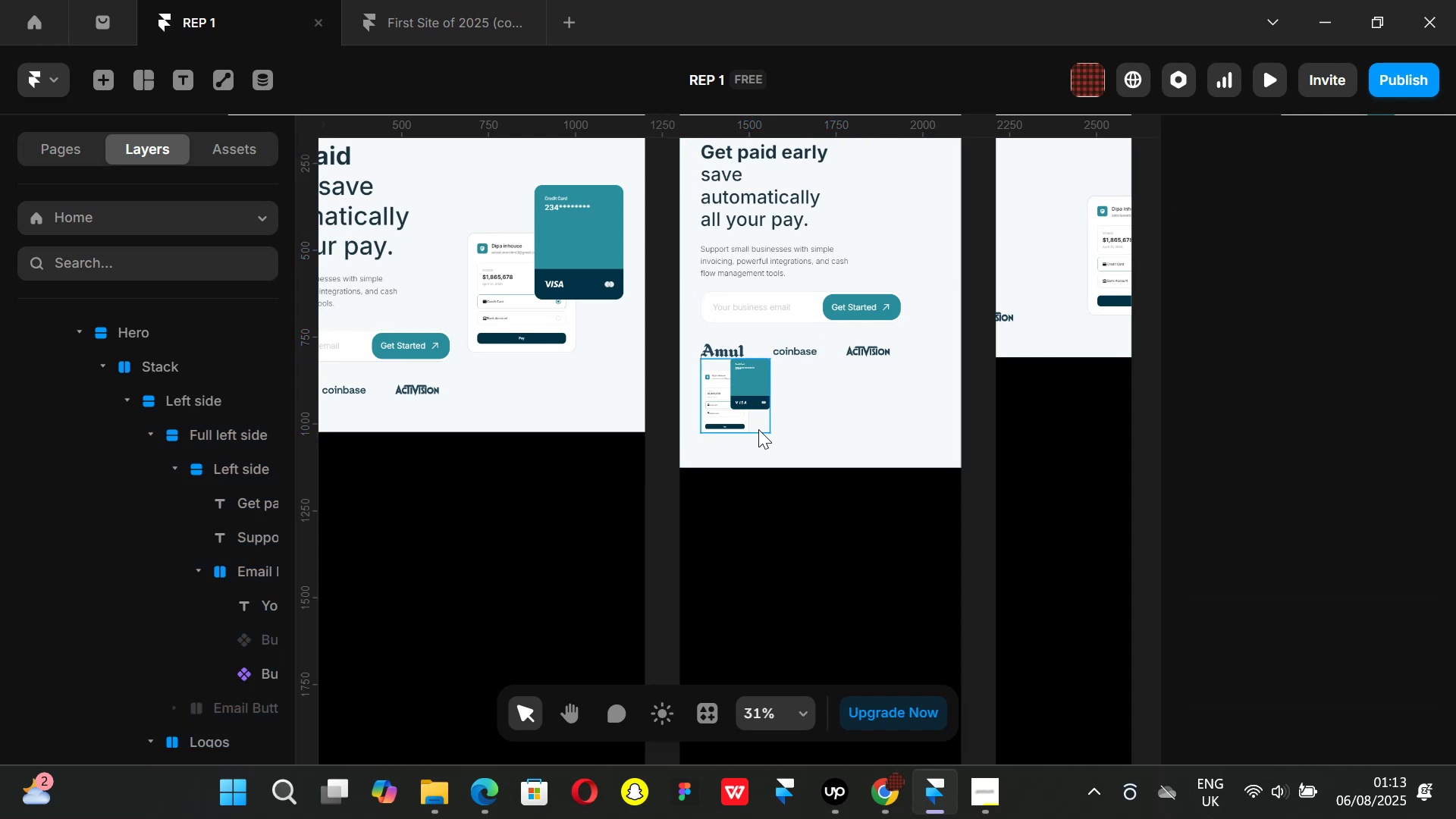 
left_click([758, 429])
 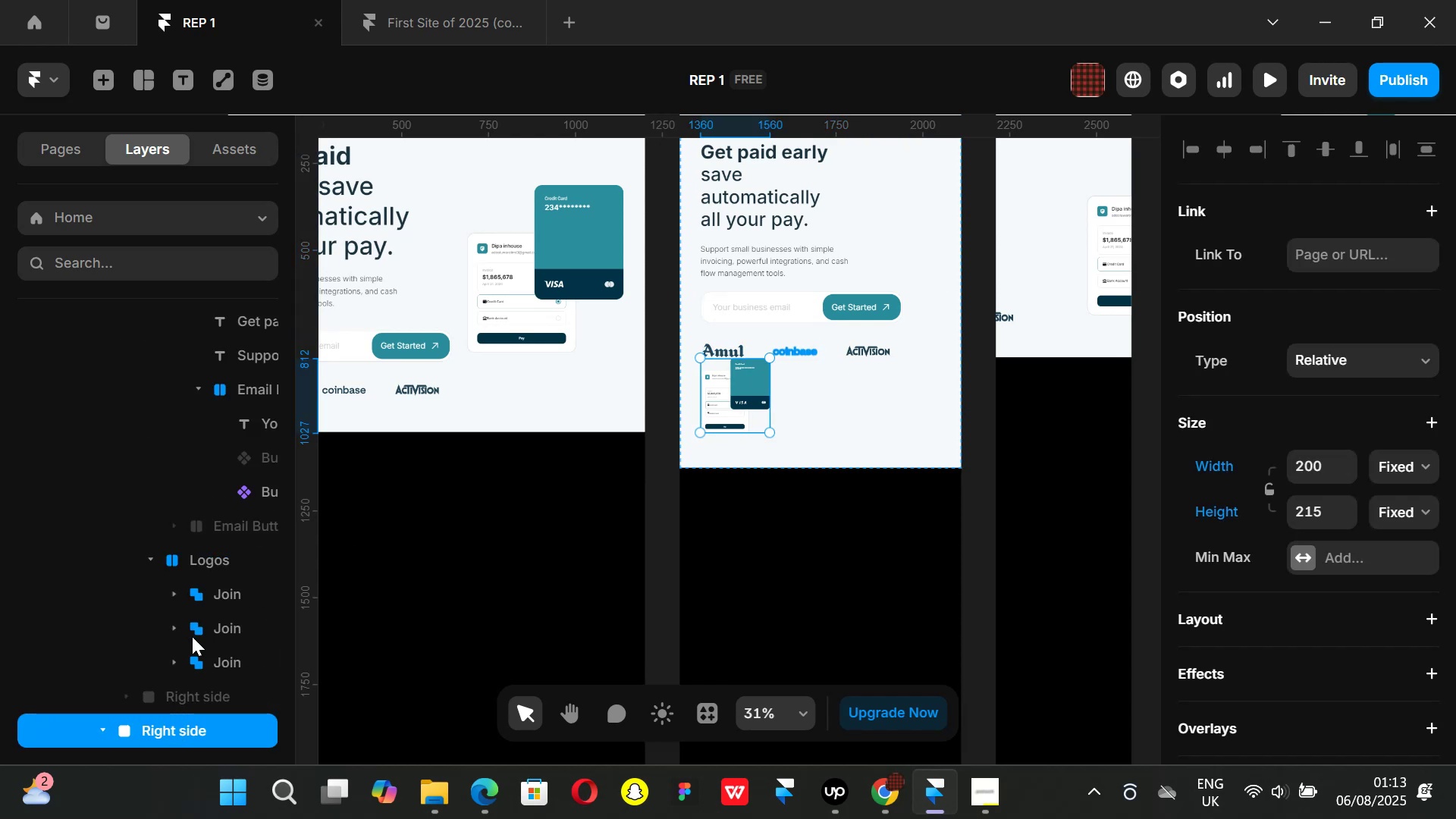 
scroll: coordinate [158, 540], scroll_direction: up, amount: 1.0
 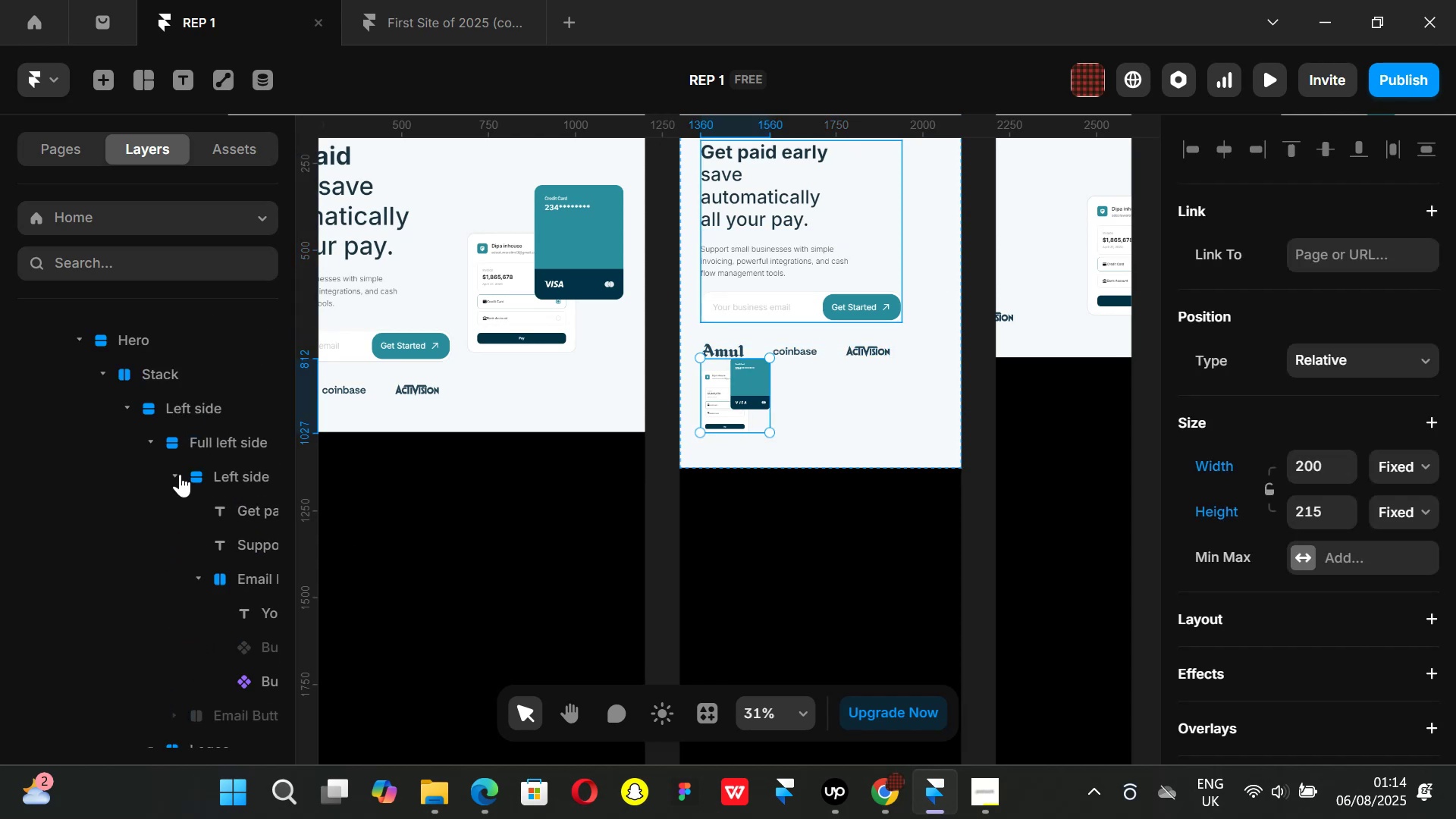 
left_click([180, 474])
 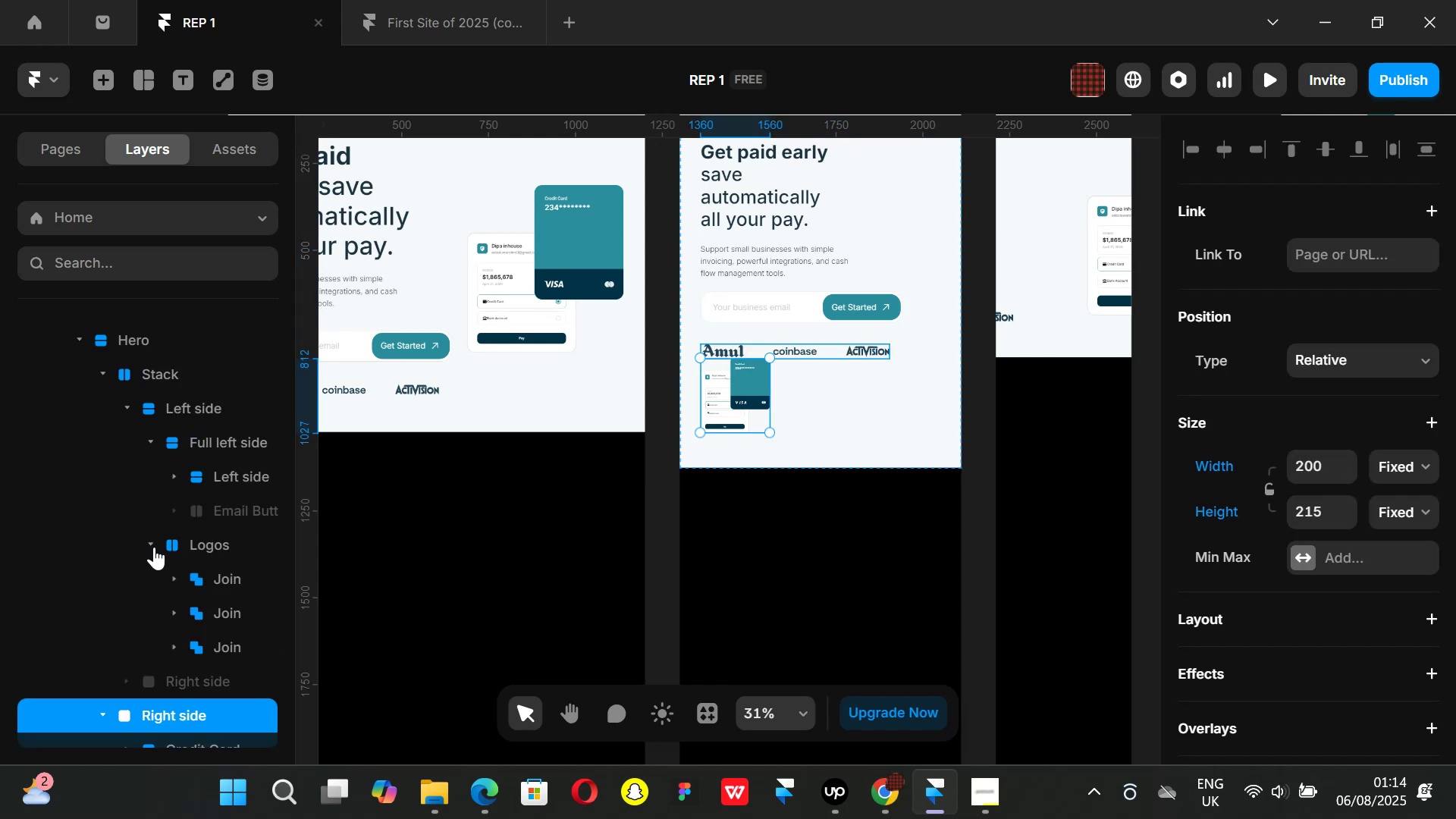 
left_click([147, 544])
 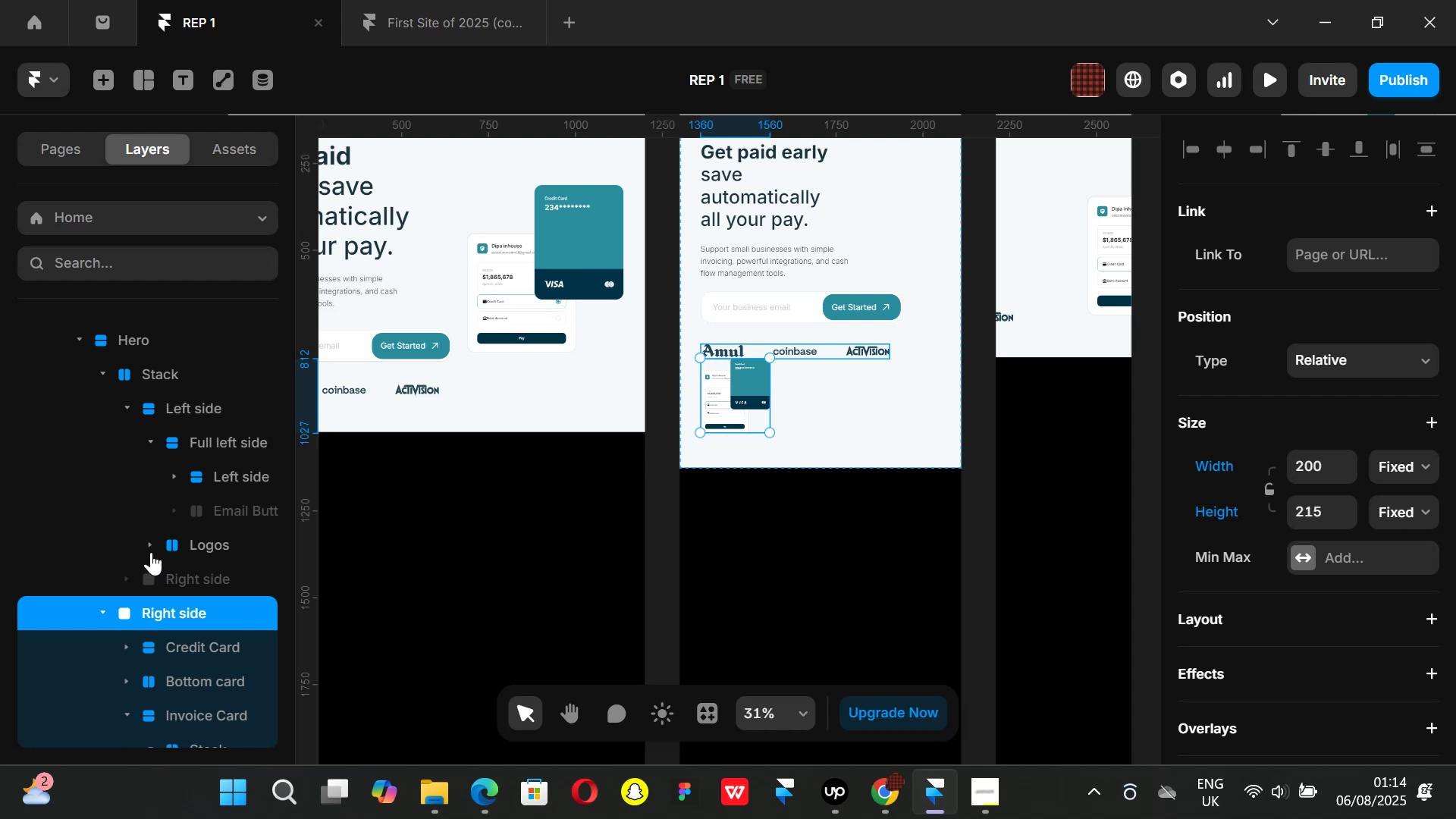 
double_click([151, 552])
 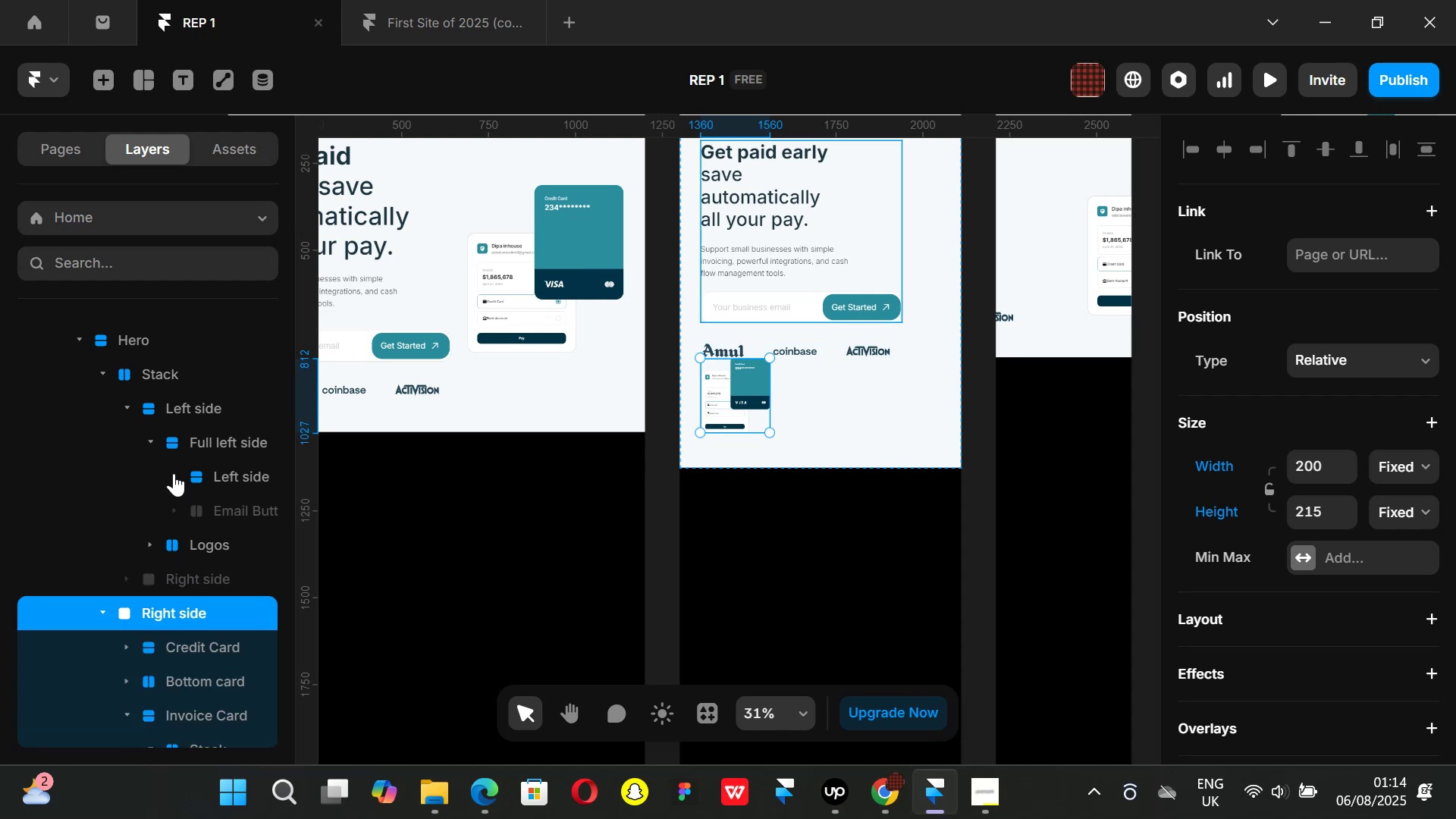 
left_click([175, 472])
 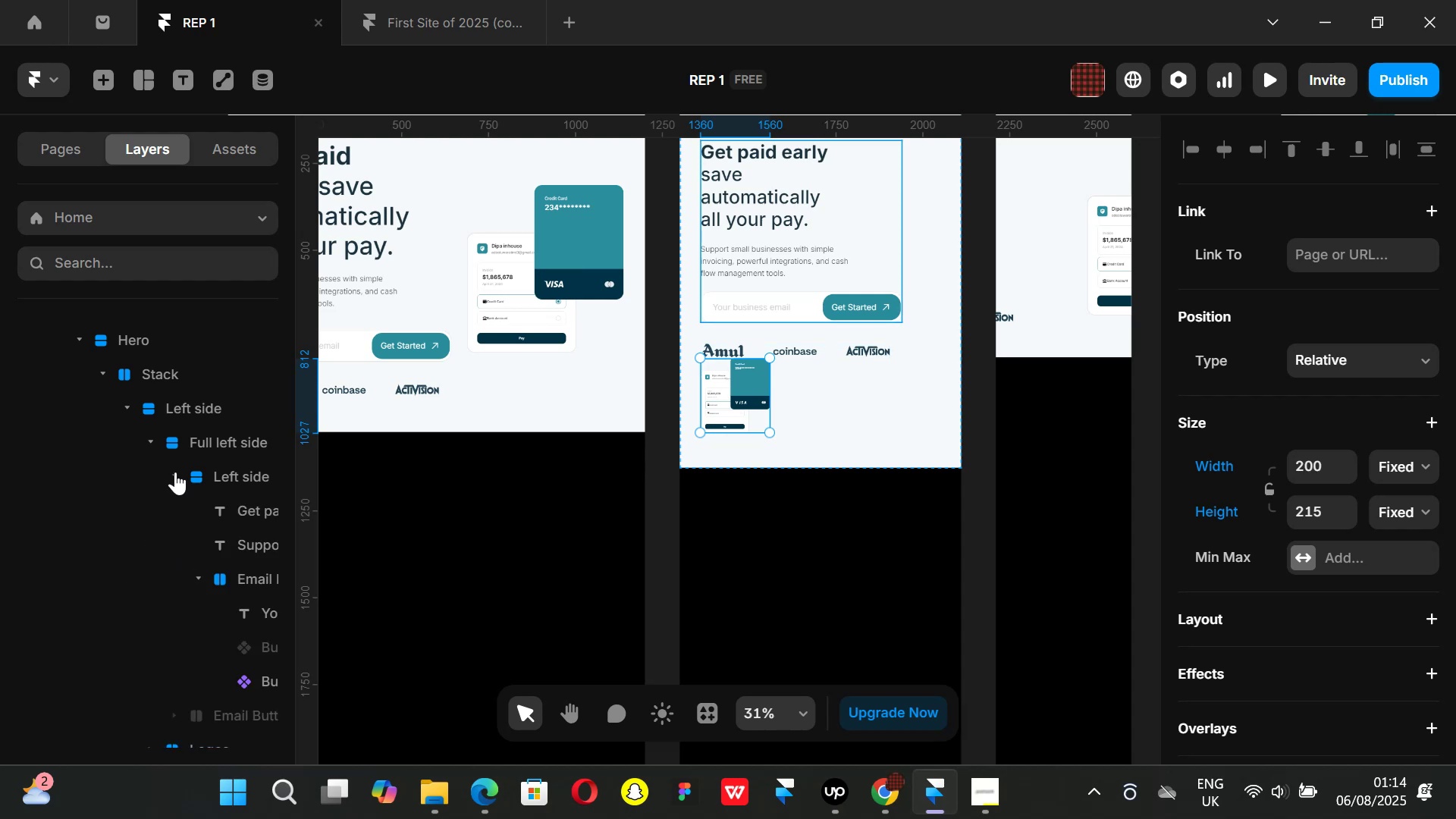 
left_click([175, 472])
 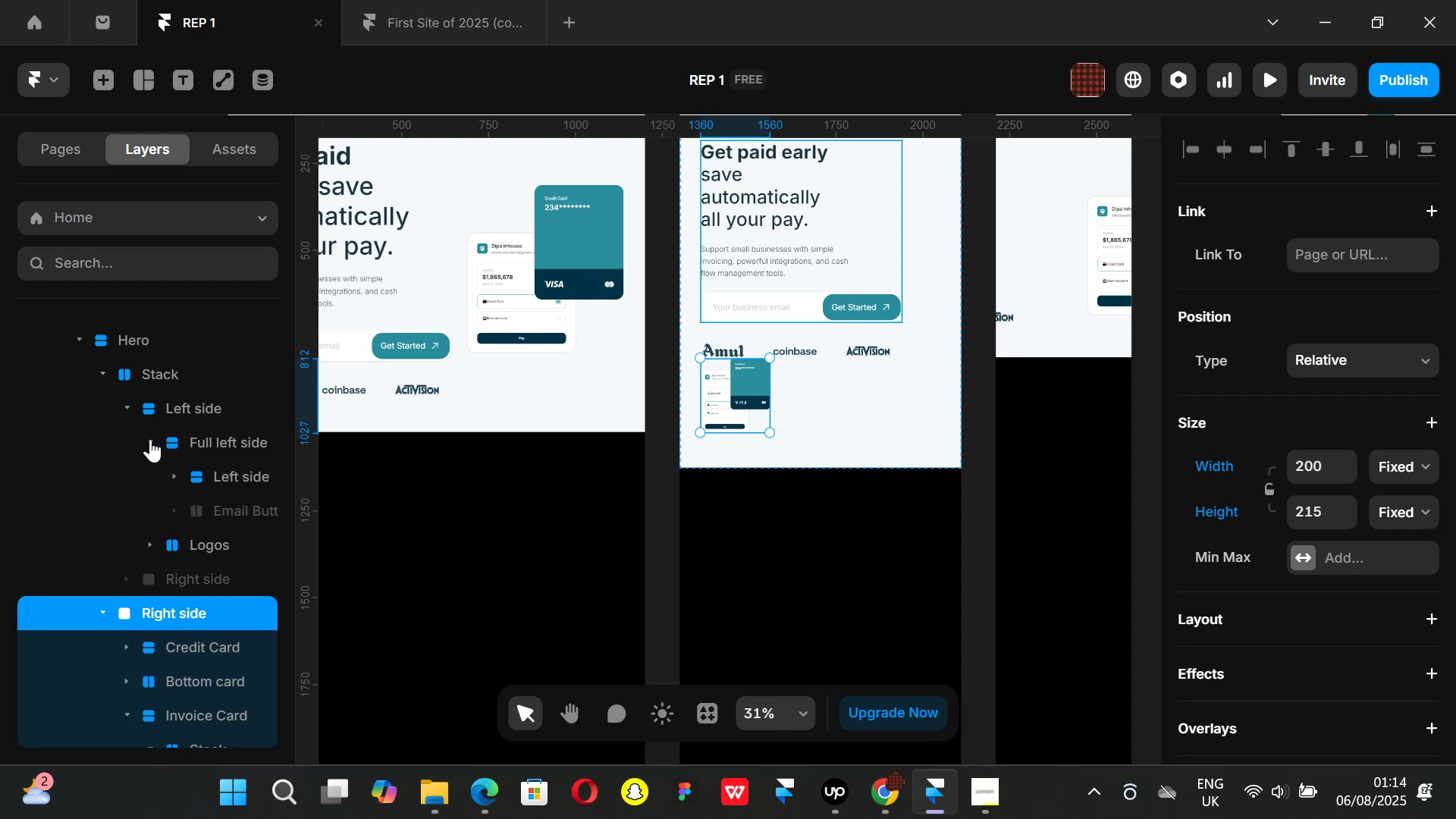 
left_click([150, 439])
 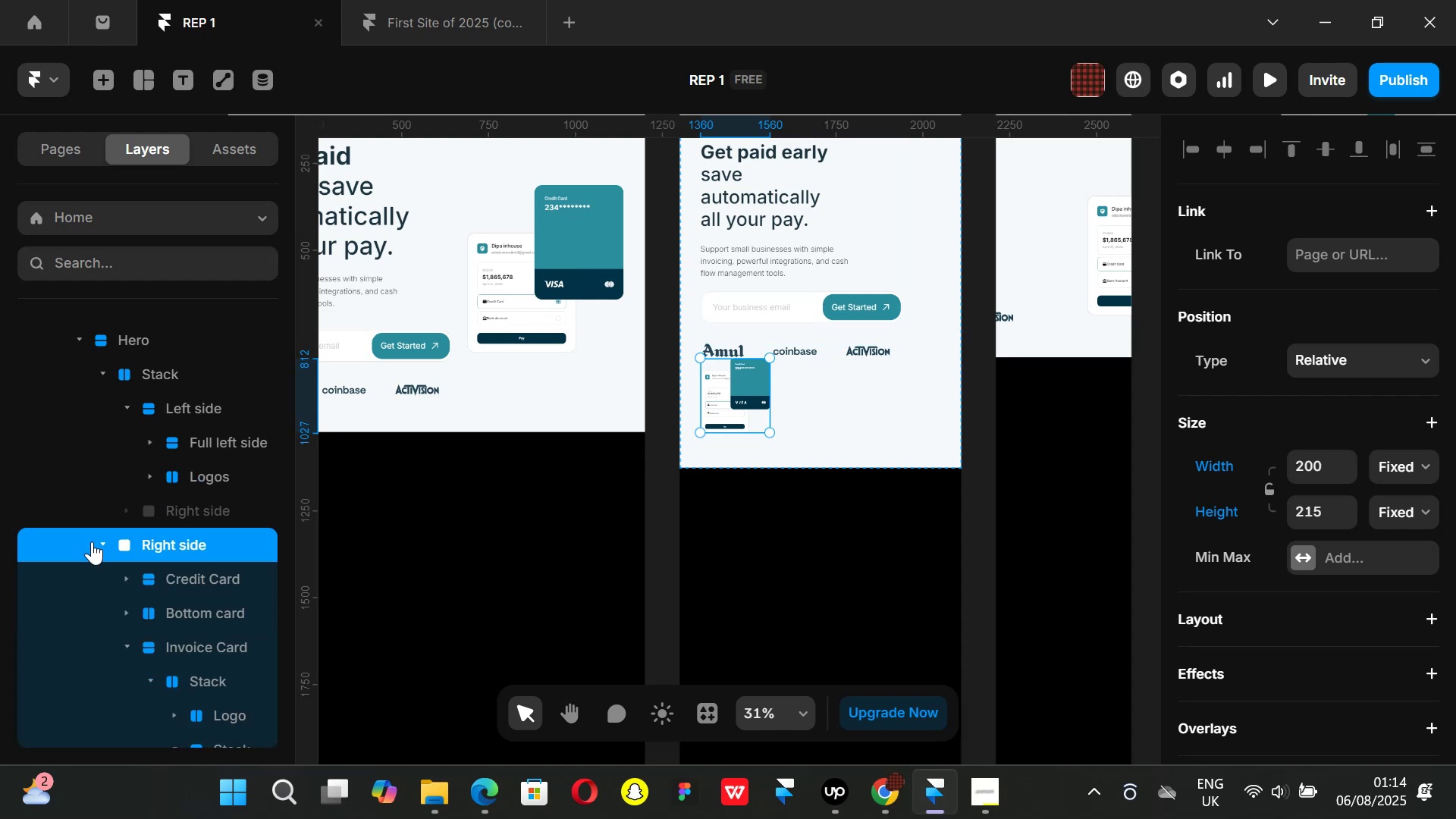 
left_click([96, 538])
 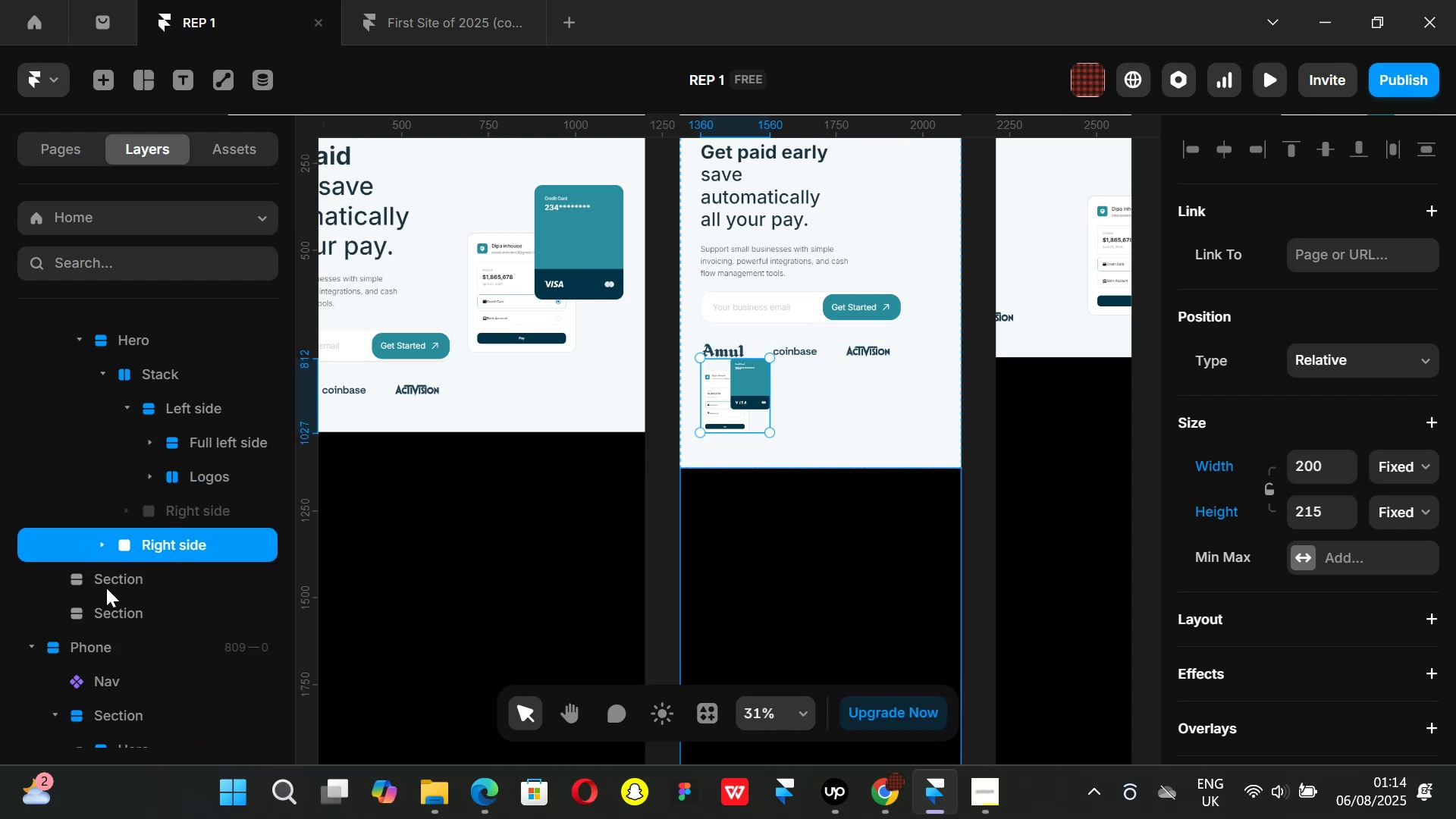 
left_click([113, 576])
 